 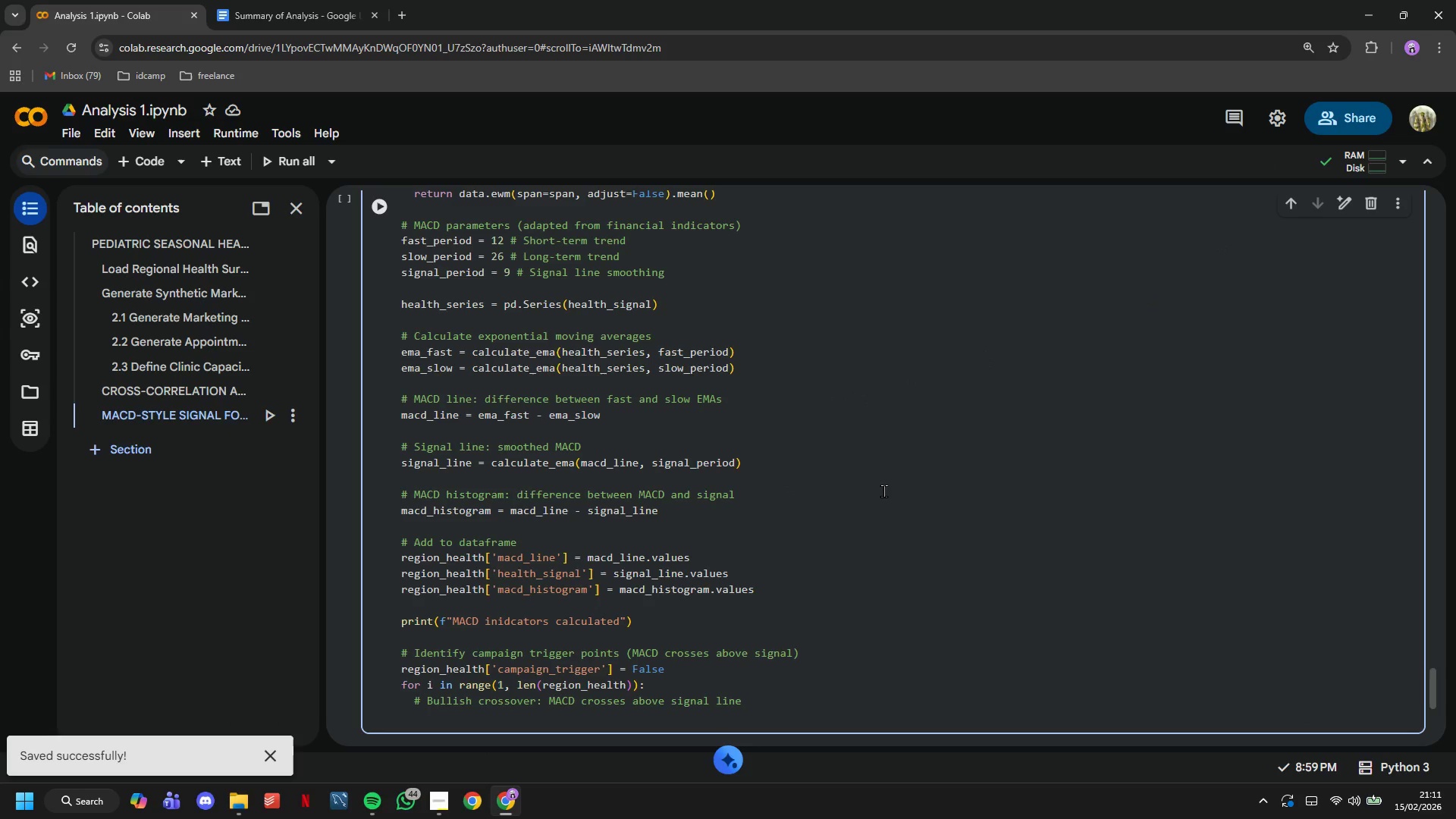 
hold_key(key=ShiftLeft, duration=0.5)
 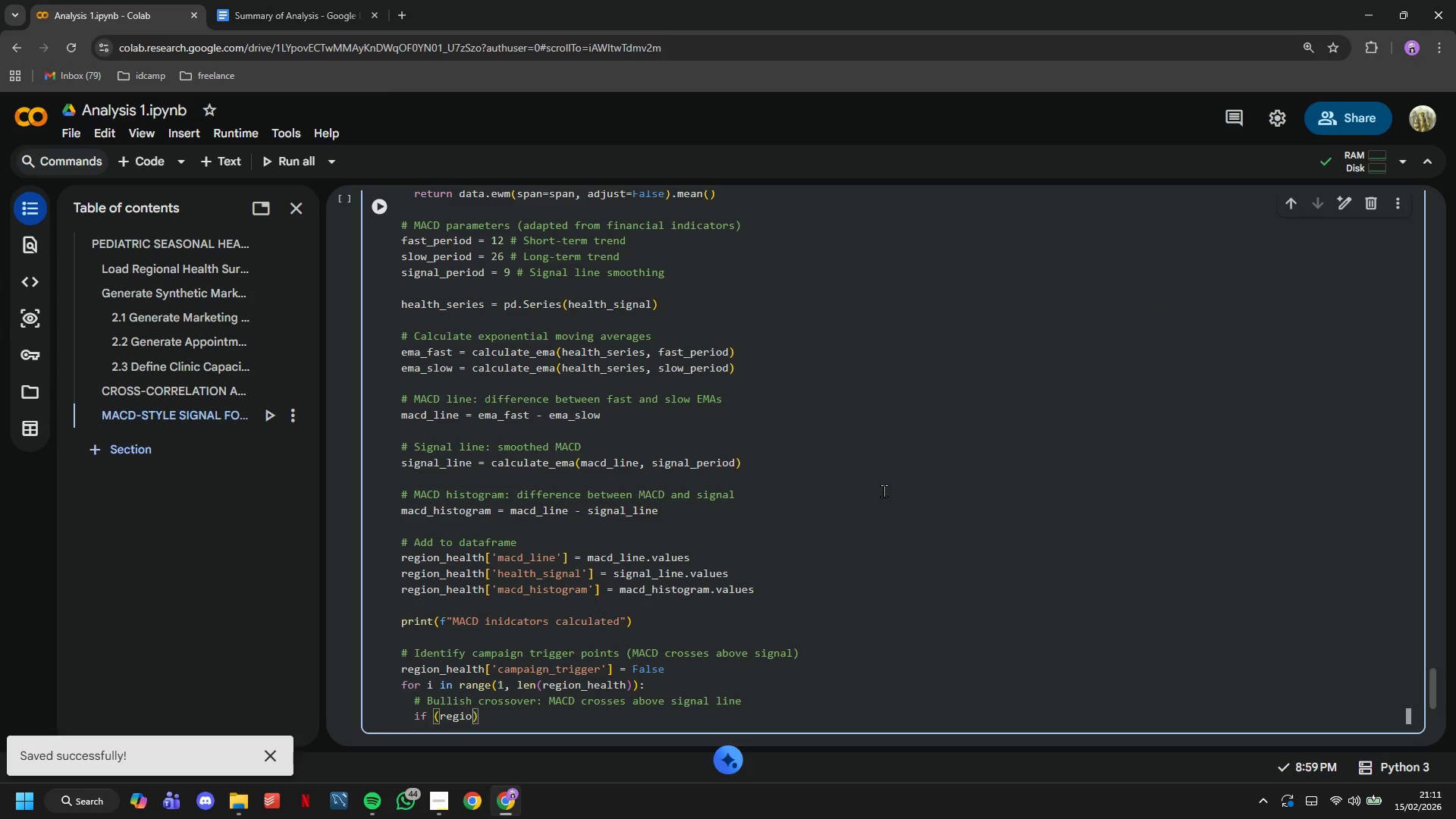 
hold_key(key=ShiftLeft, duration=0.36)
 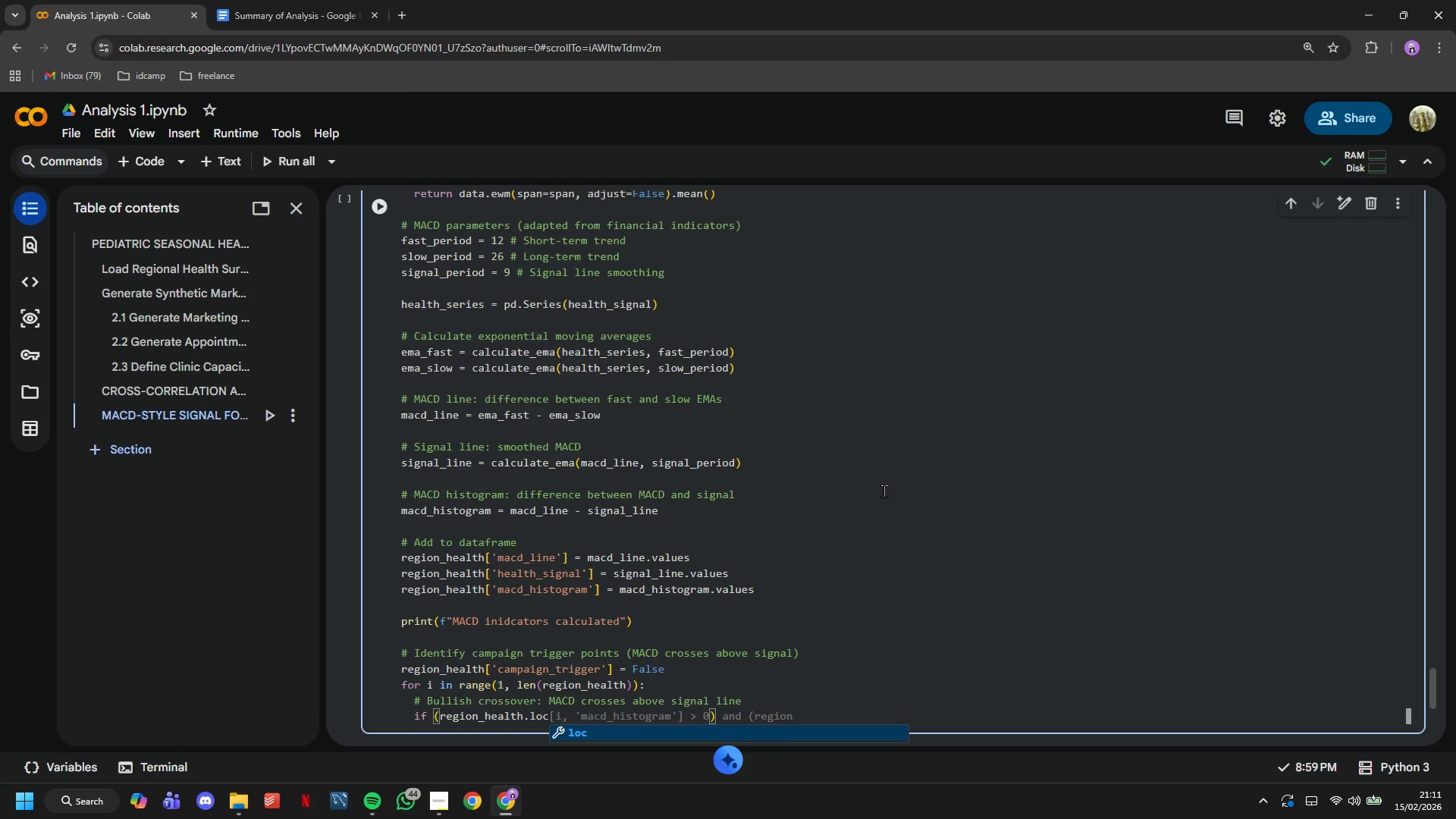 
wait(6.12)
 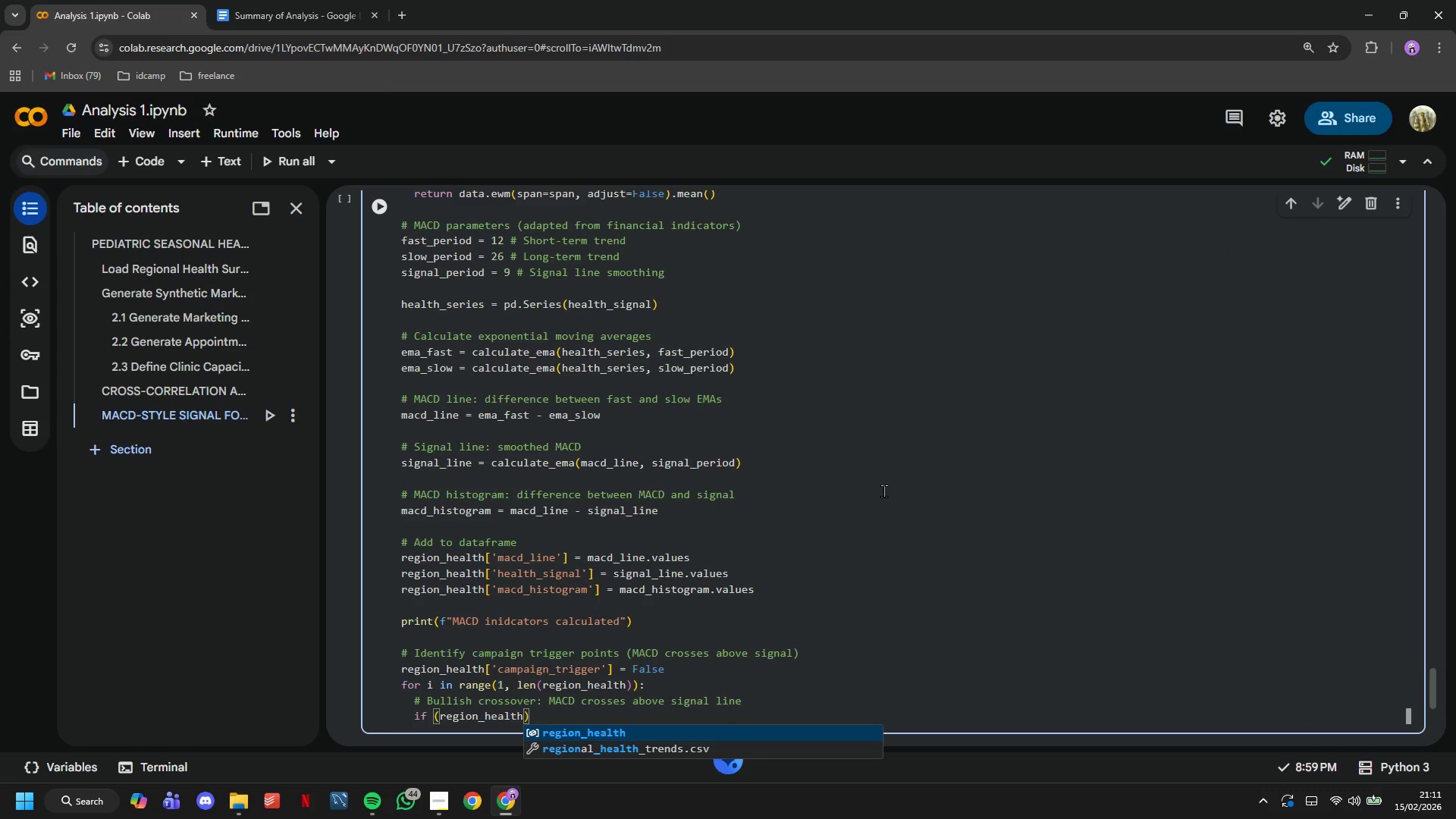 
type([i-1, 'macd_histogram)
 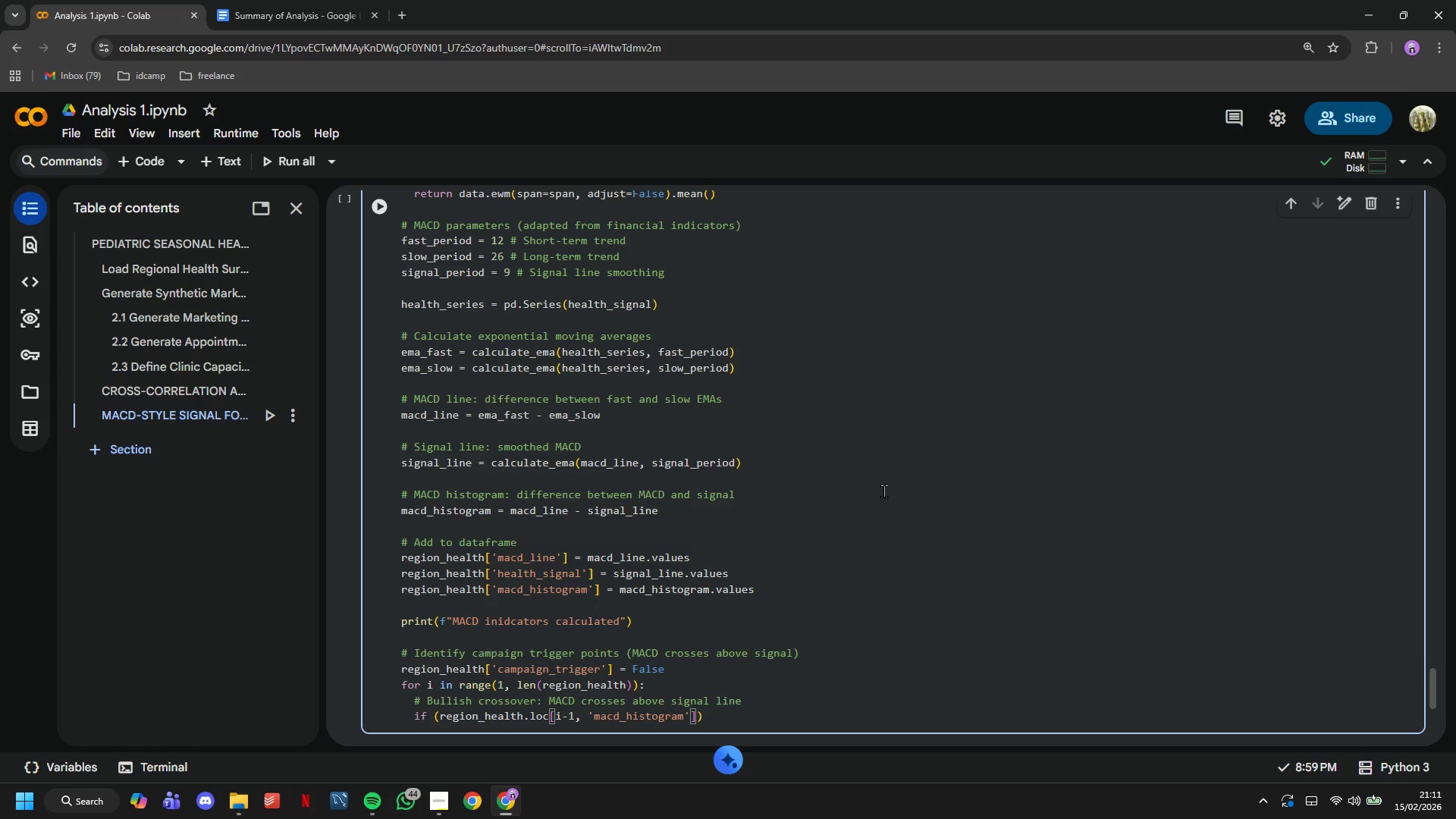 
key(ArrowRight)
 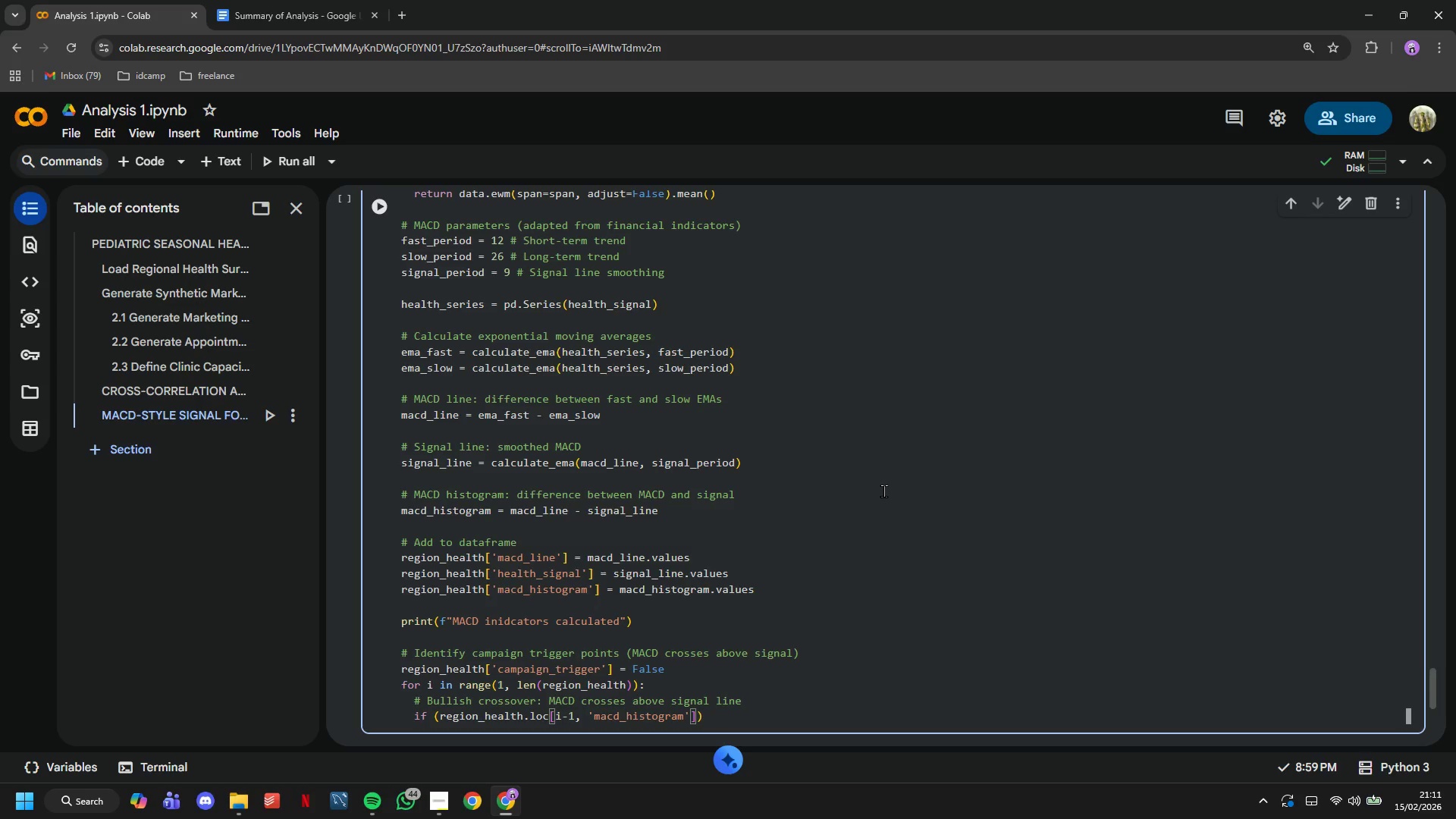 
key(ArrowRight)
 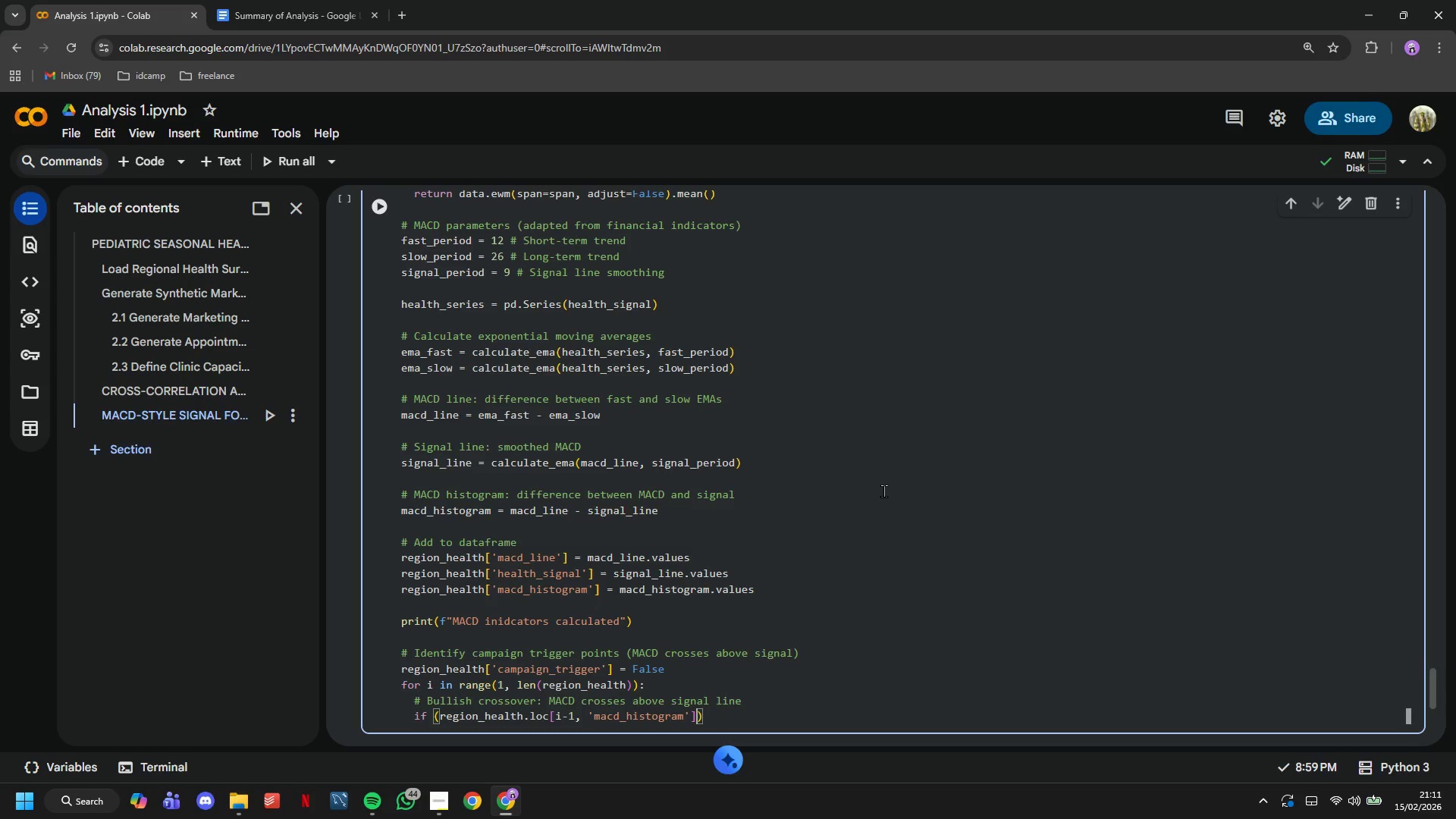 
type( <= 0 and)
 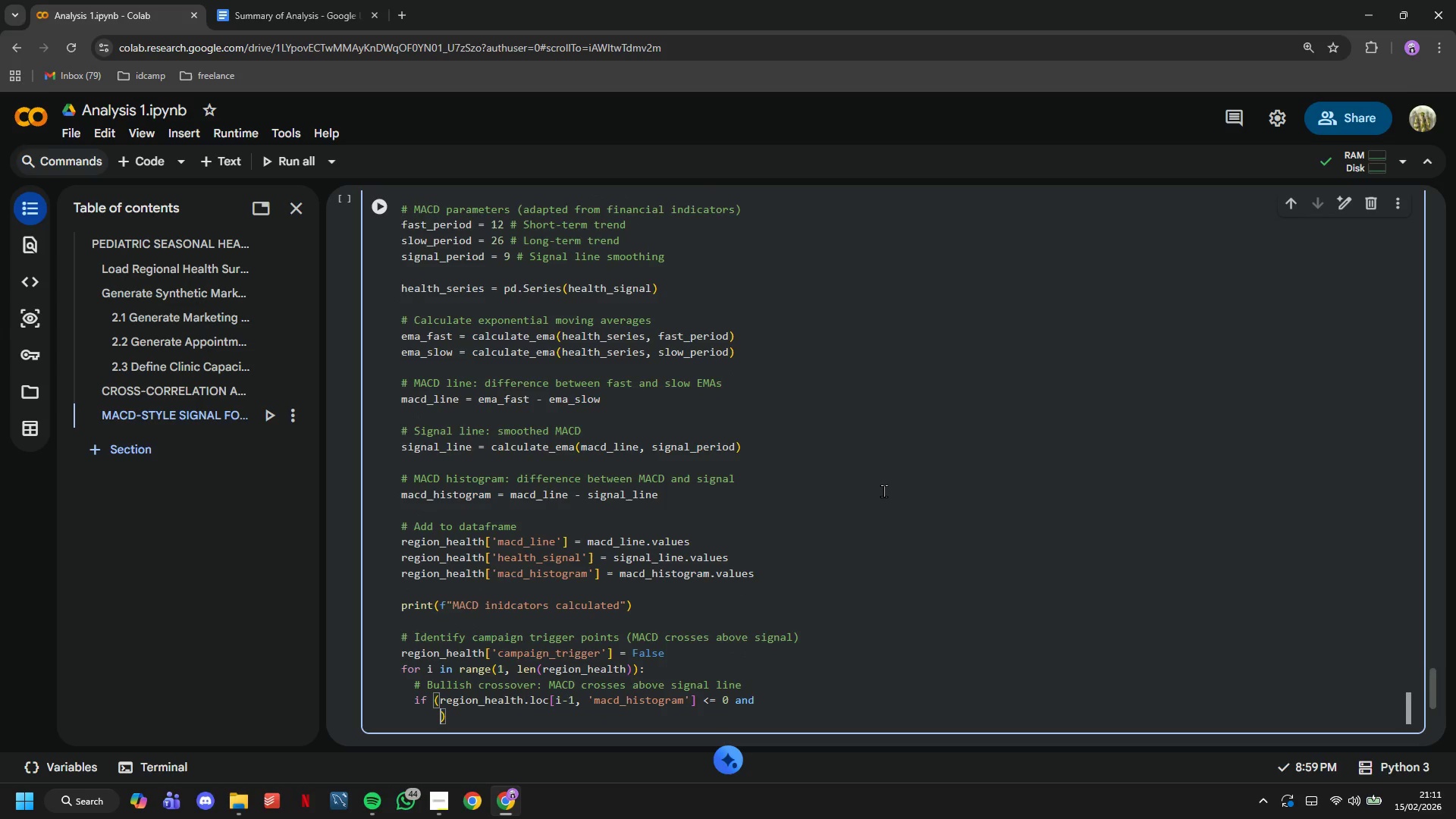 
key(Enter)
 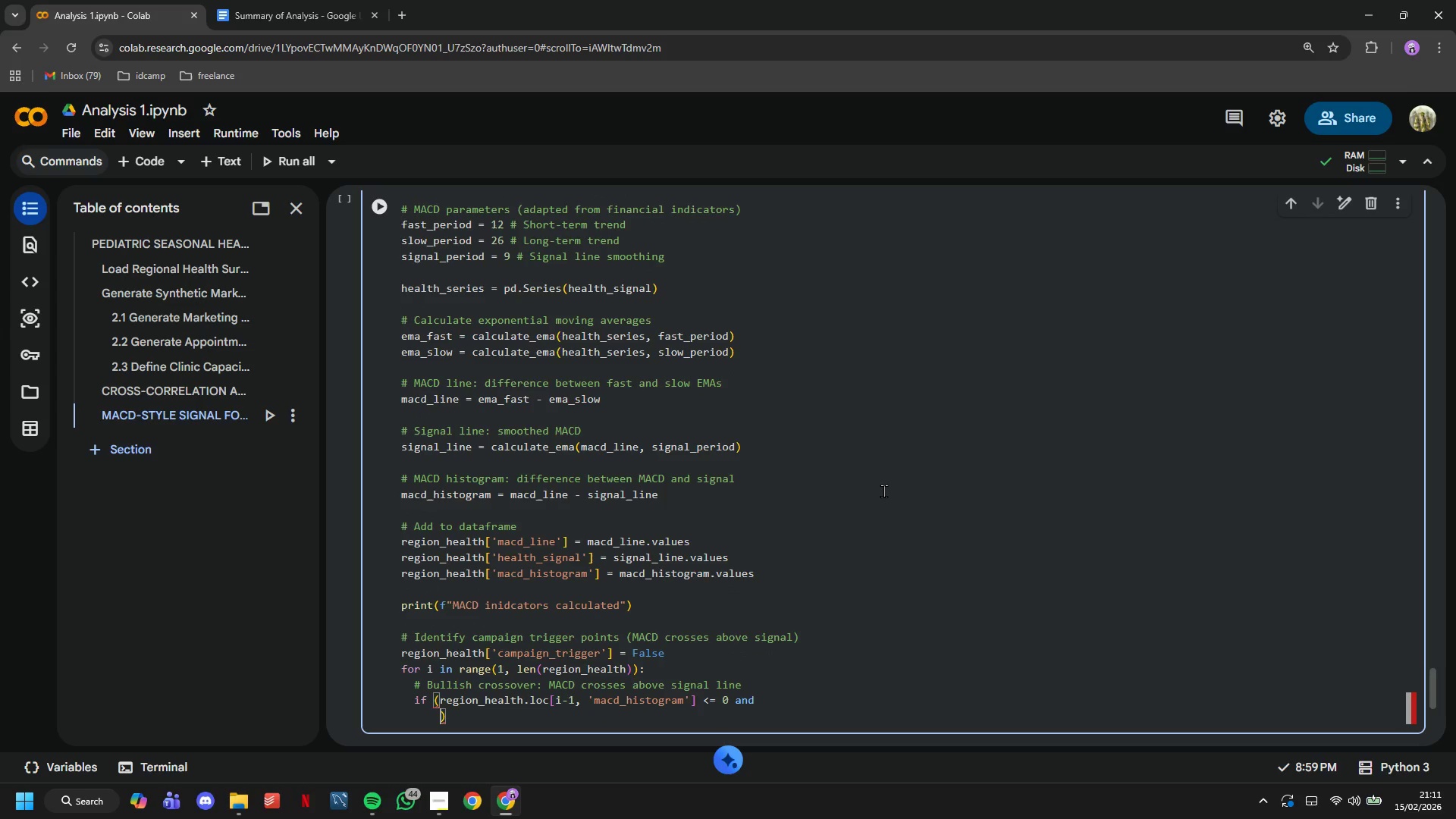 
wait(6.81)
 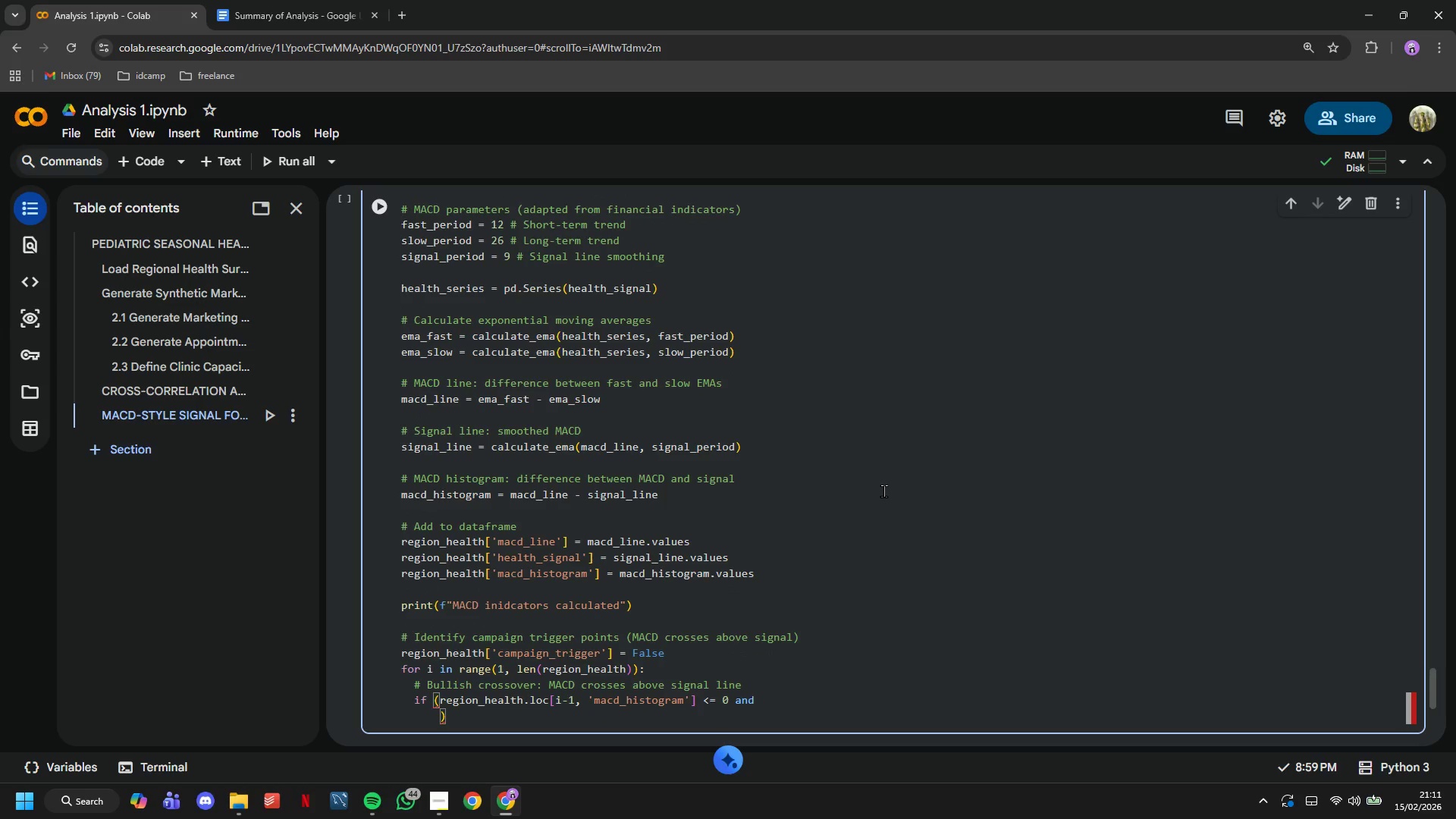 
type(region_health.loc[i, 'macd_histogram)
 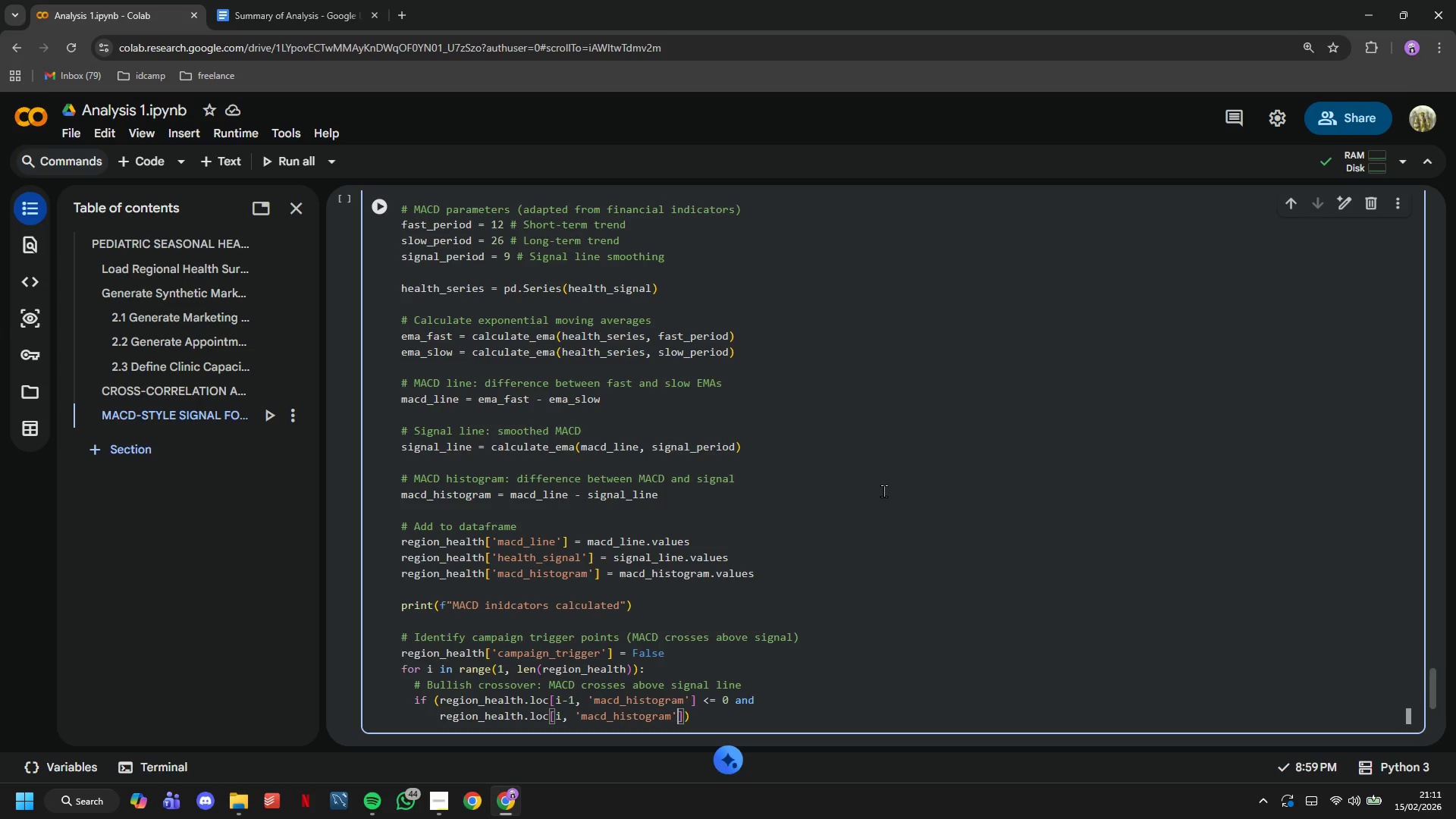 
 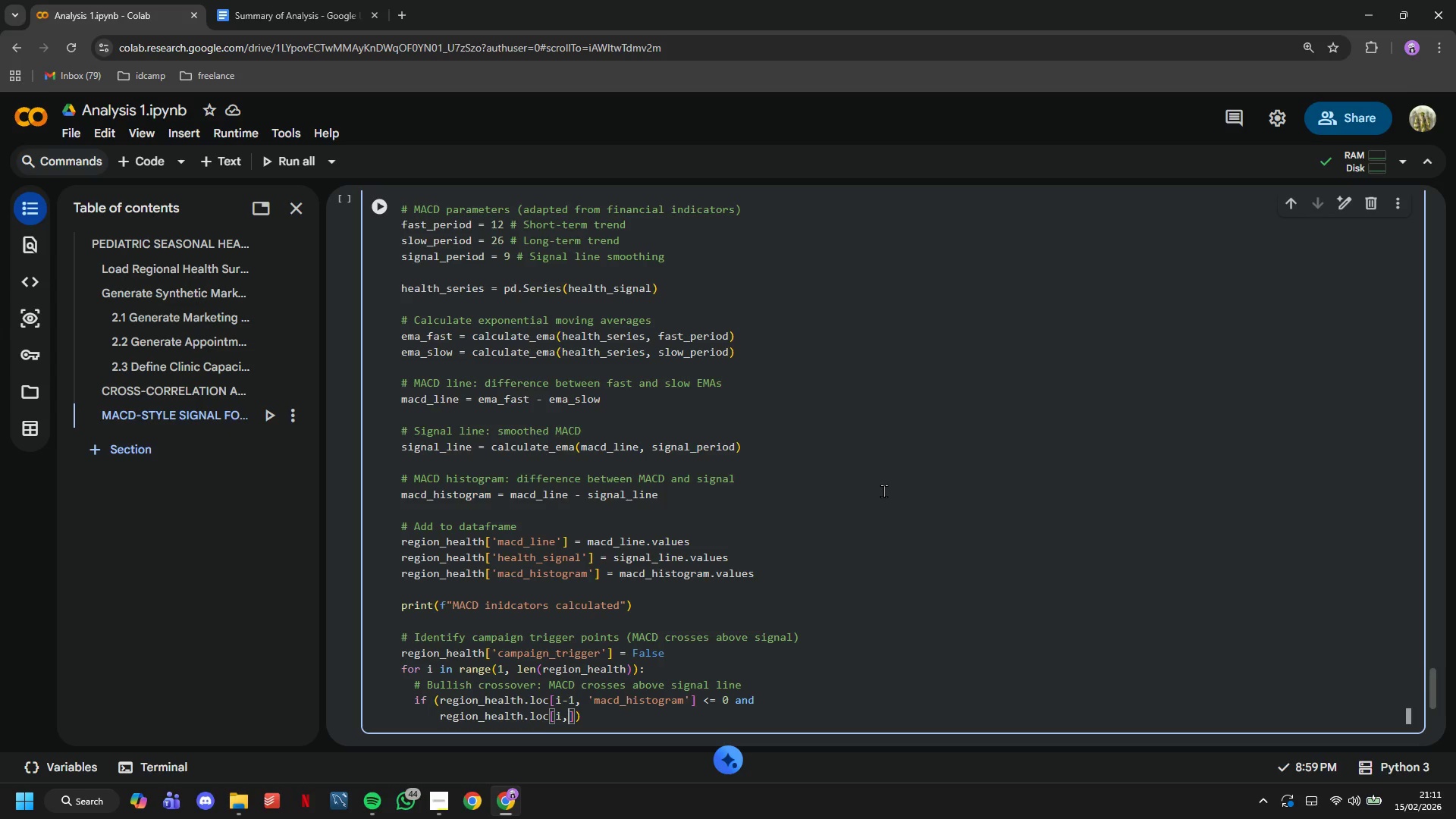 
key(ArrowRight)
 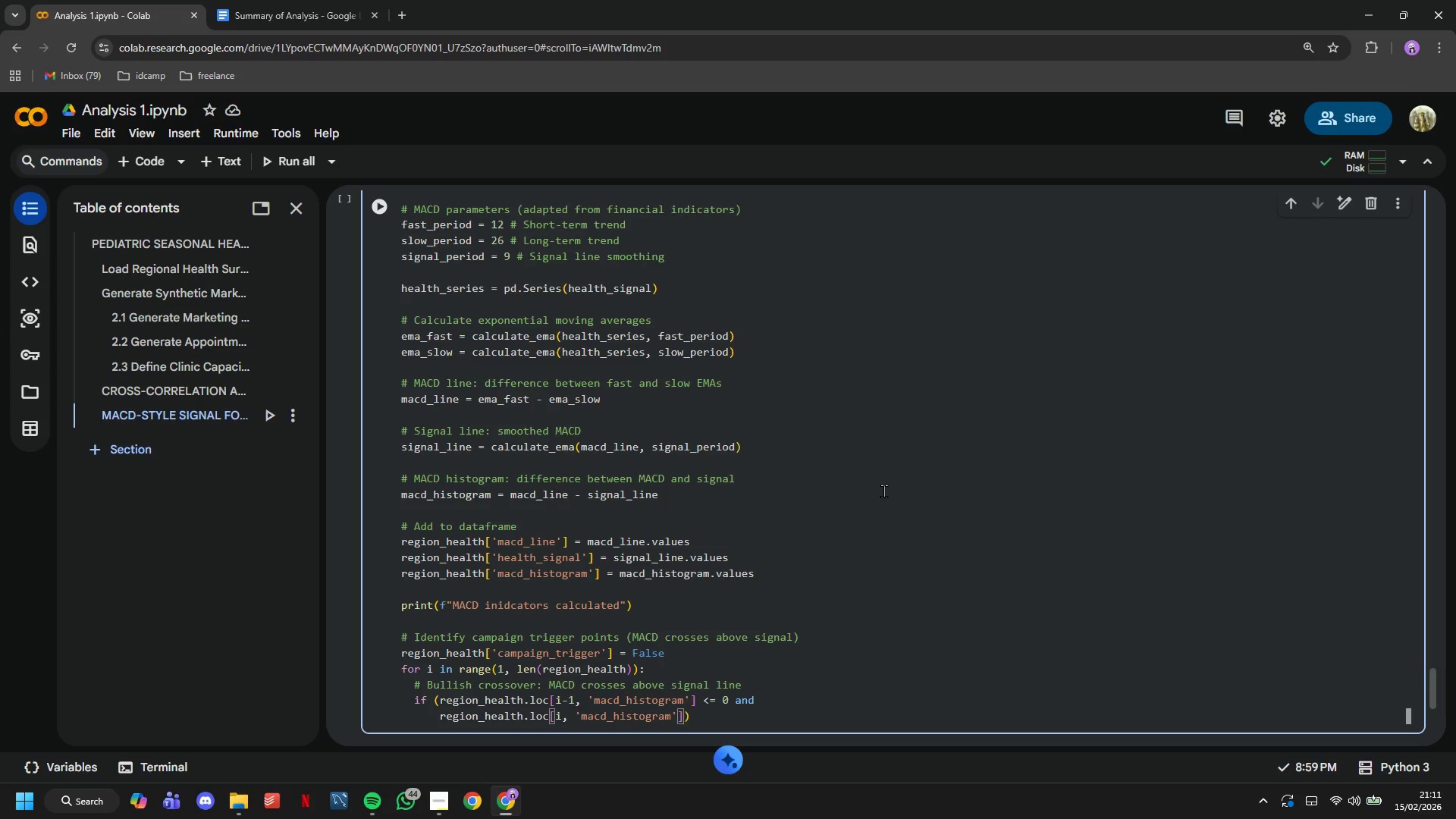 
key(ArrowRight)
 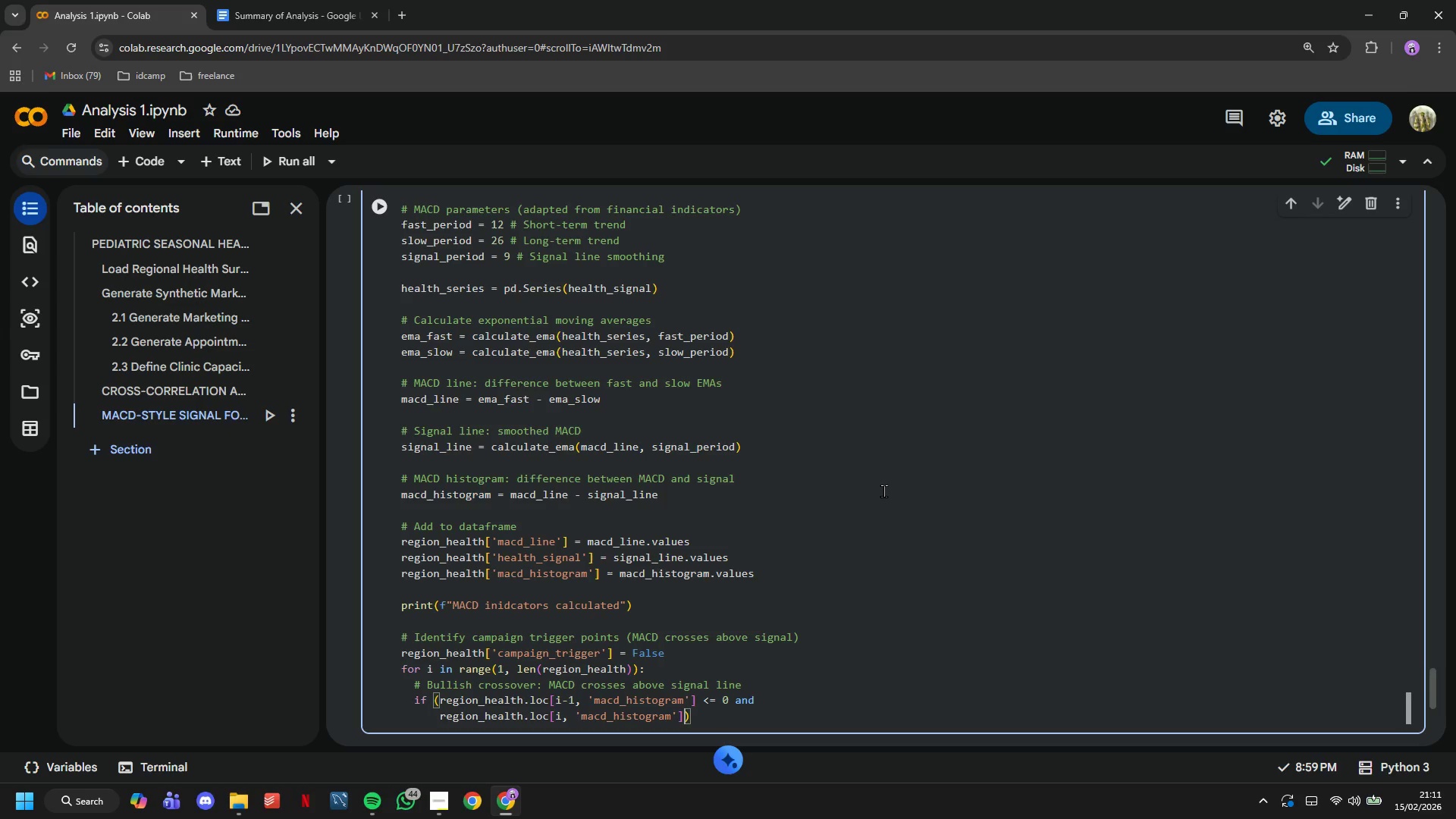 
key(Space)
 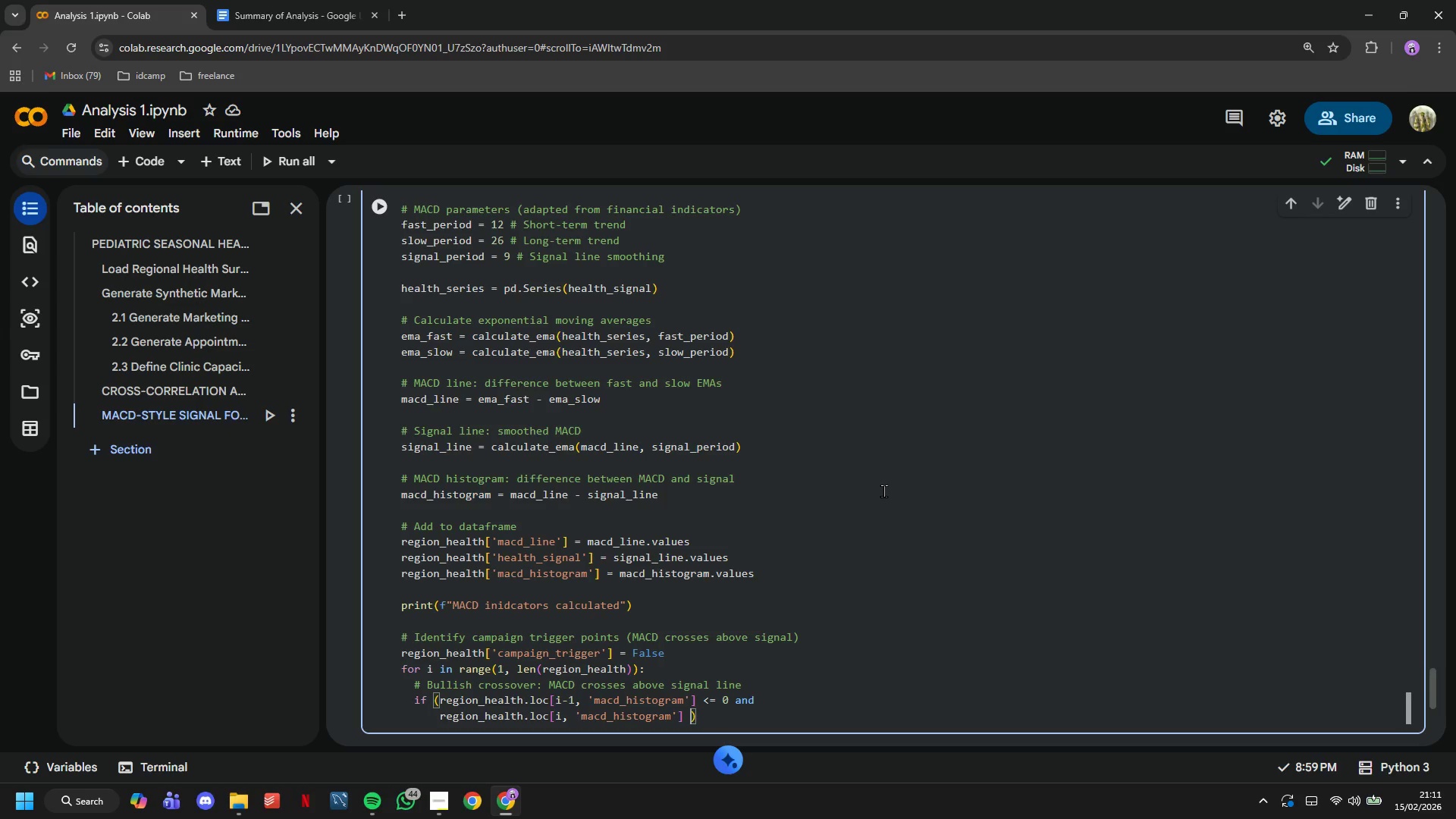 
key(Shift+ShiftLeft)
 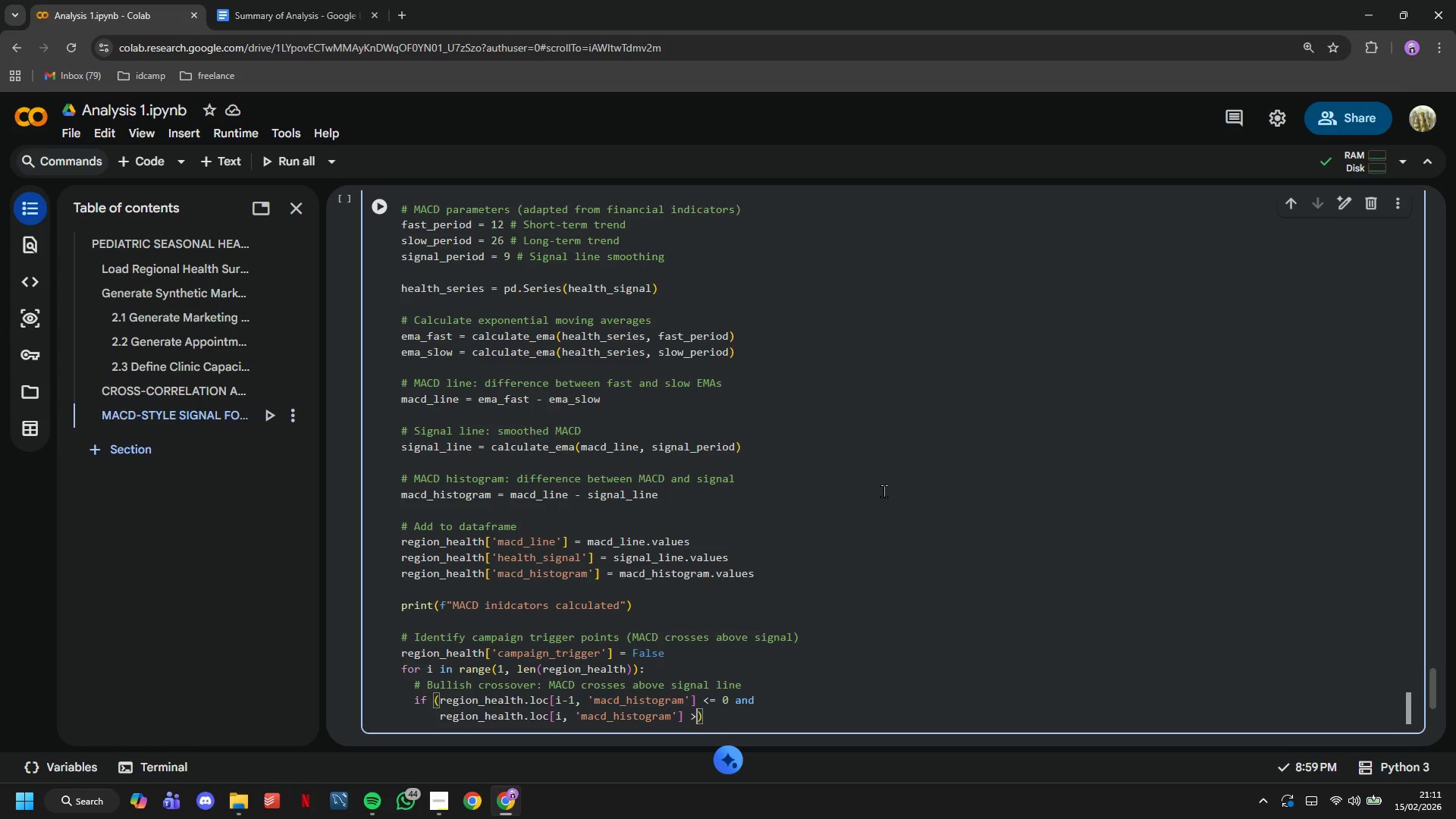 
key(Shift+Period)
 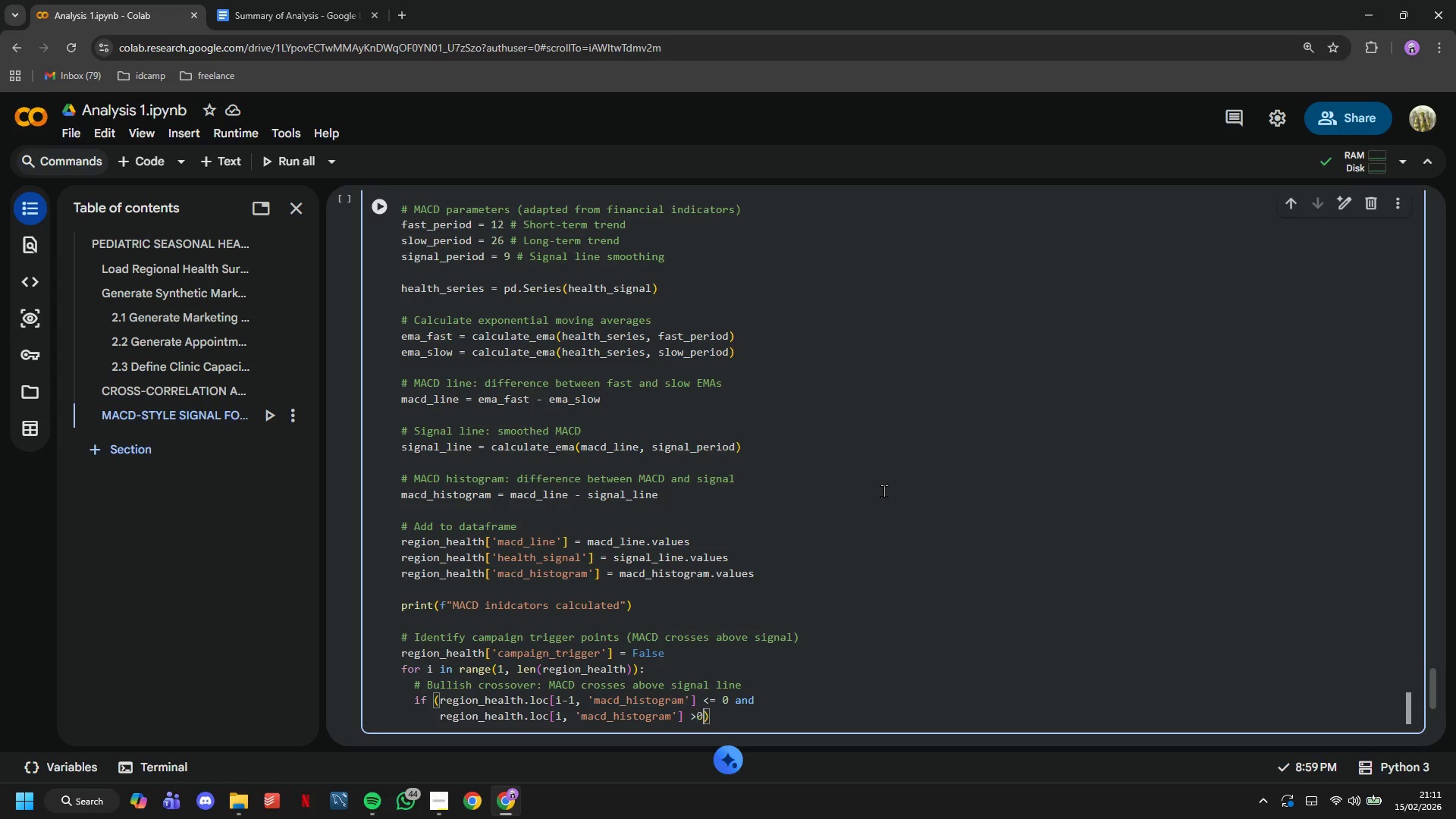 
key(0)
 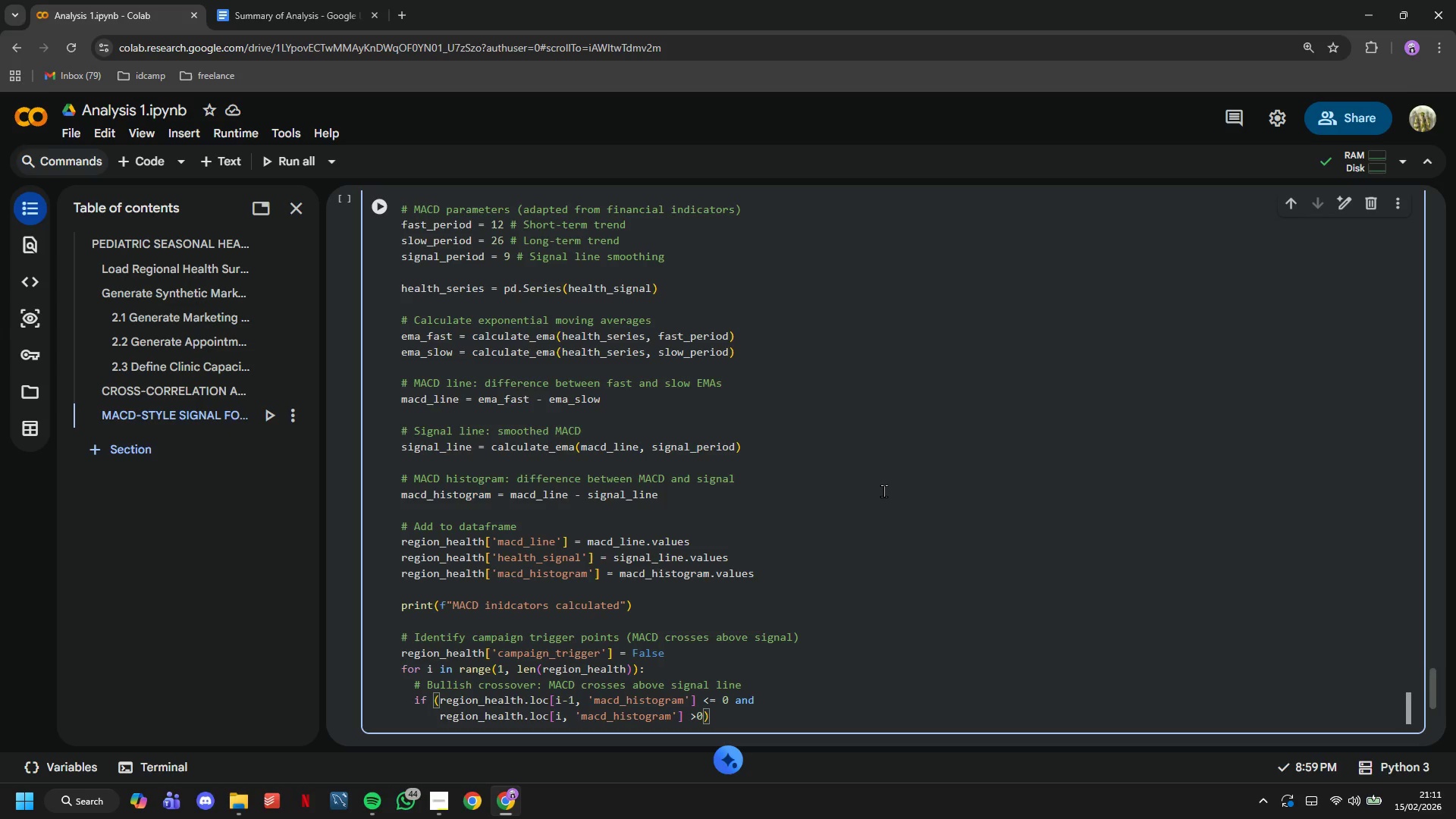 
key(ArrowLeft)
 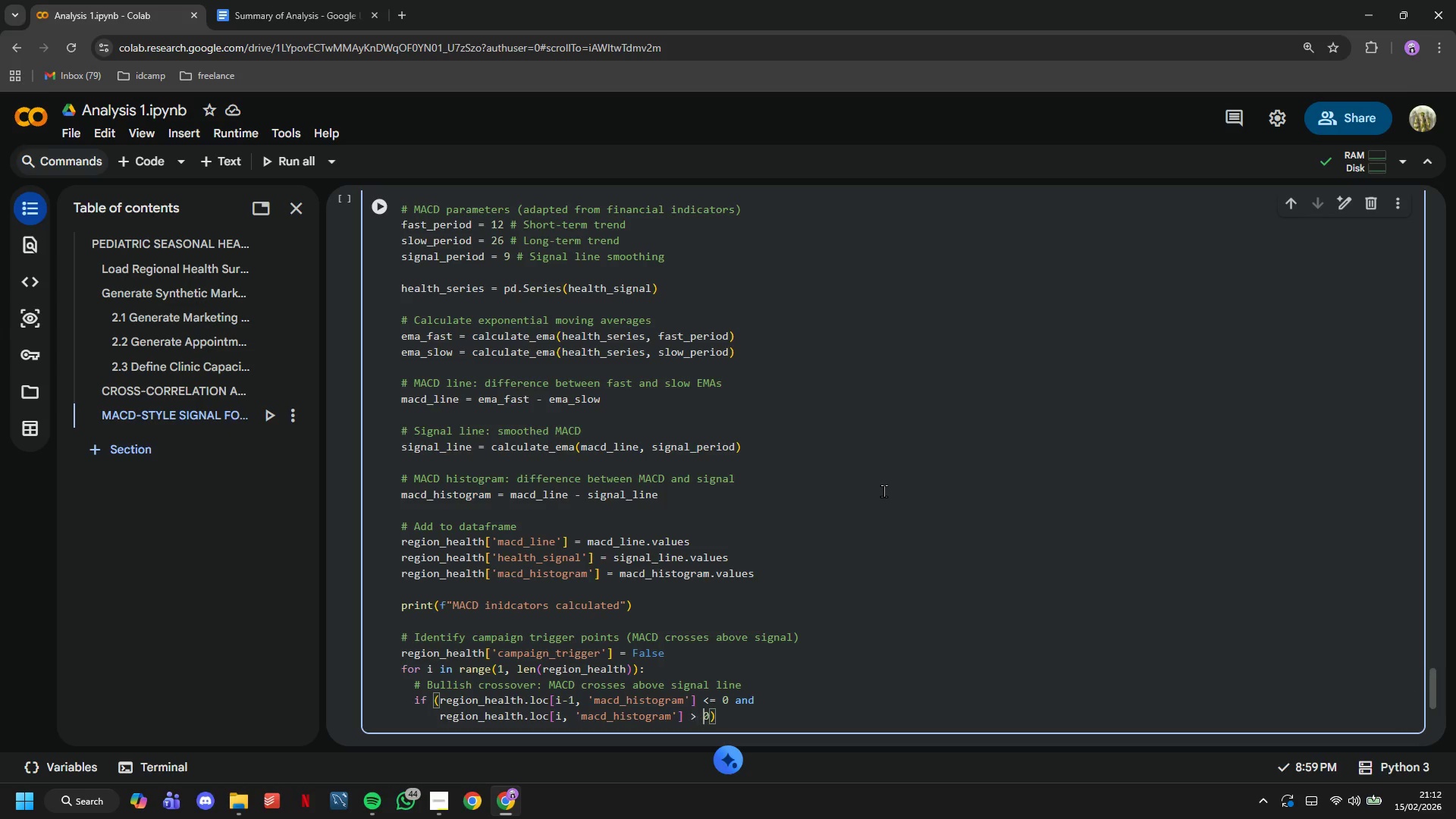 
key(Space)
 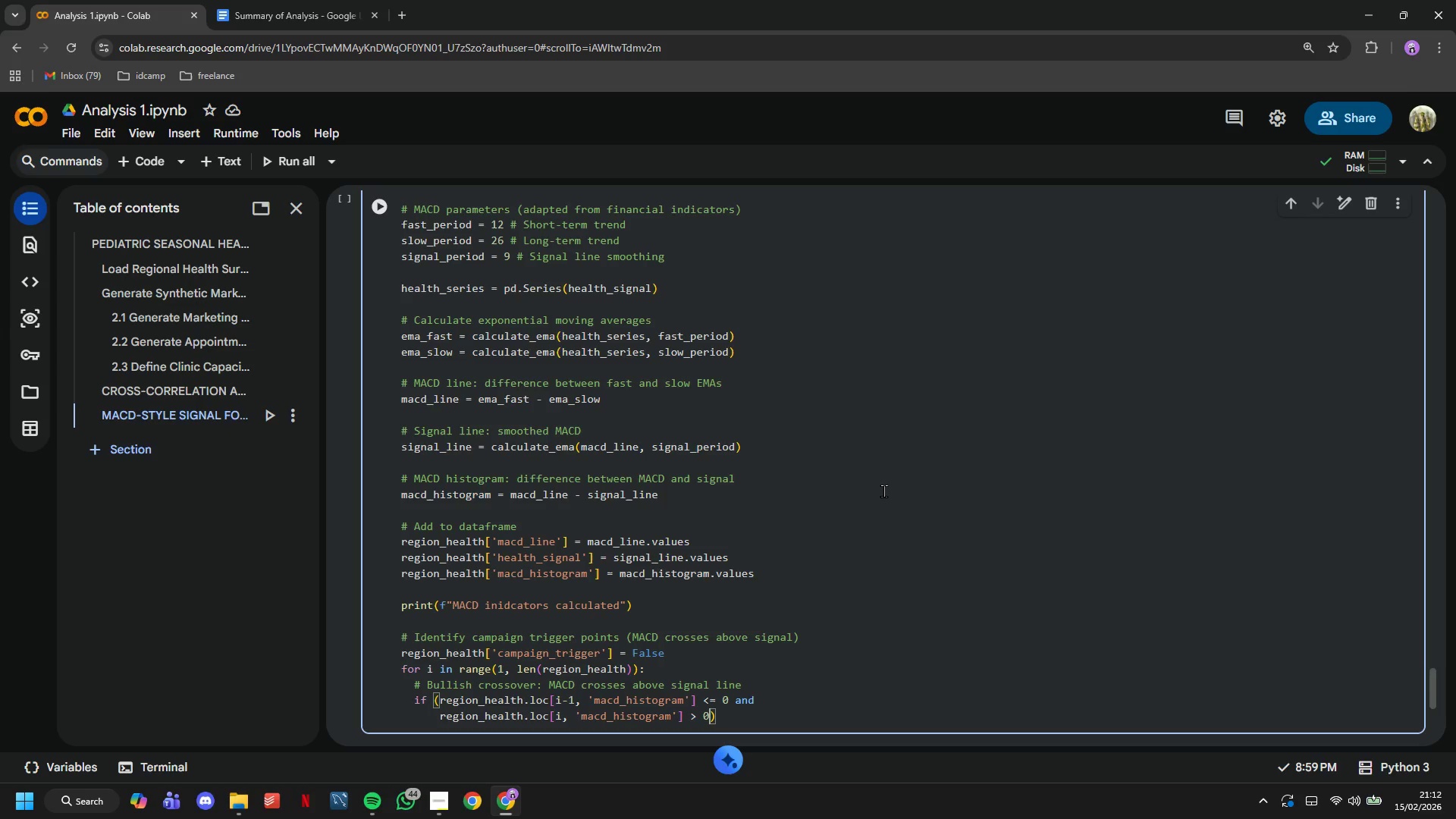 
key(ArrowRight)
 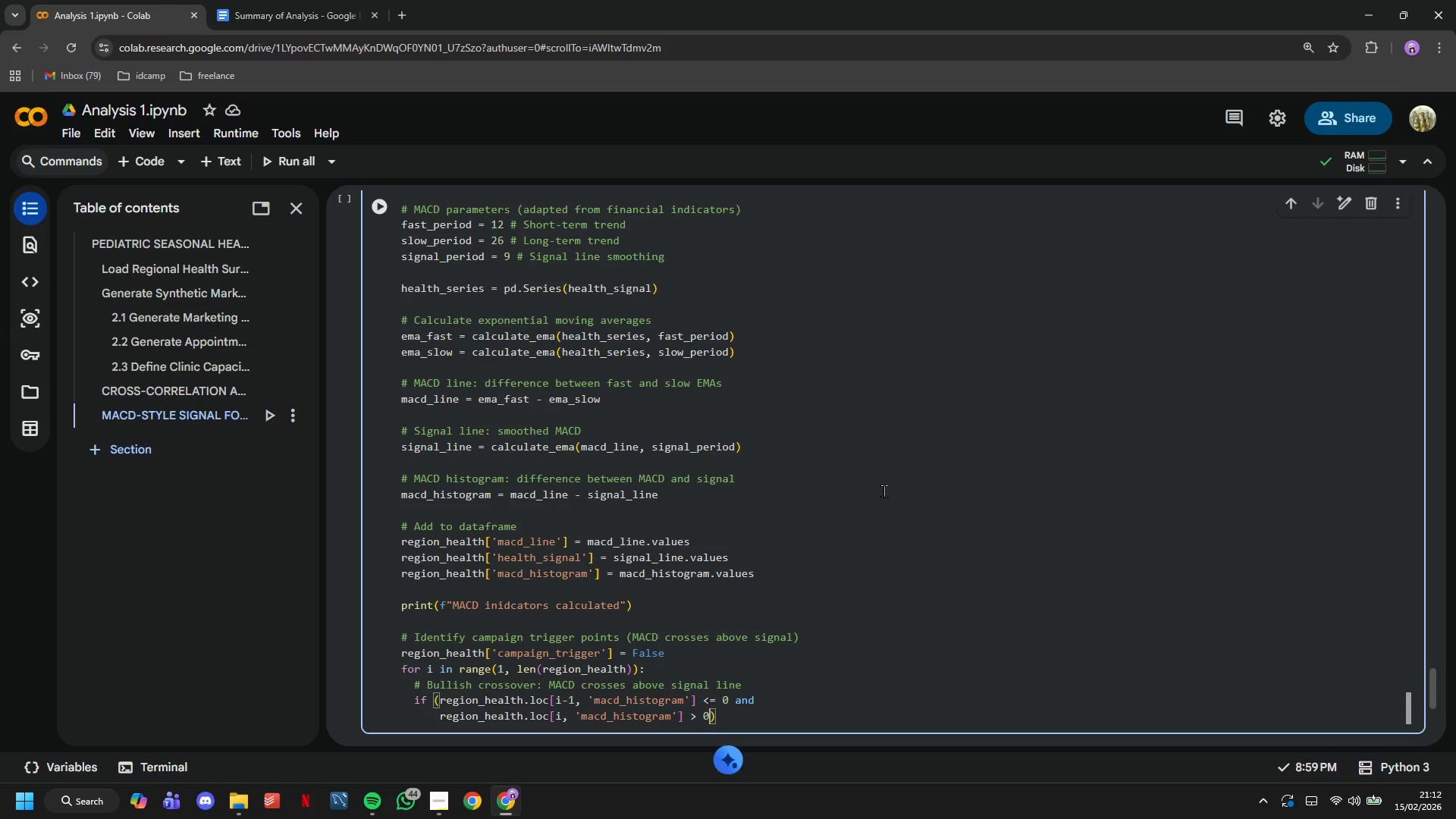 
key(Space)
 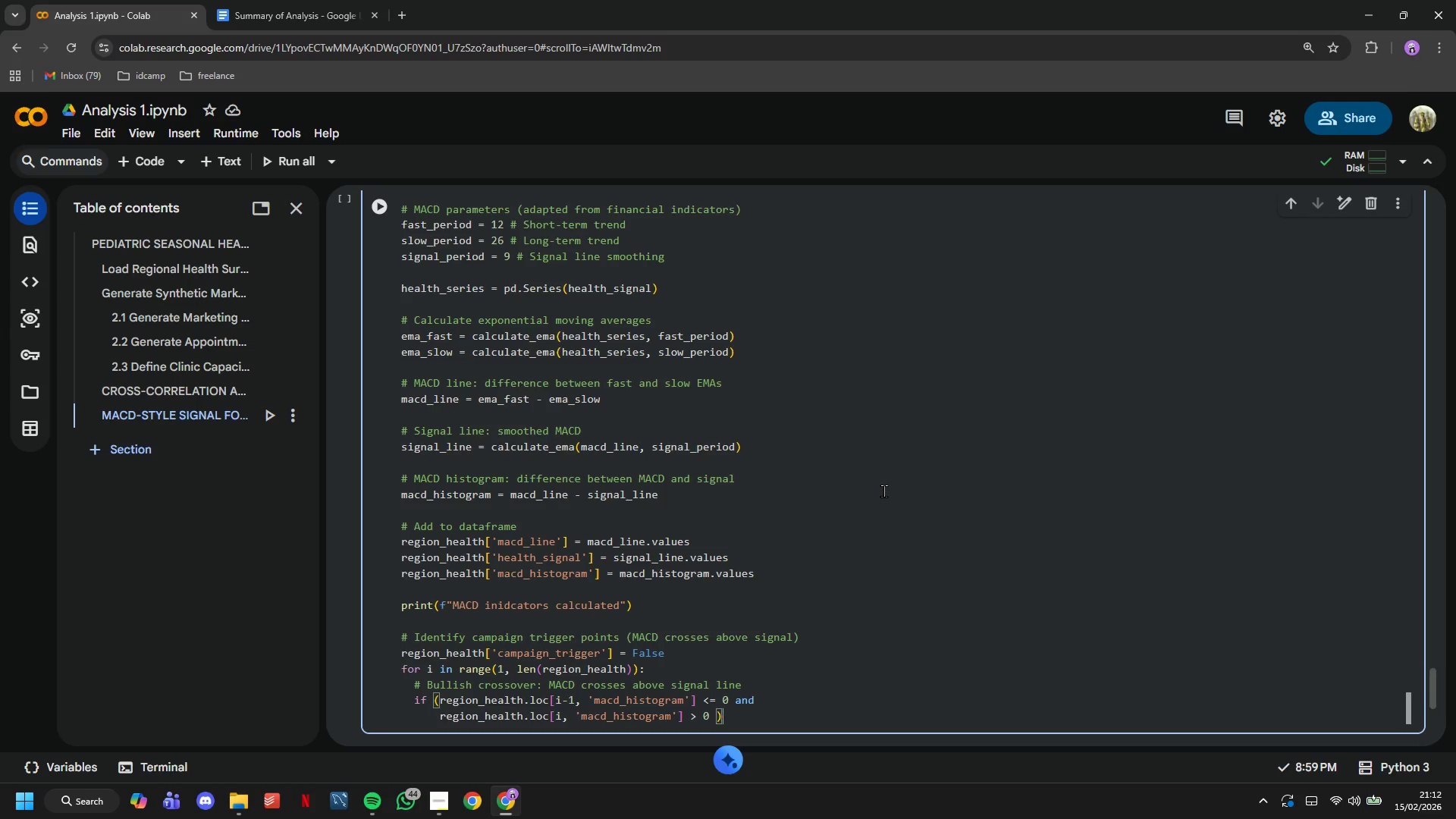 
key(ArrowRight)
 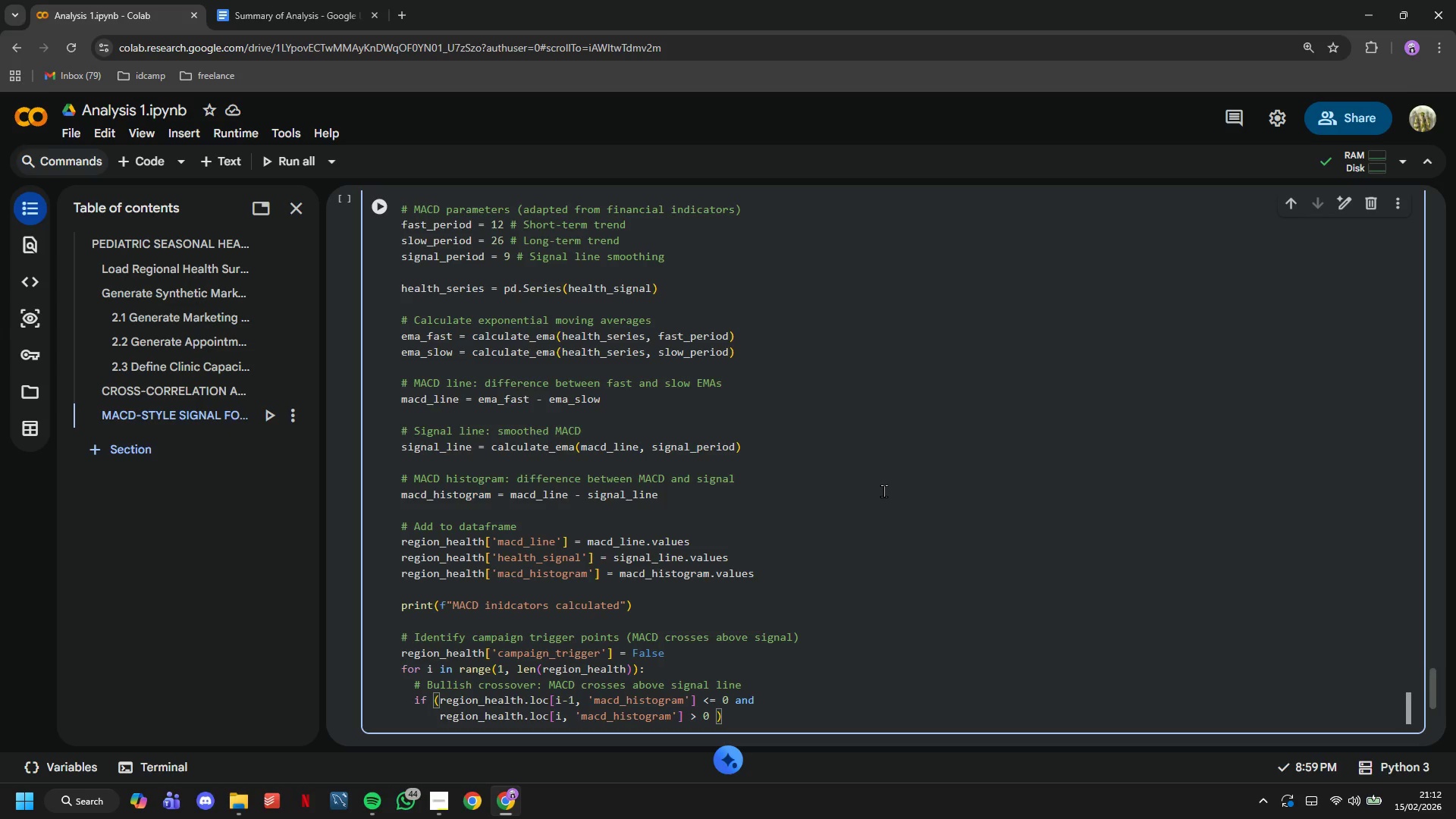 
key(Shift+Semicolon)
 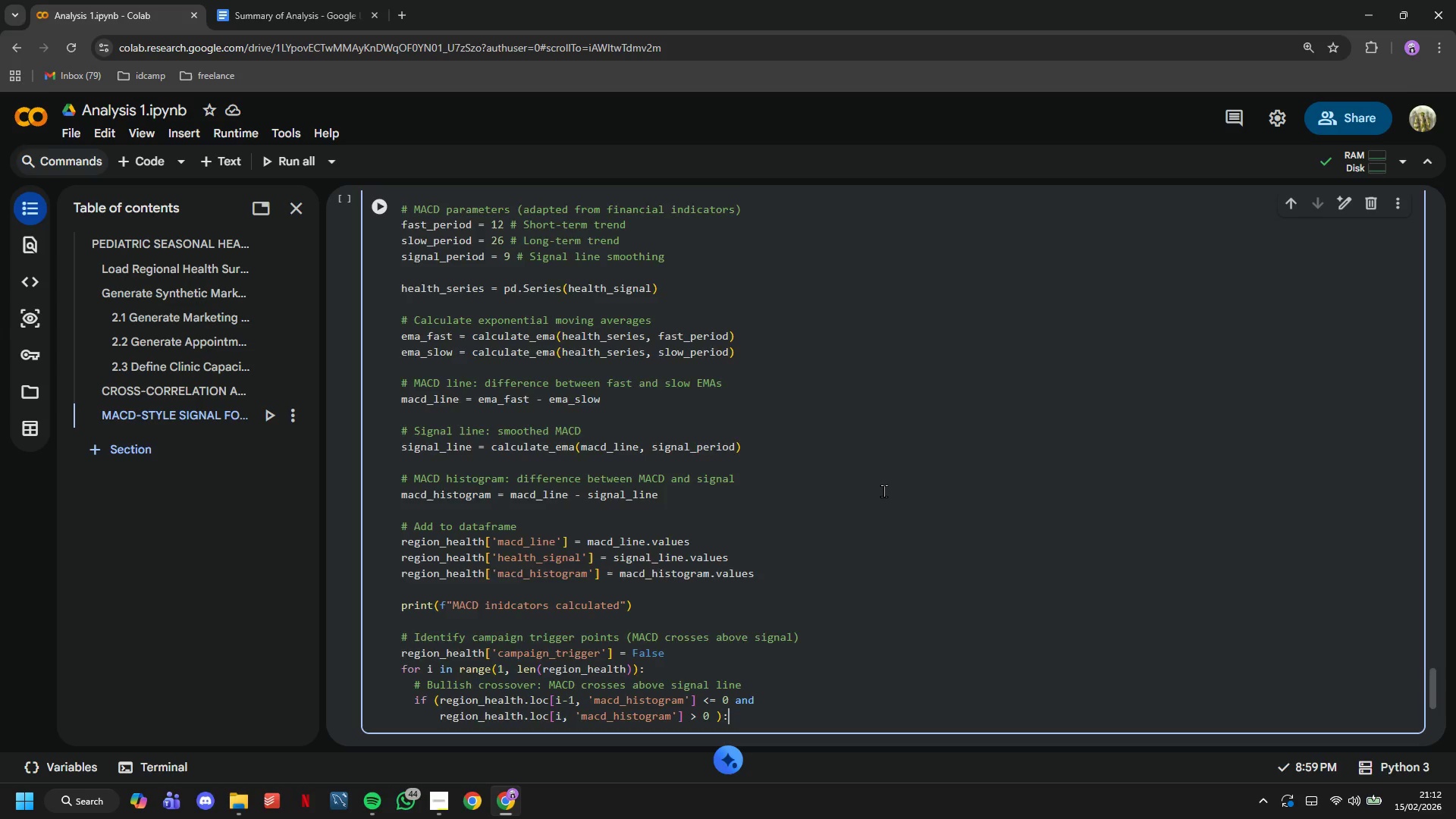 
key(Enter)
 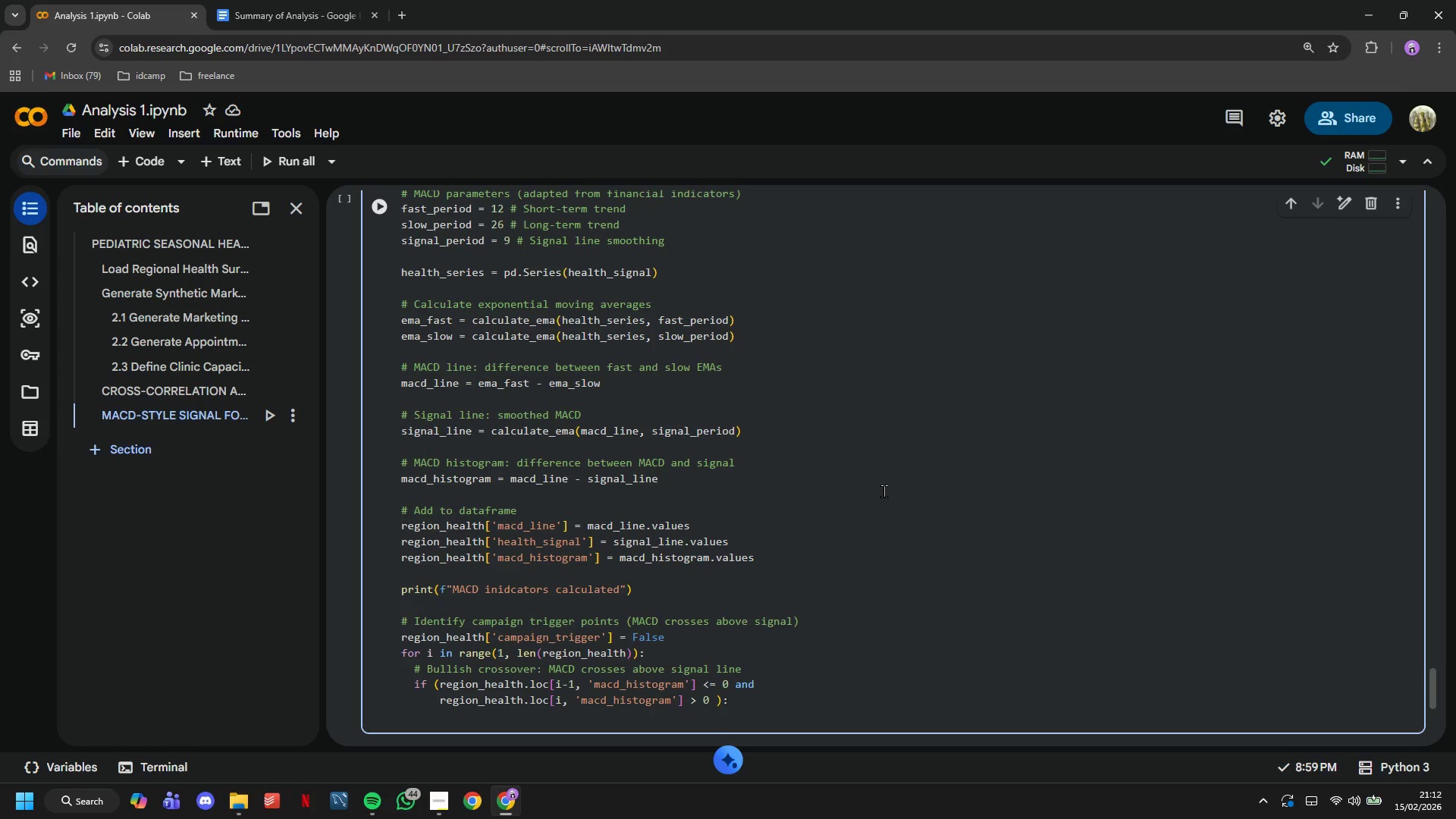 
type(region_health.loc[i, 'c)
key(Tab)
 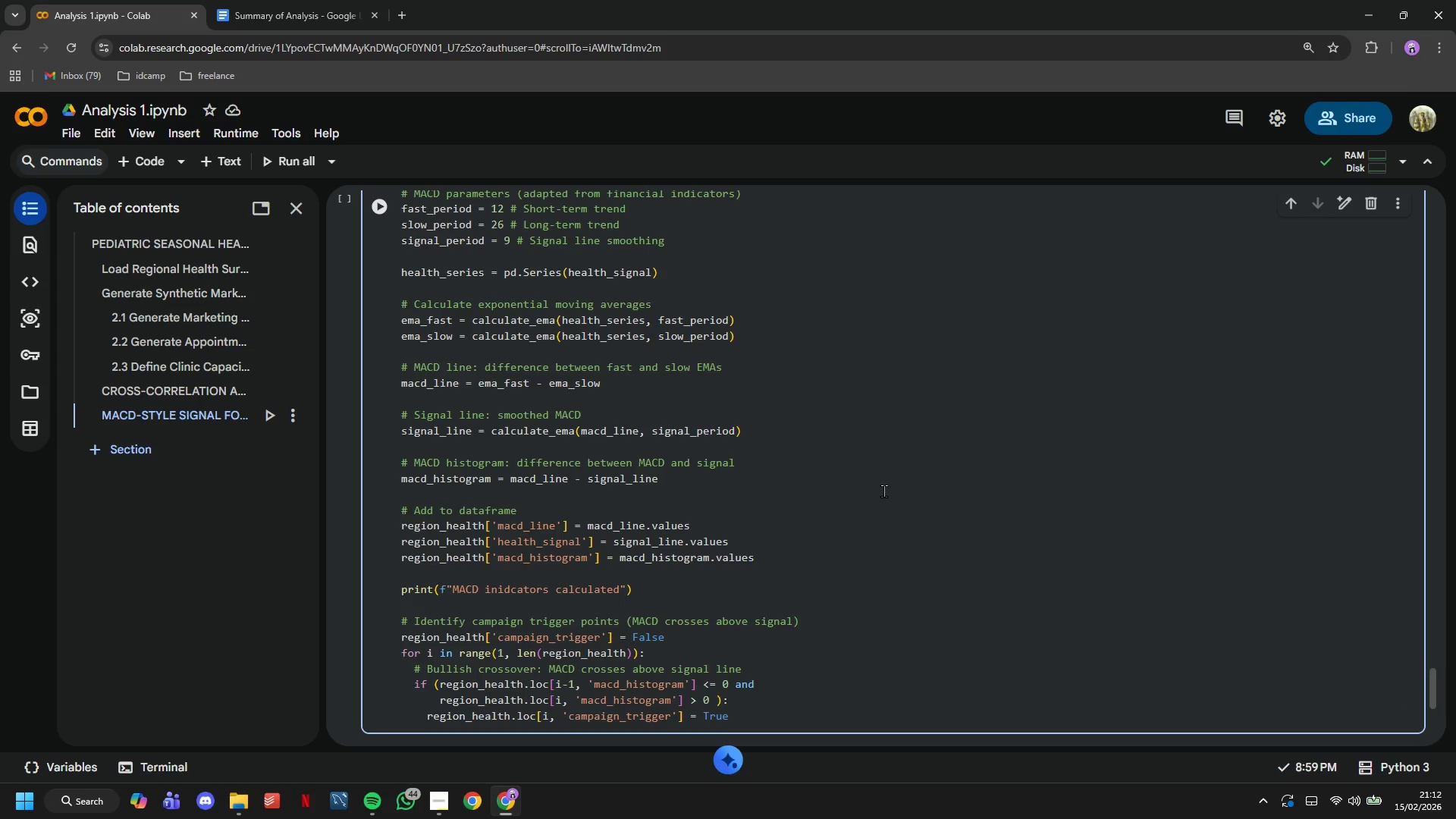 
key(Enter)
 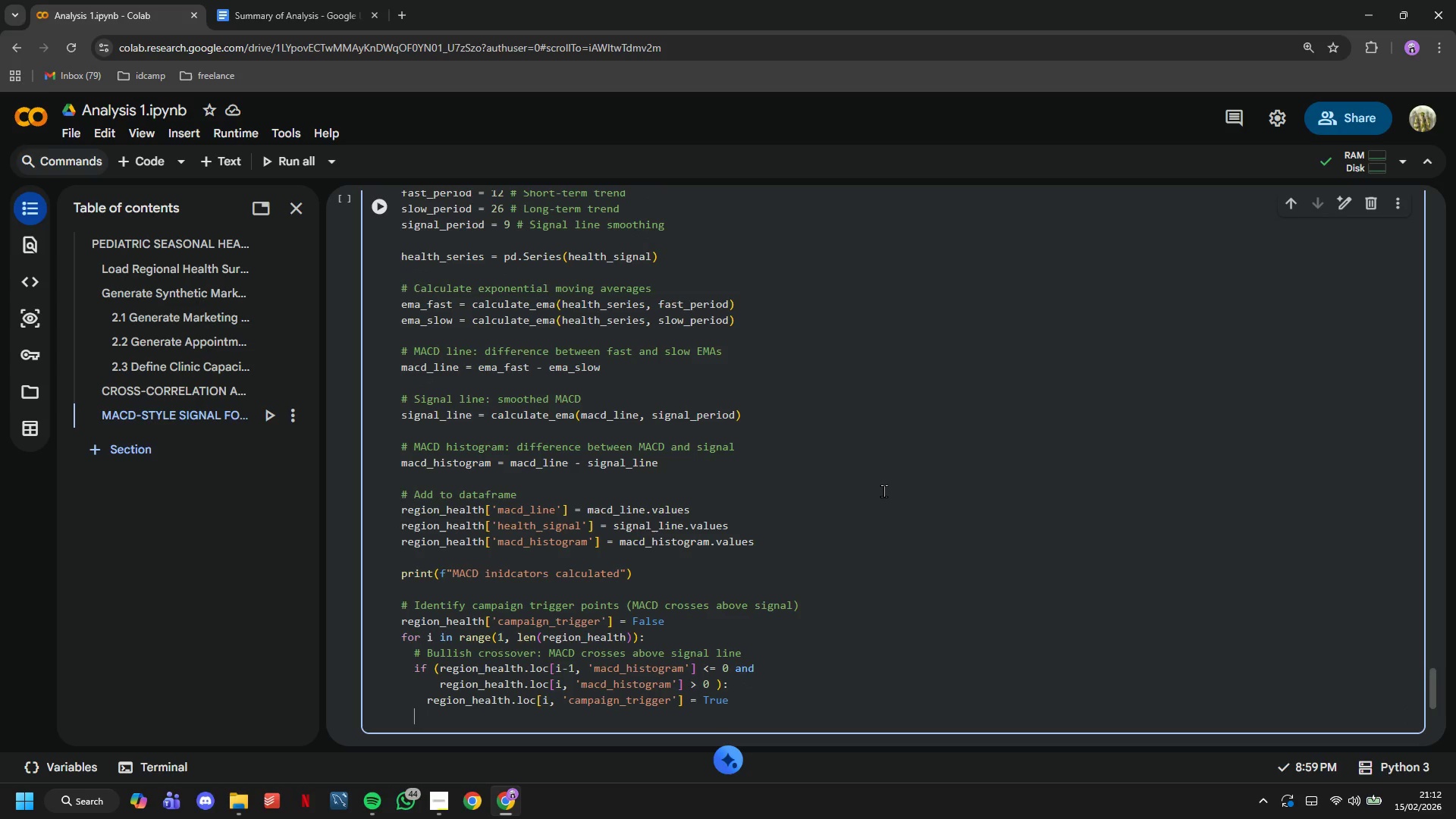 
key(Backspace)
 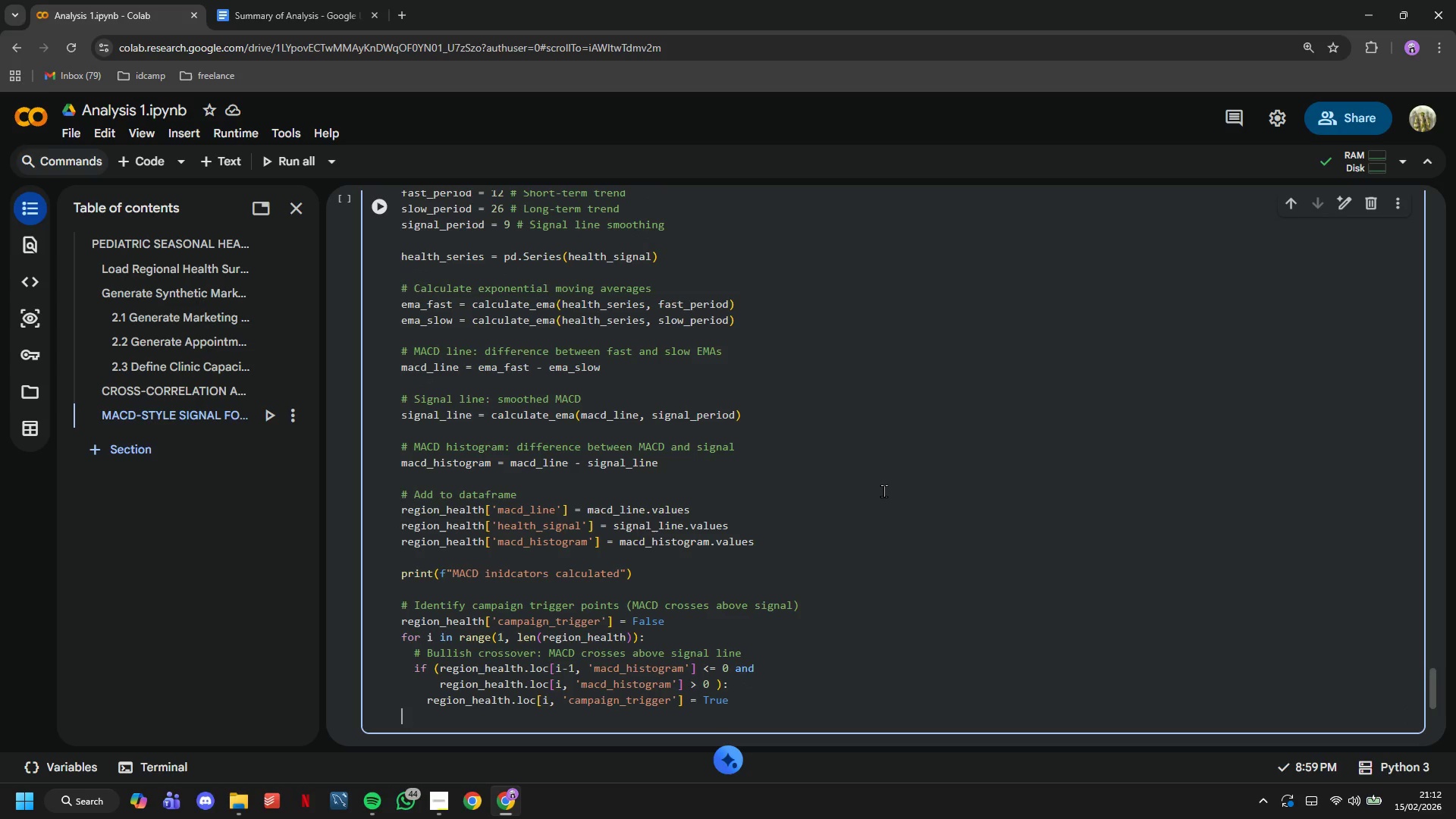 
key(Backspace)
 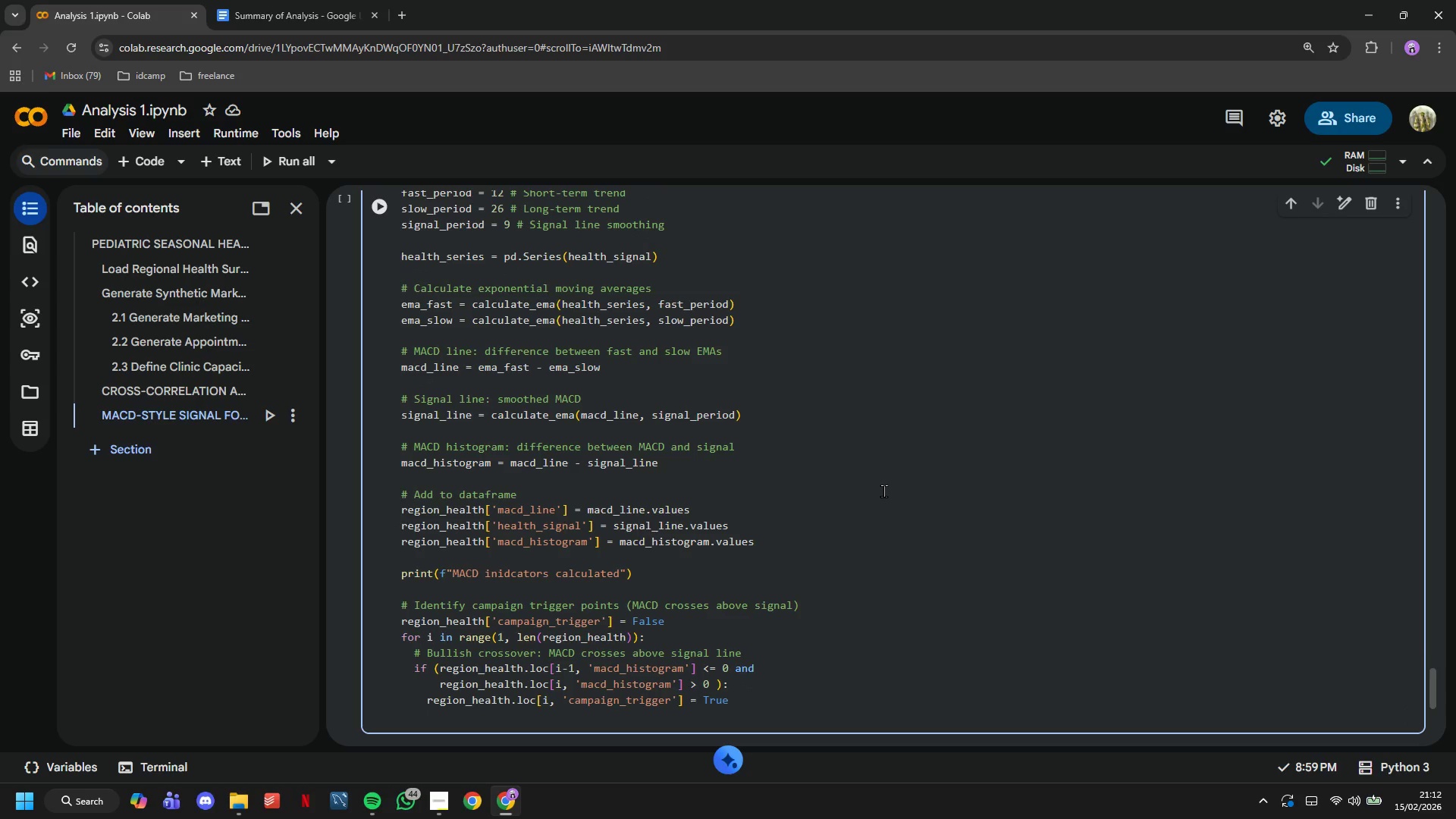 
key(Backspace)
 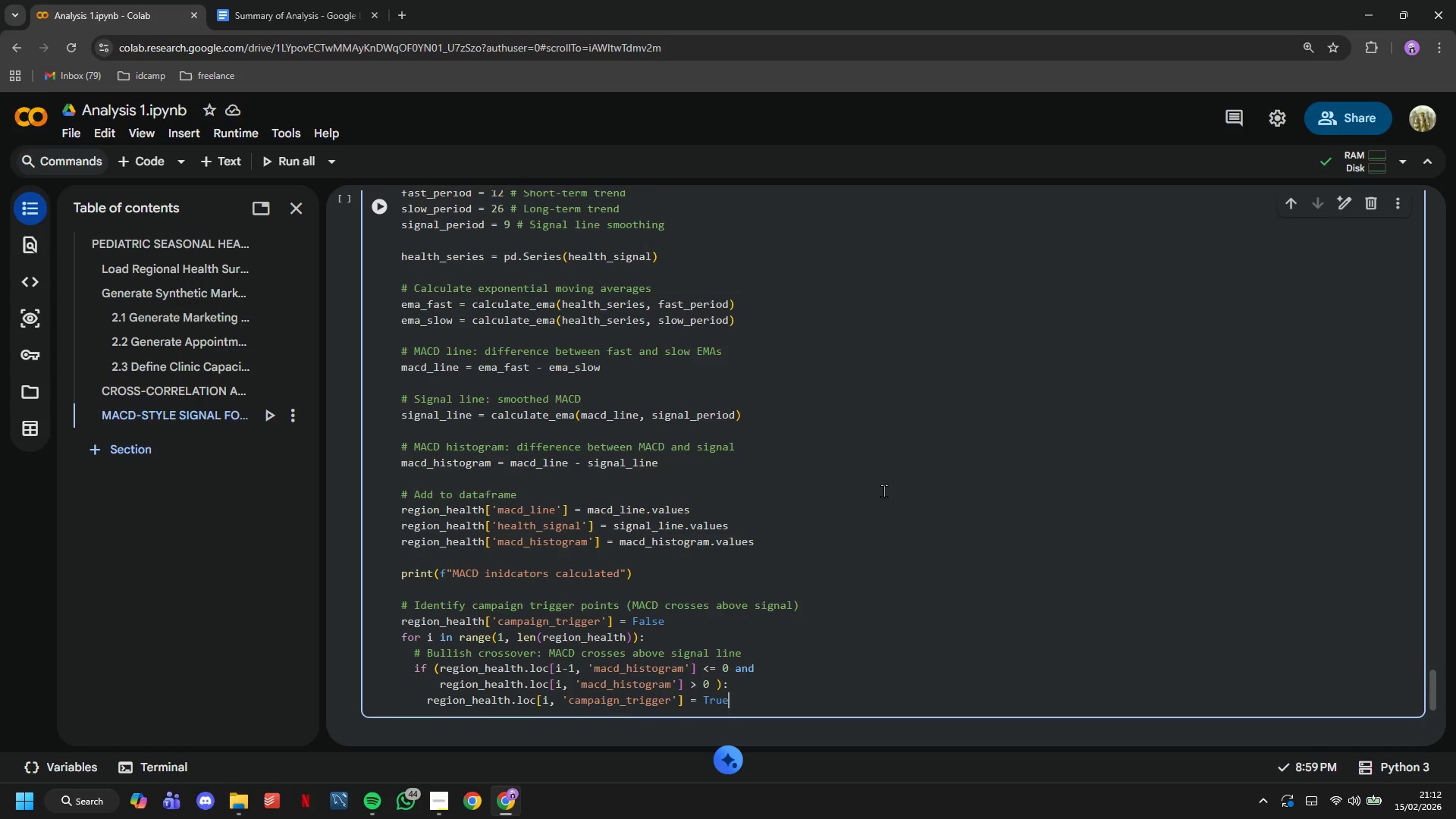 
key(Enter)
 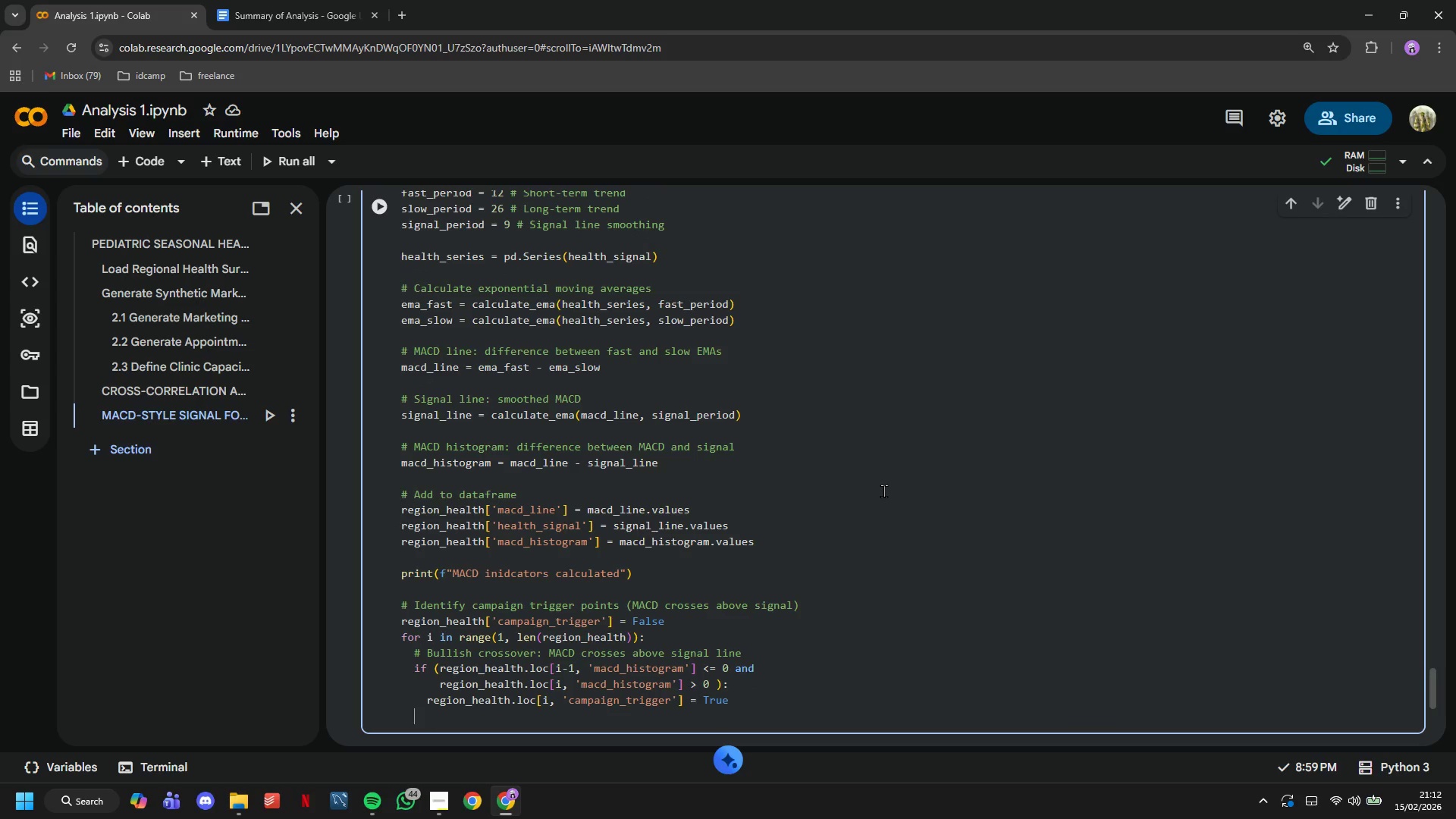 
key(Backspace)
 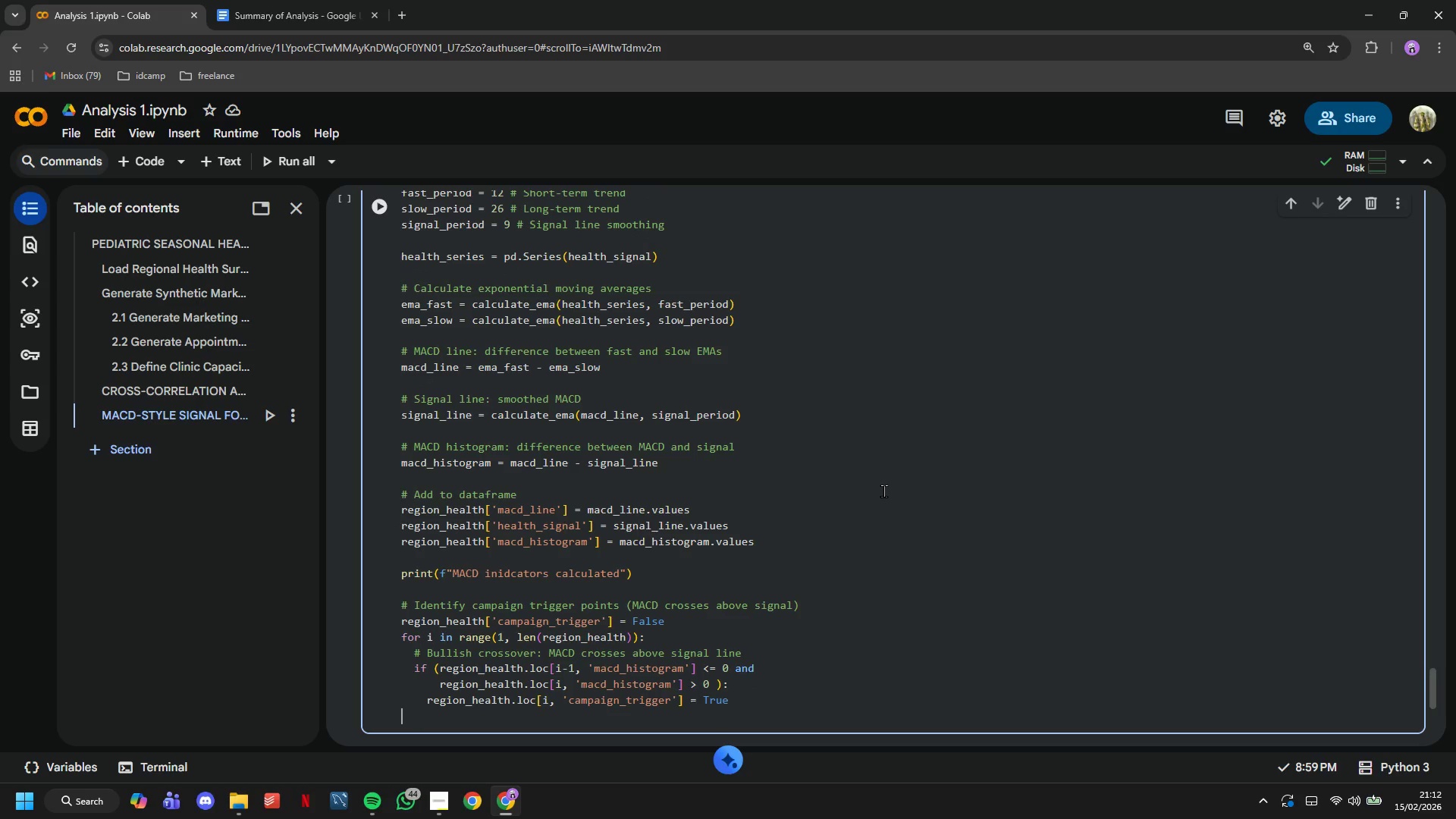 
key(Backspace)
 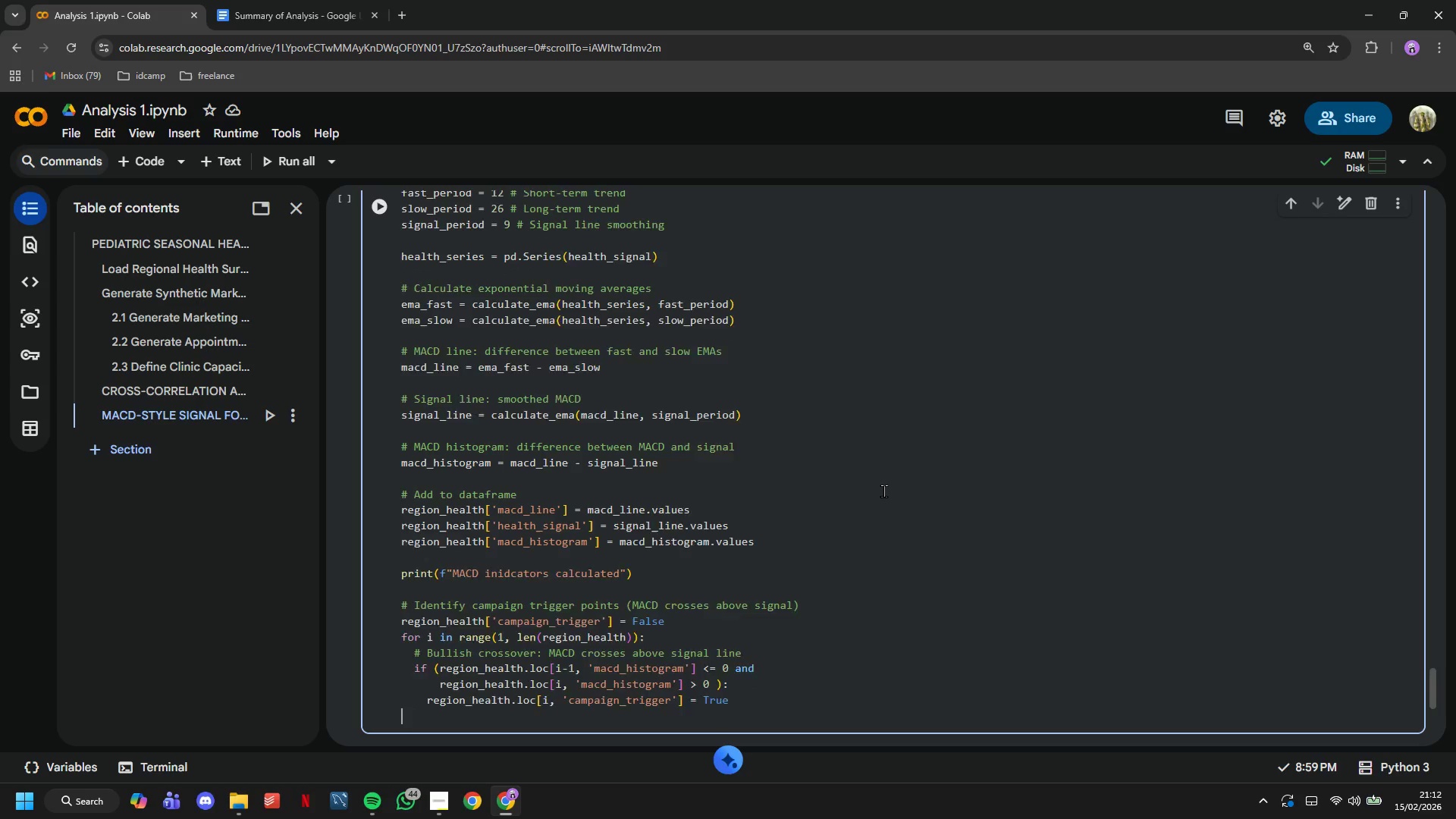 
key(Enter)
 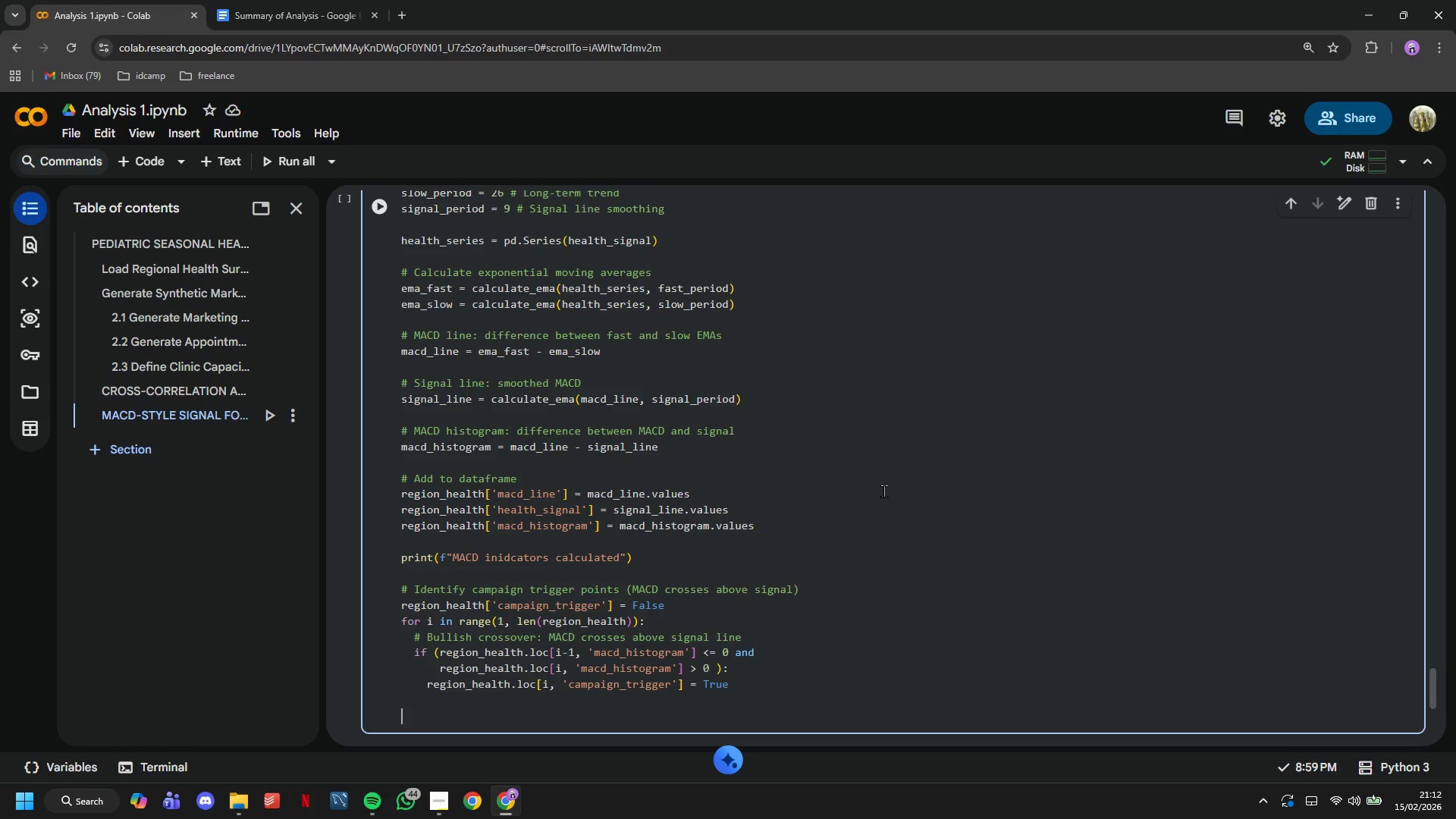 
type(trigger_dates = region_health[region_health)
 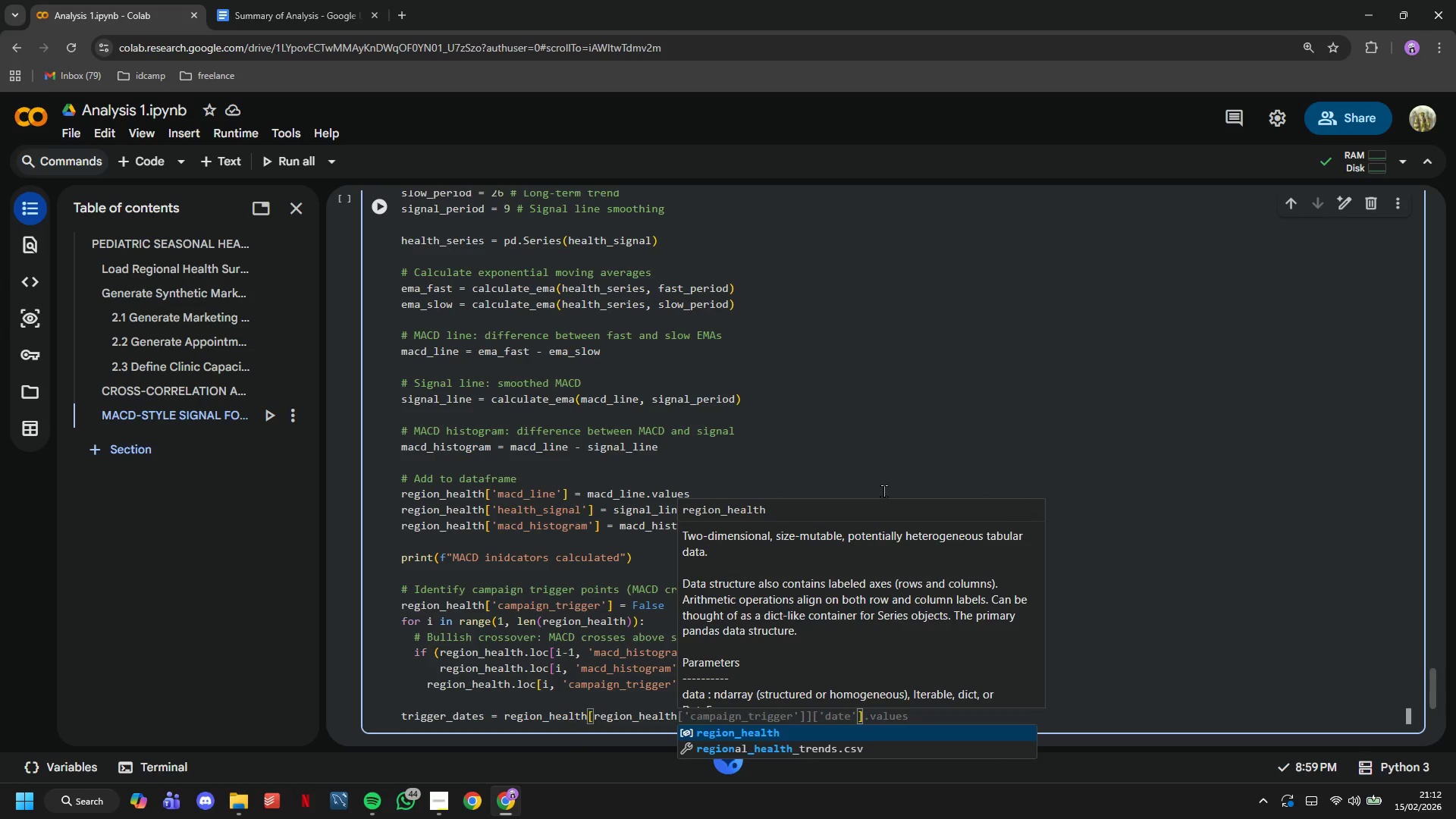 
type(['campaign_trigger)
 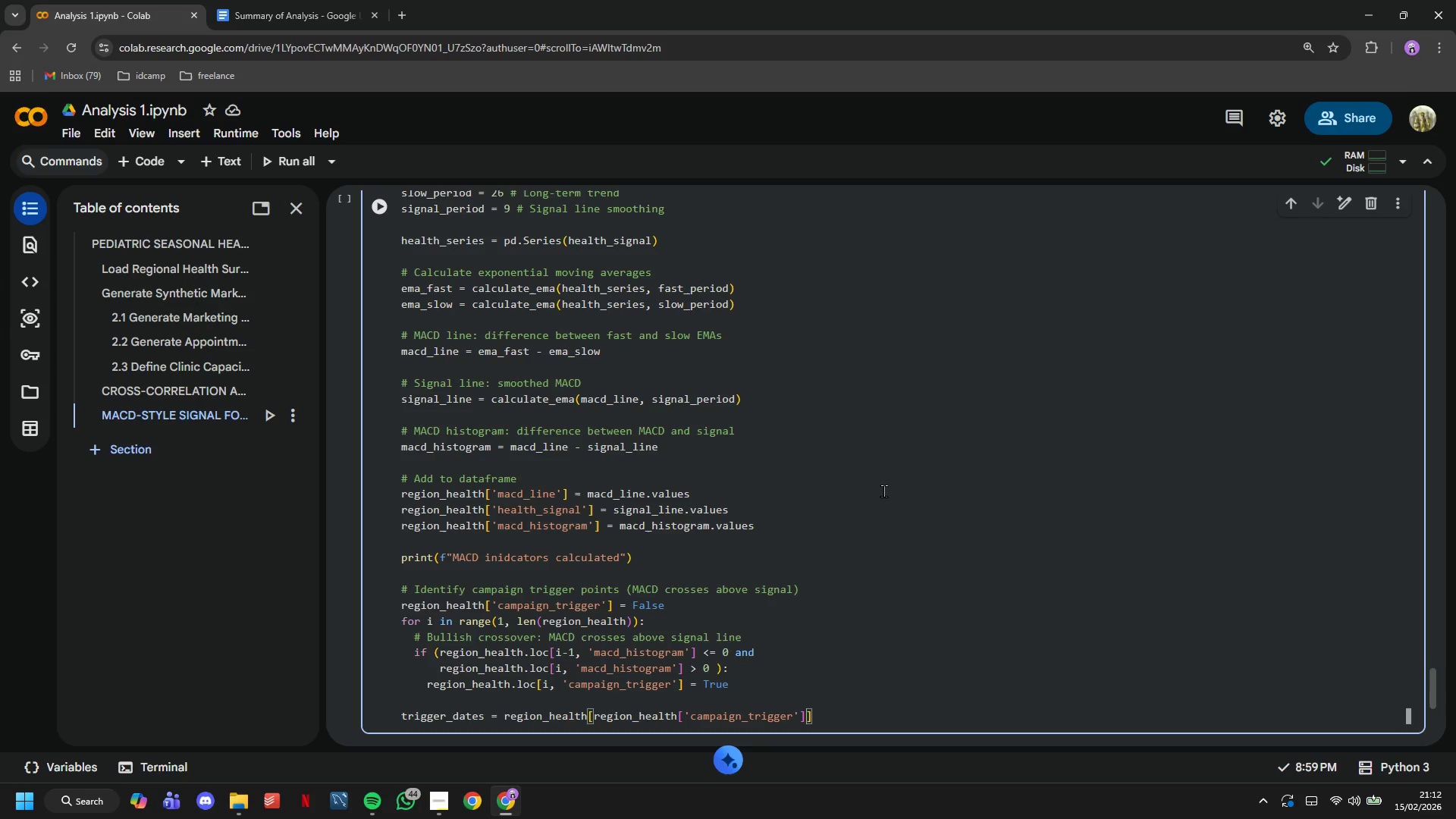 
 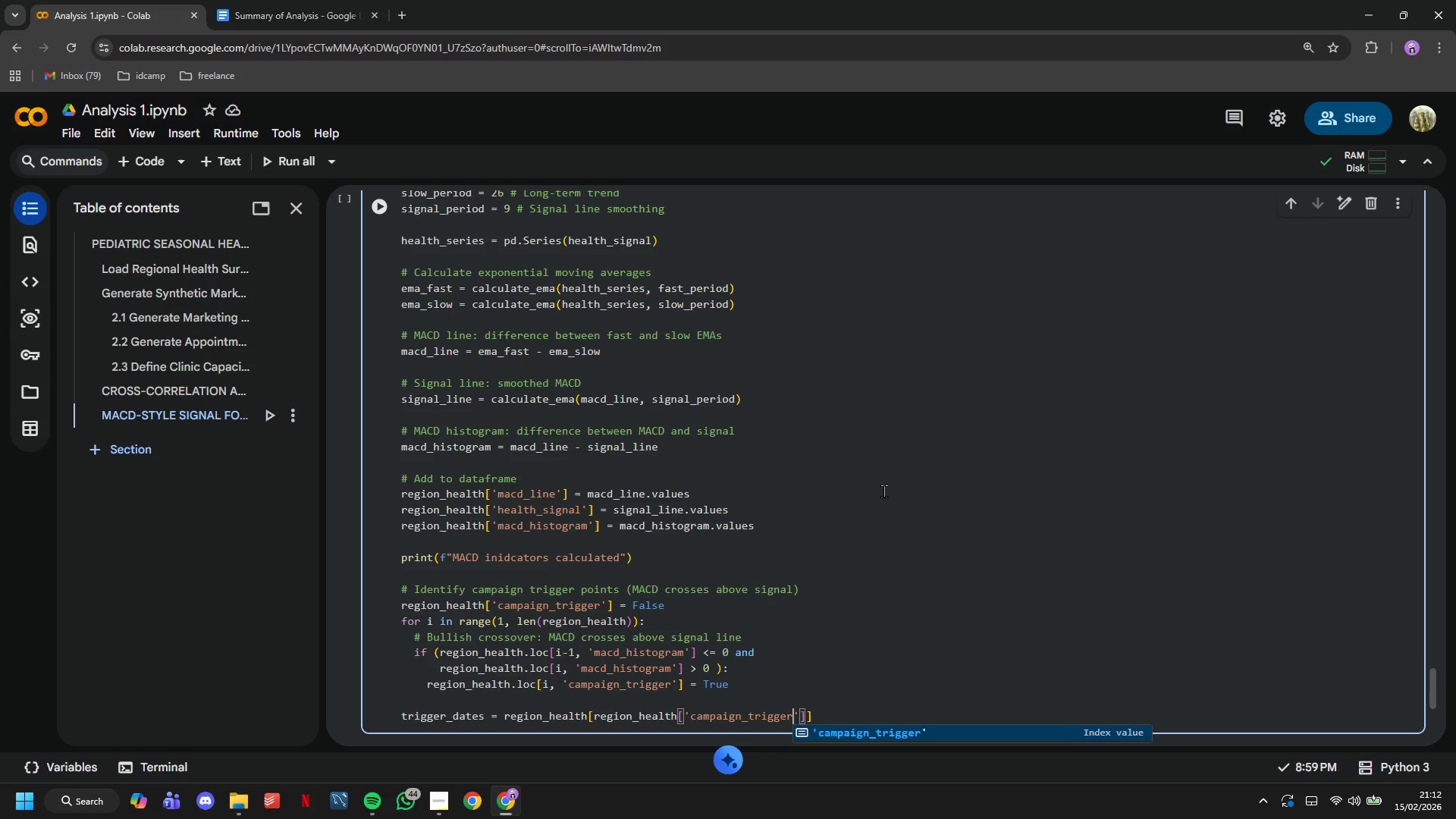 
key(ArrowRight)
 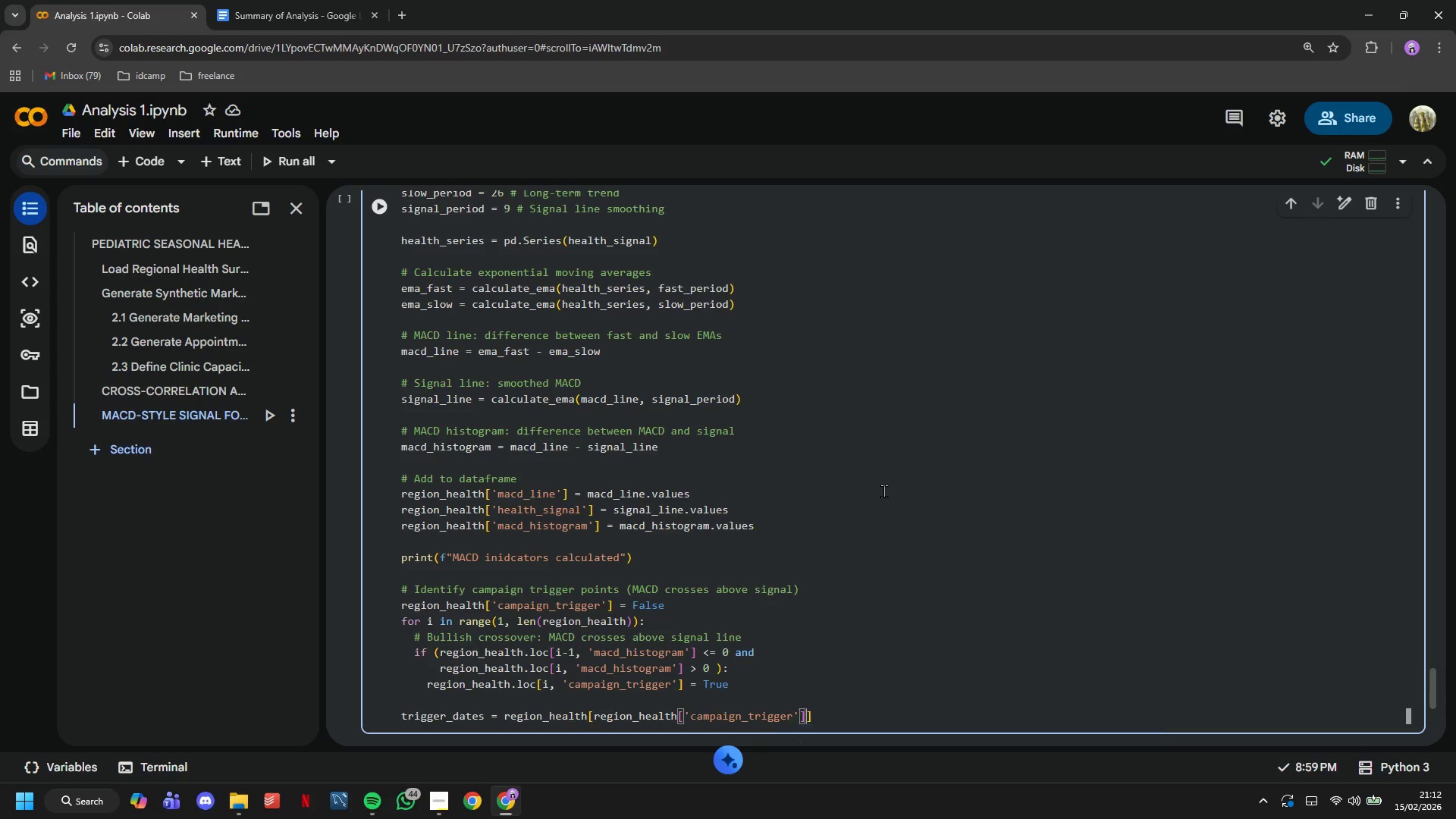 
key(ArrowRight)
 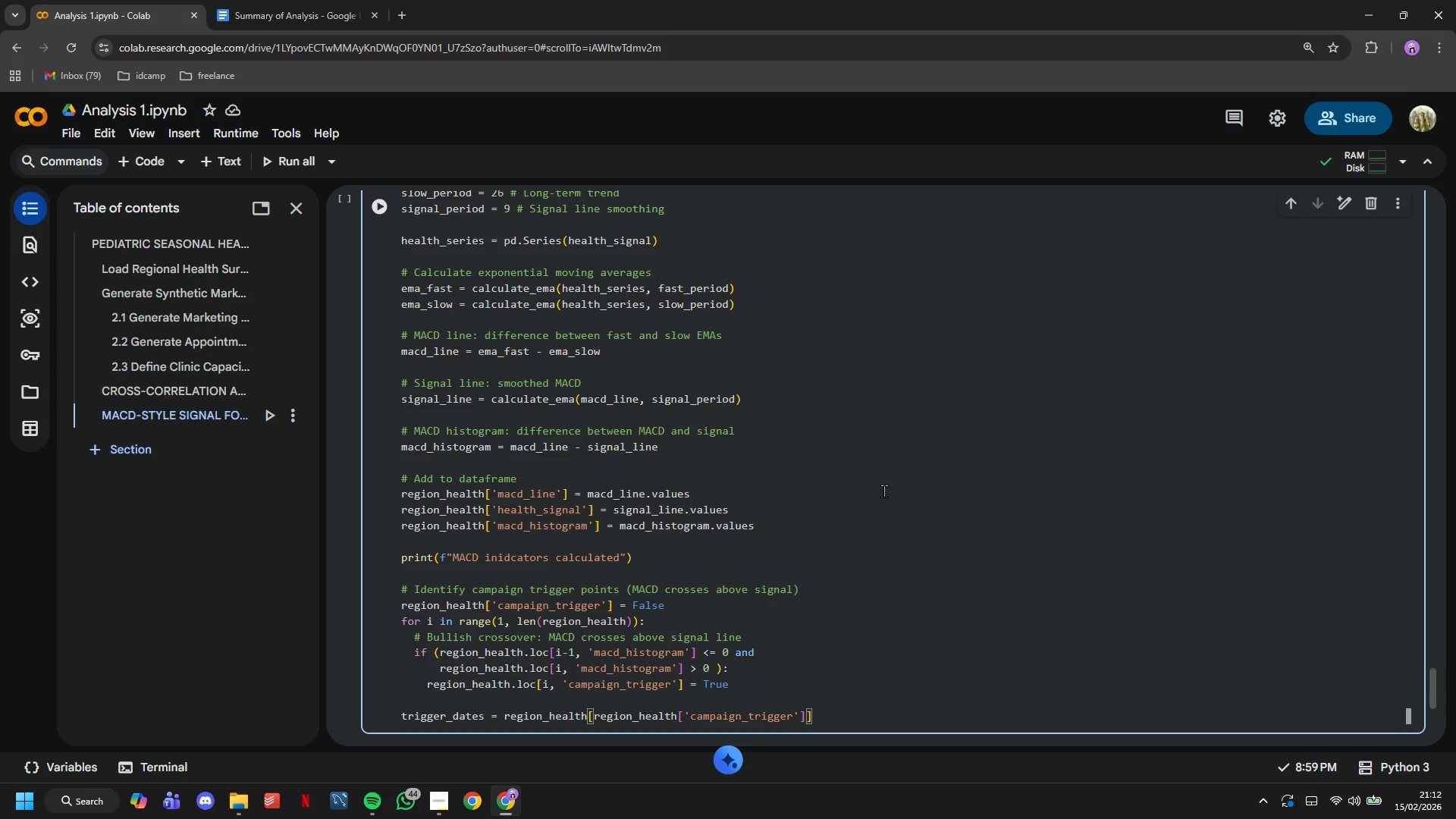 
key(ArrowRight)
 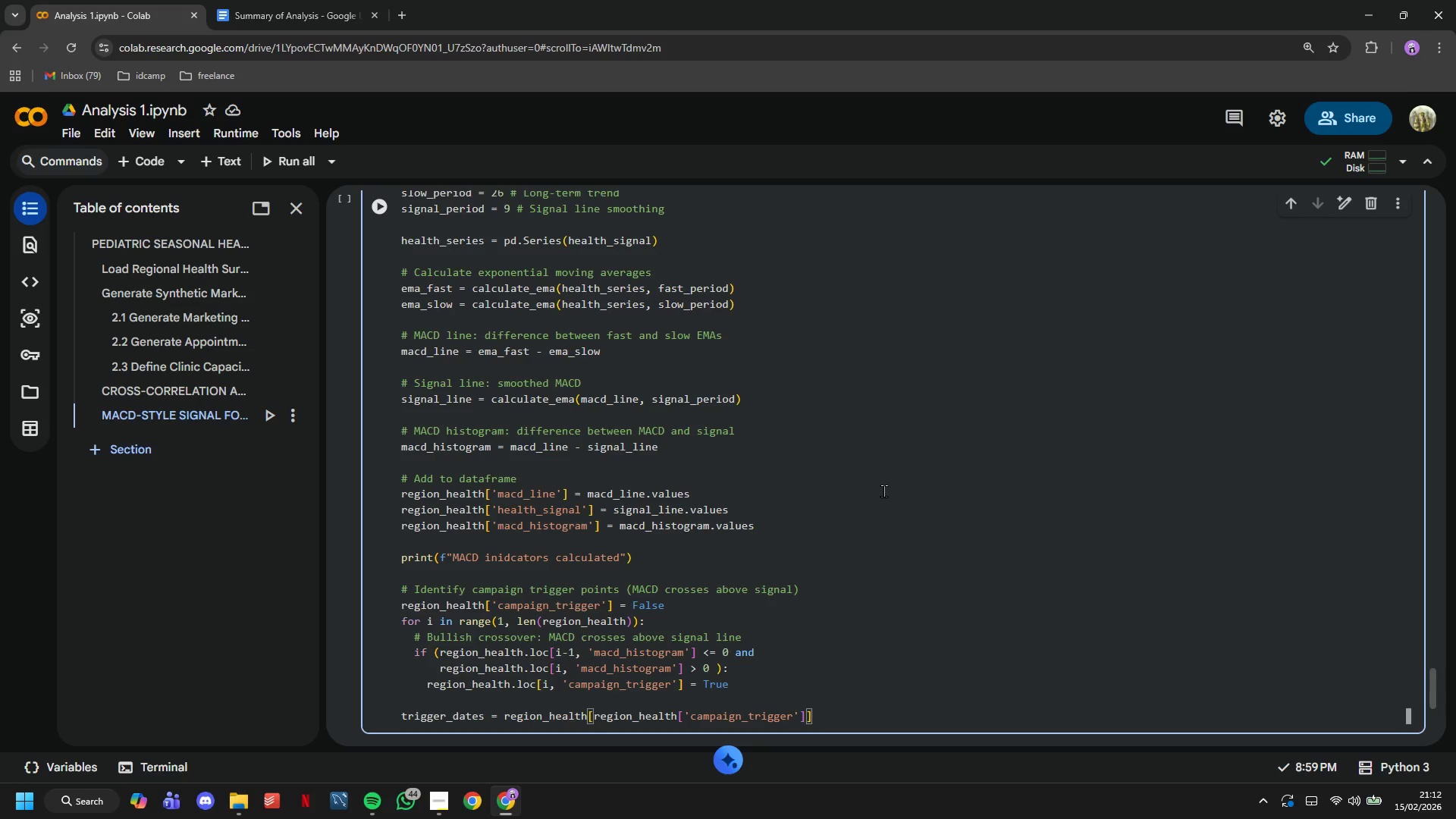 
key(Enter)
 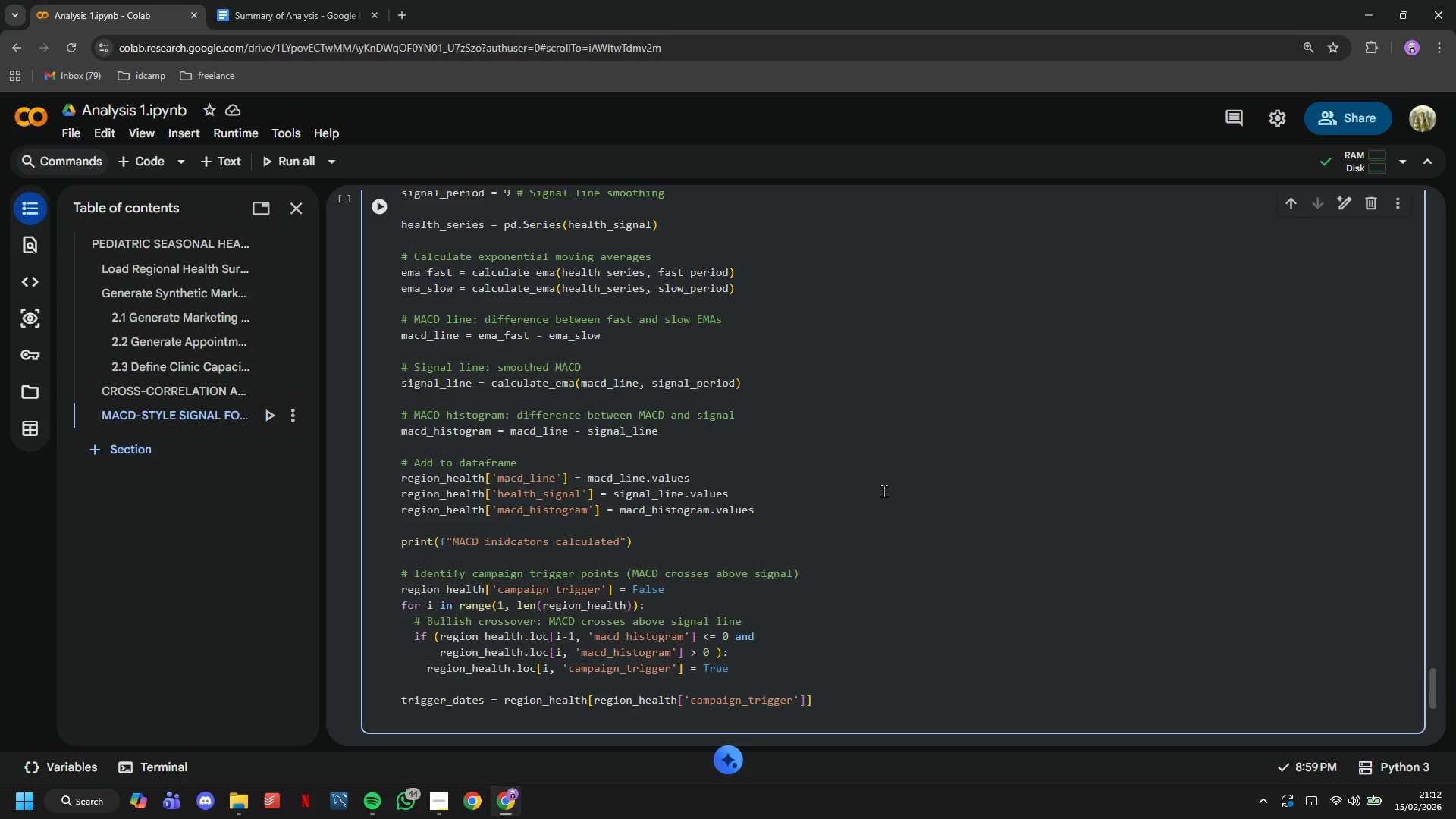 
type(print(" Campaign)
 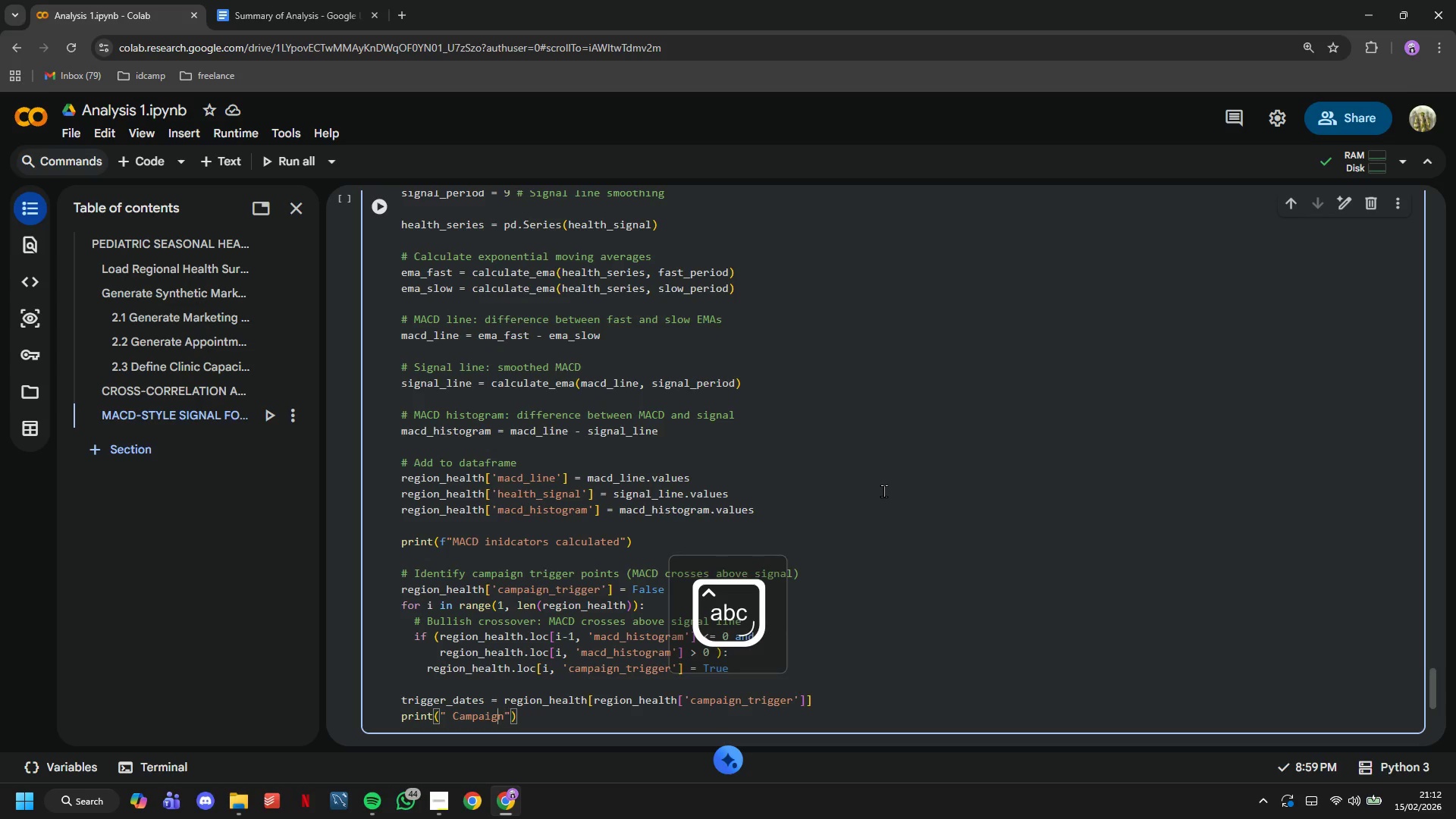 
key(ArrowLeft)
 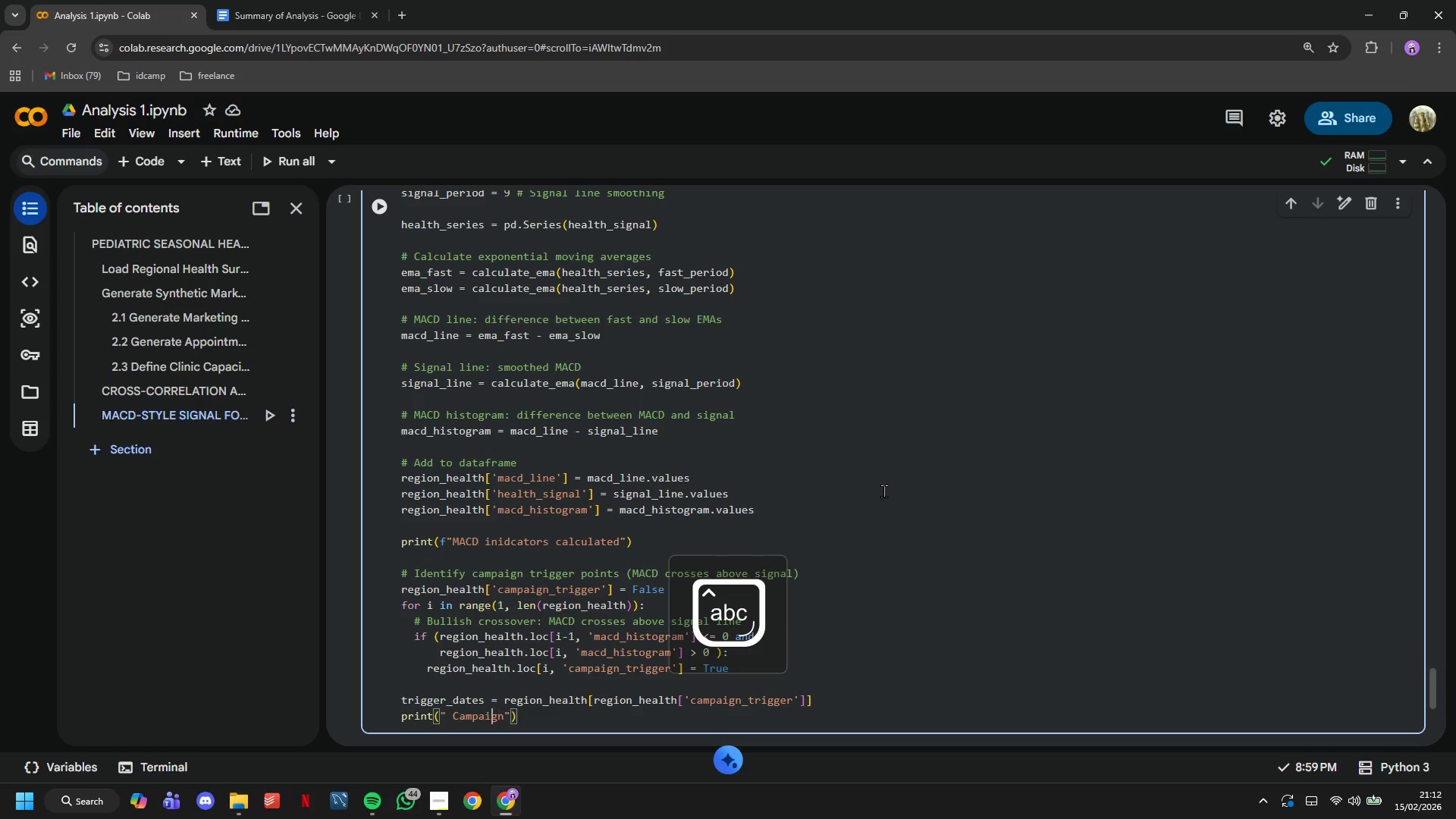 
key(ArrowLeft)
 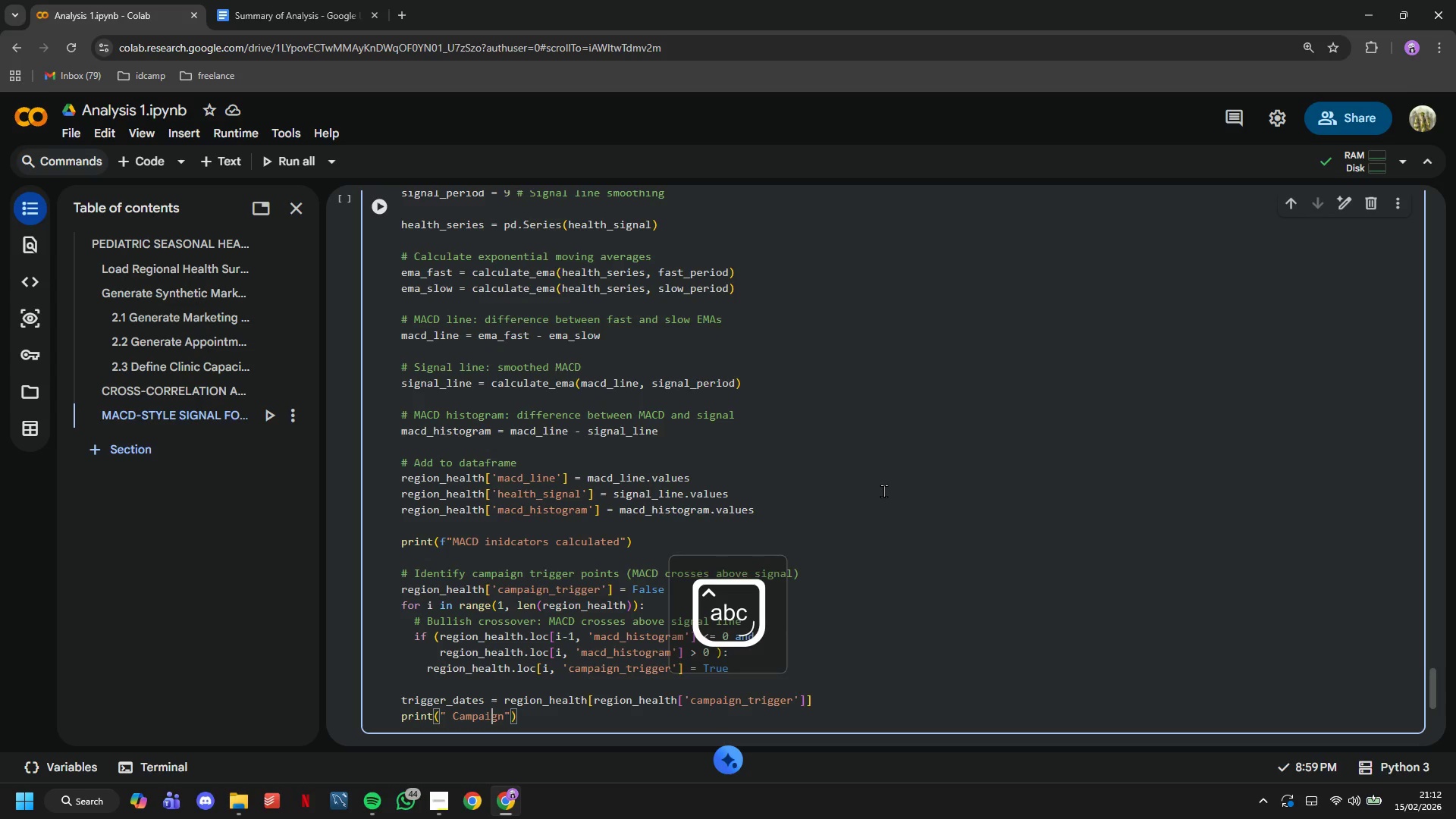 
key(ArrowLeft)
 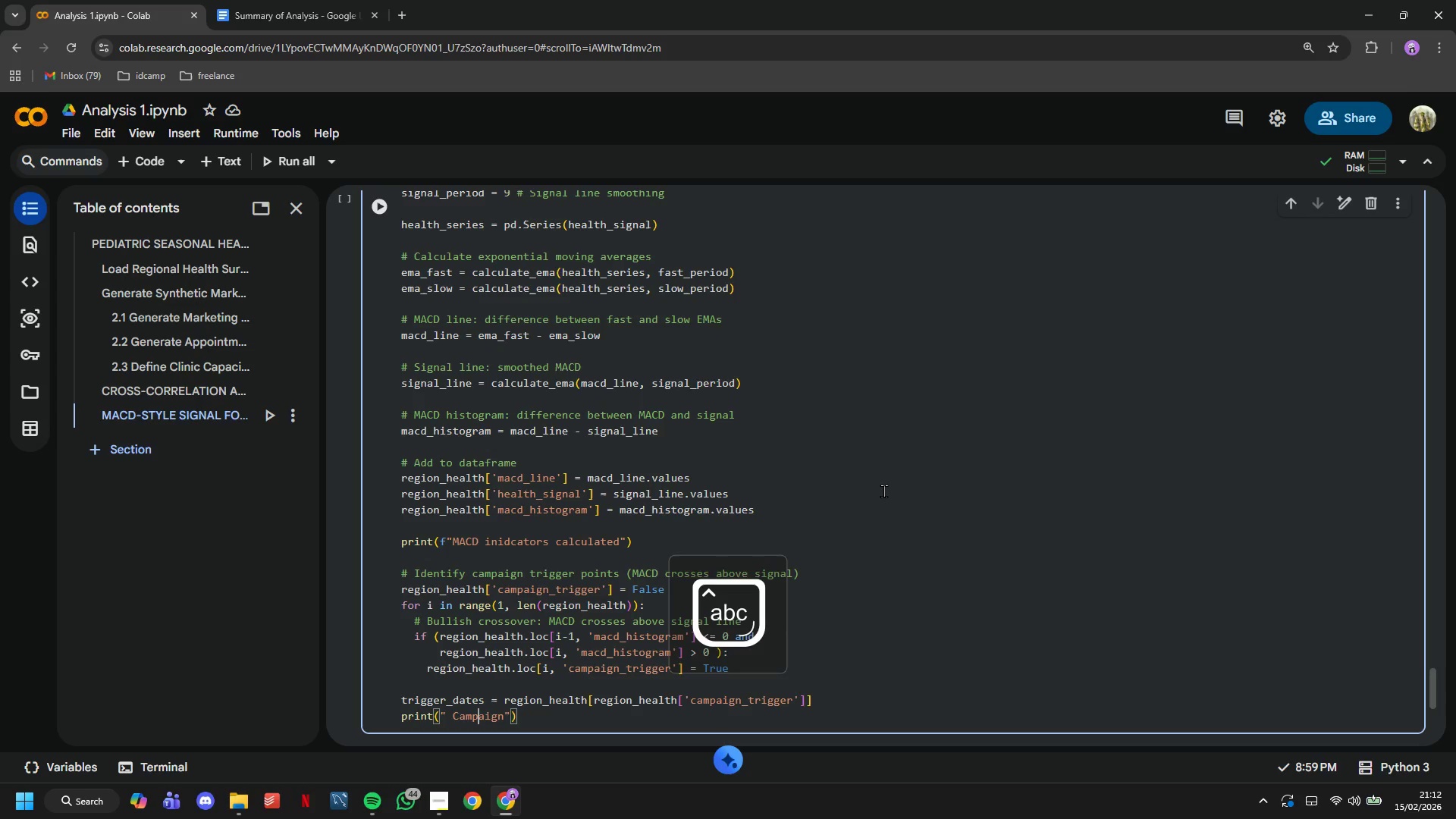 
key(ArrowLeft)
 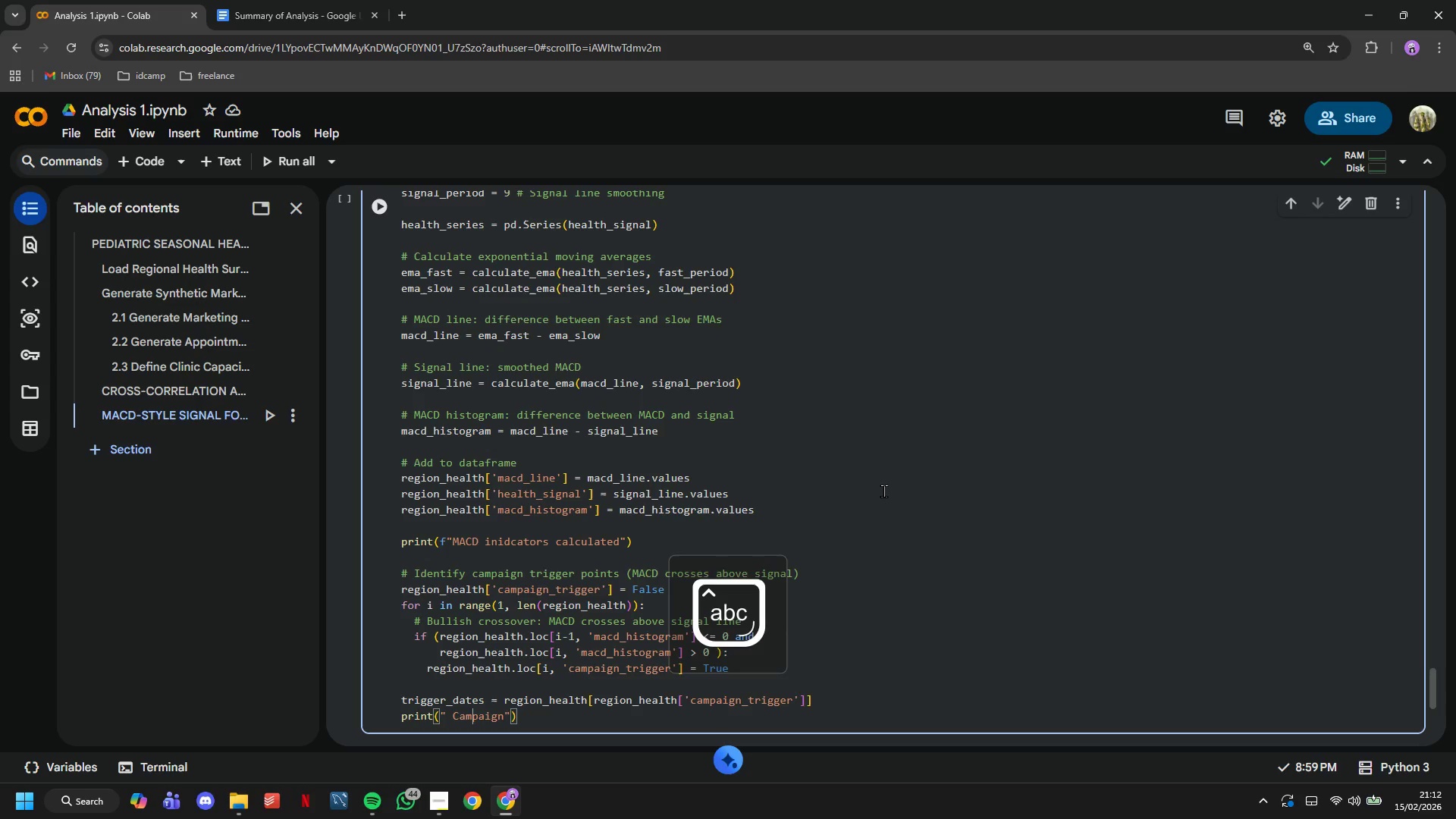 
key(ArrowLeft)
 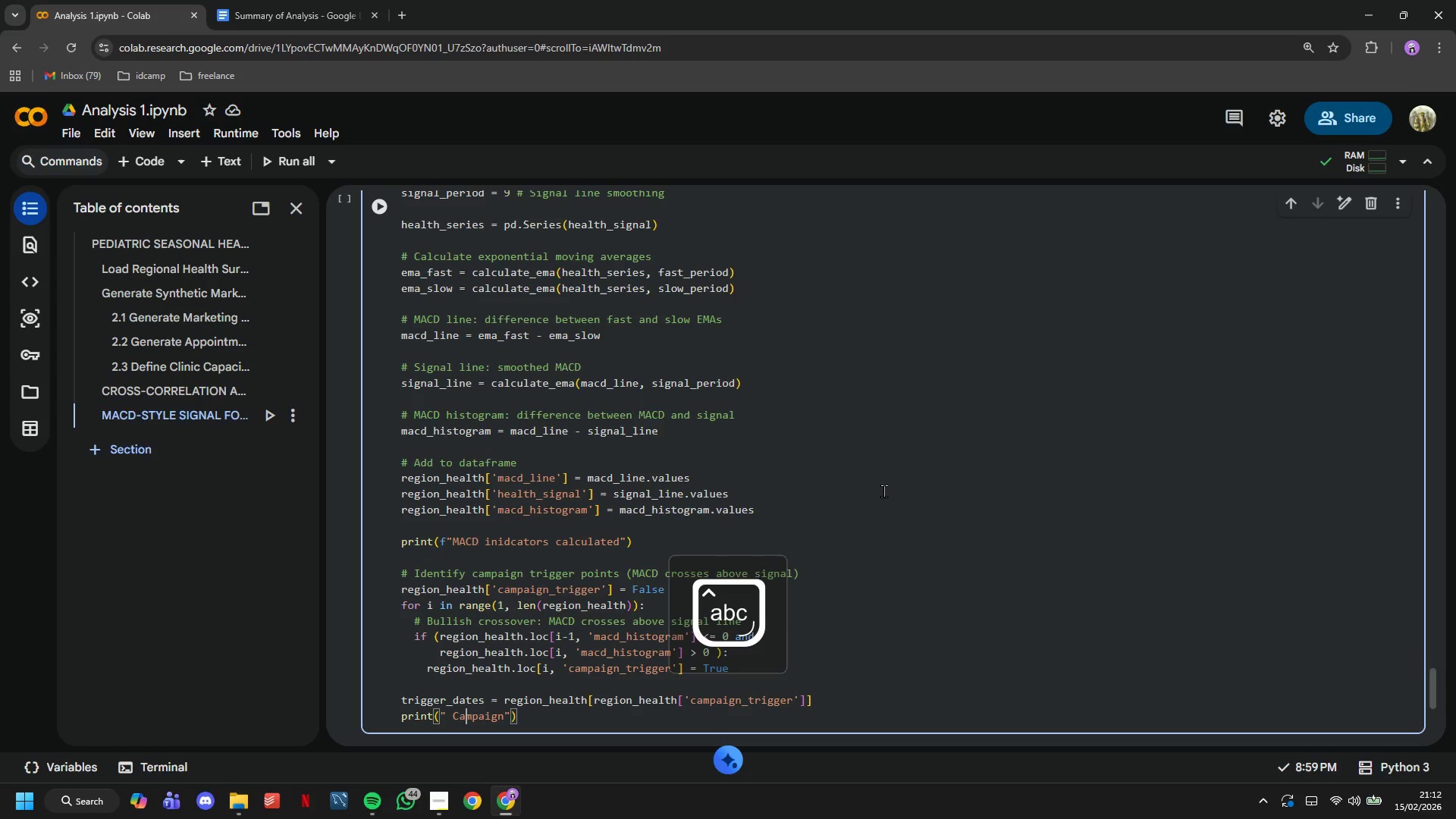 
key(ArrowLeft)
 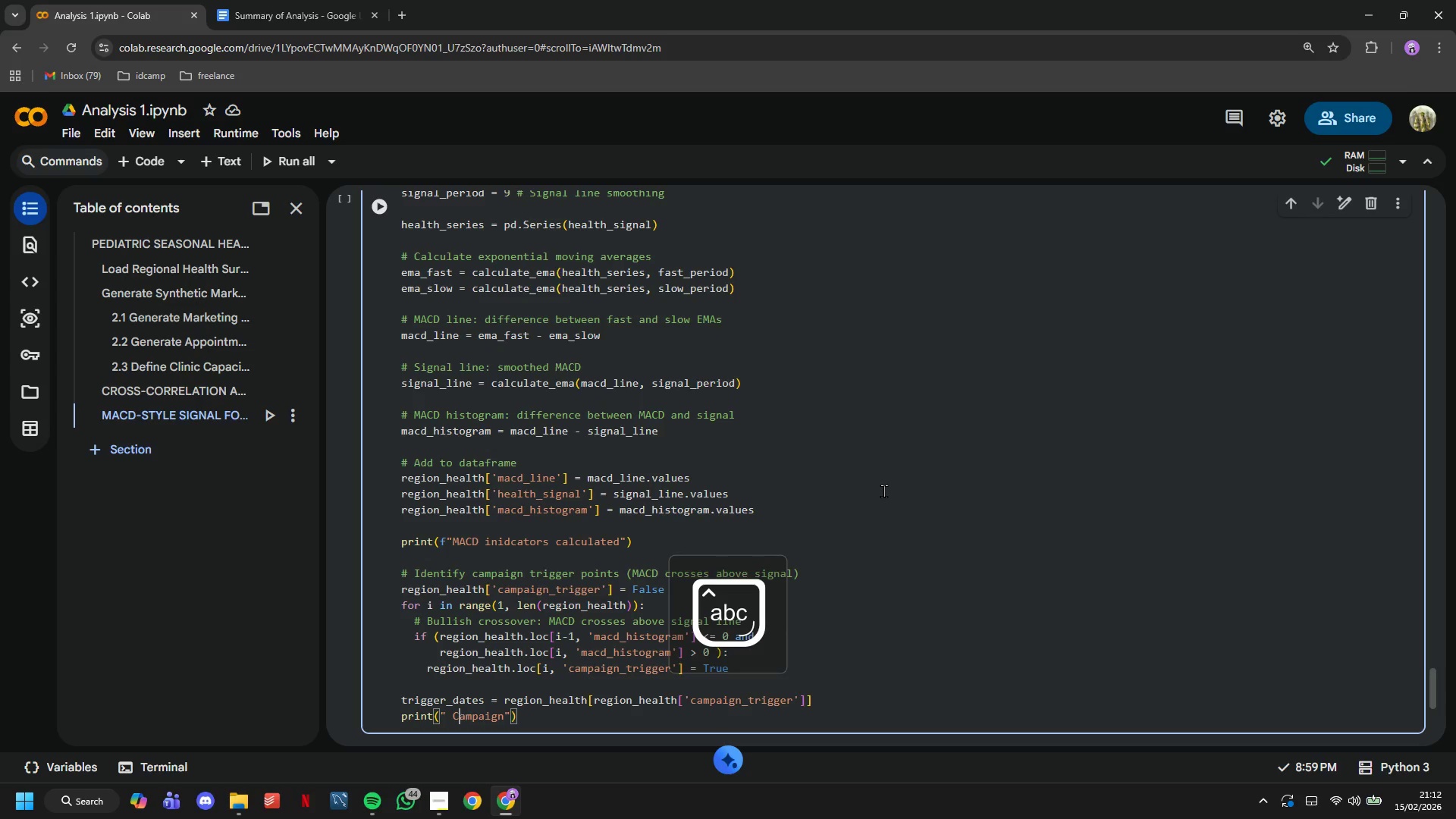 
key(ArrowLeft)
 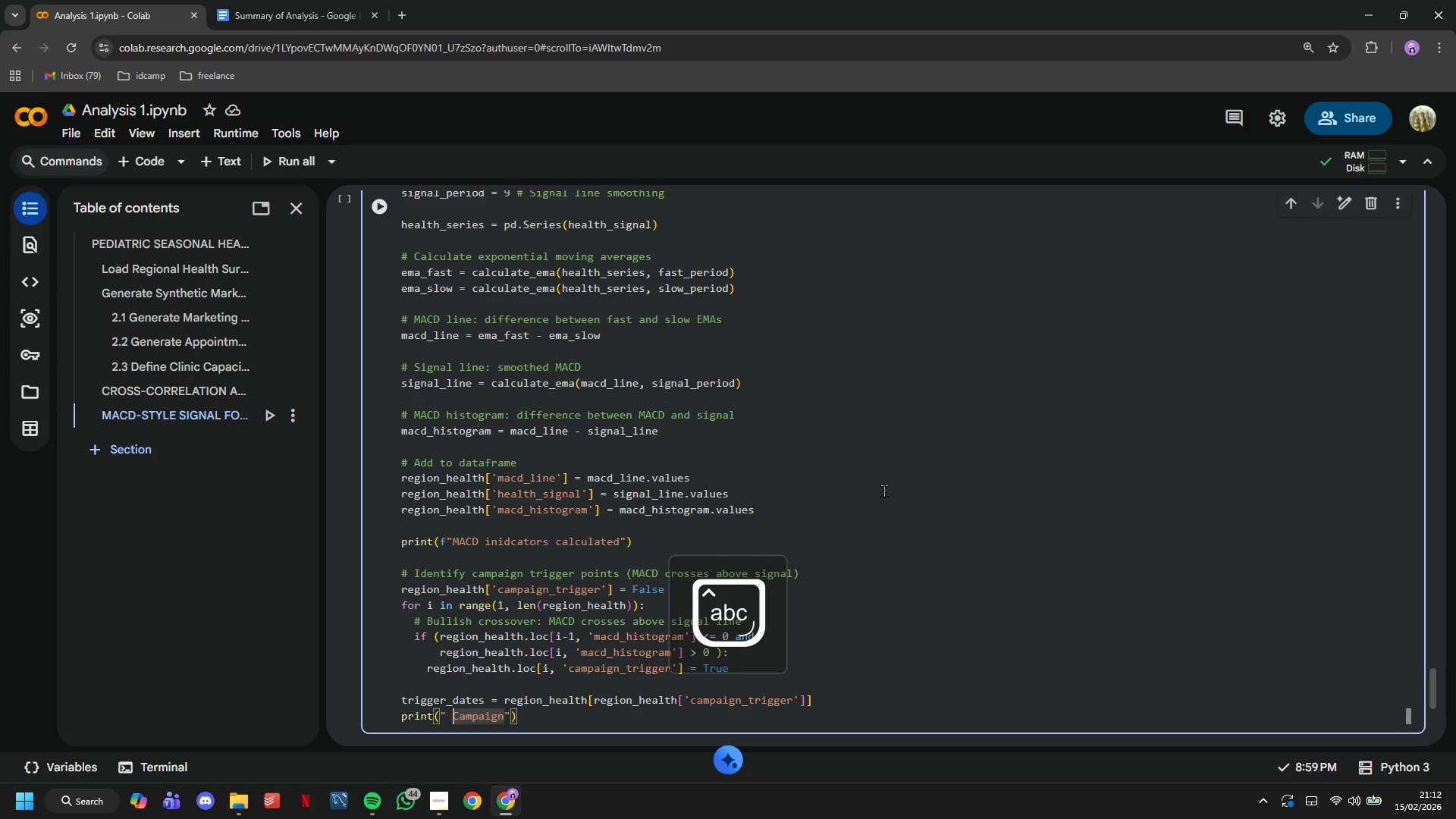 
key(ArrowLeft)
 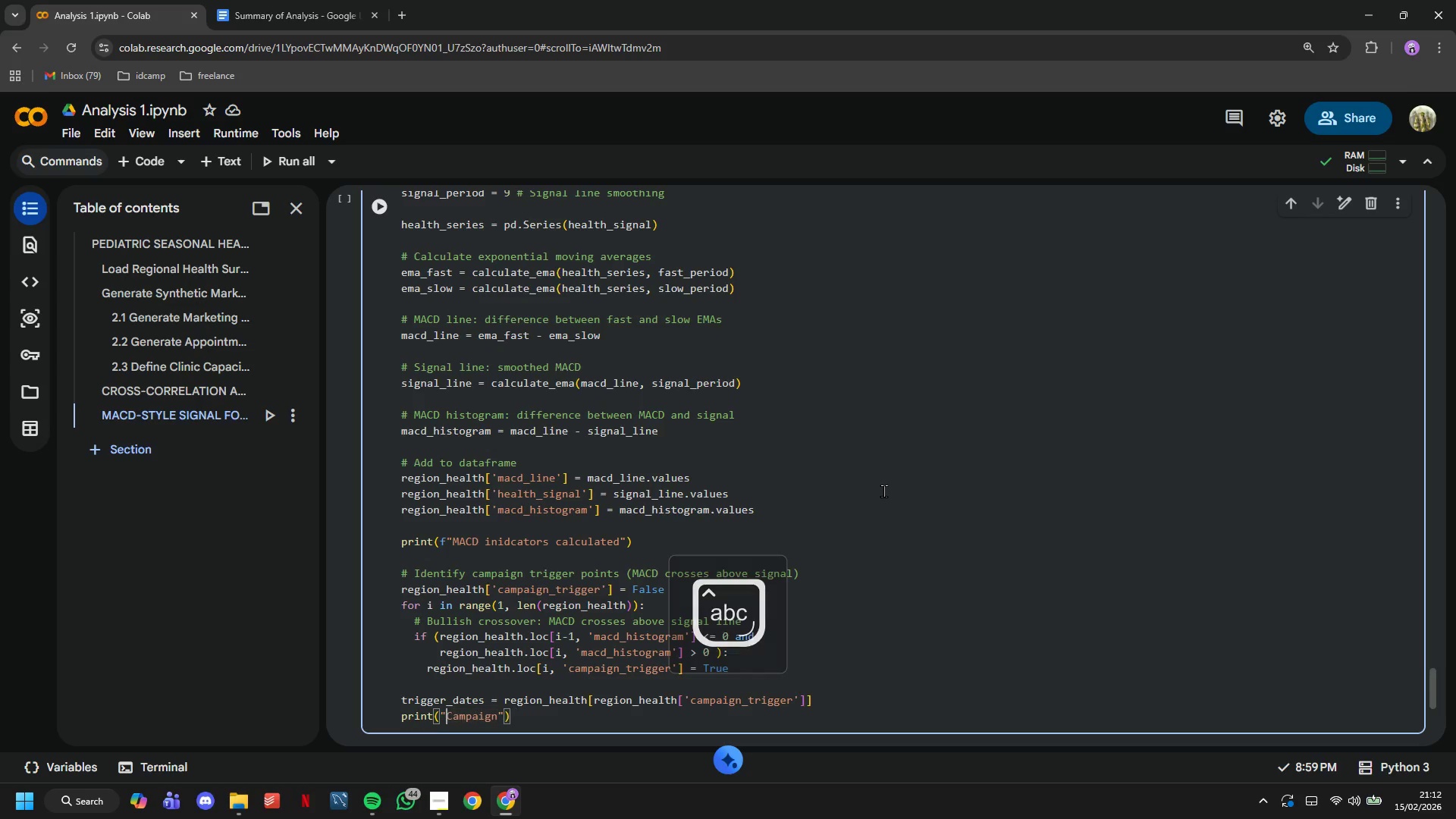 
key(Backspace)
type( Trigegrs Identified: )
 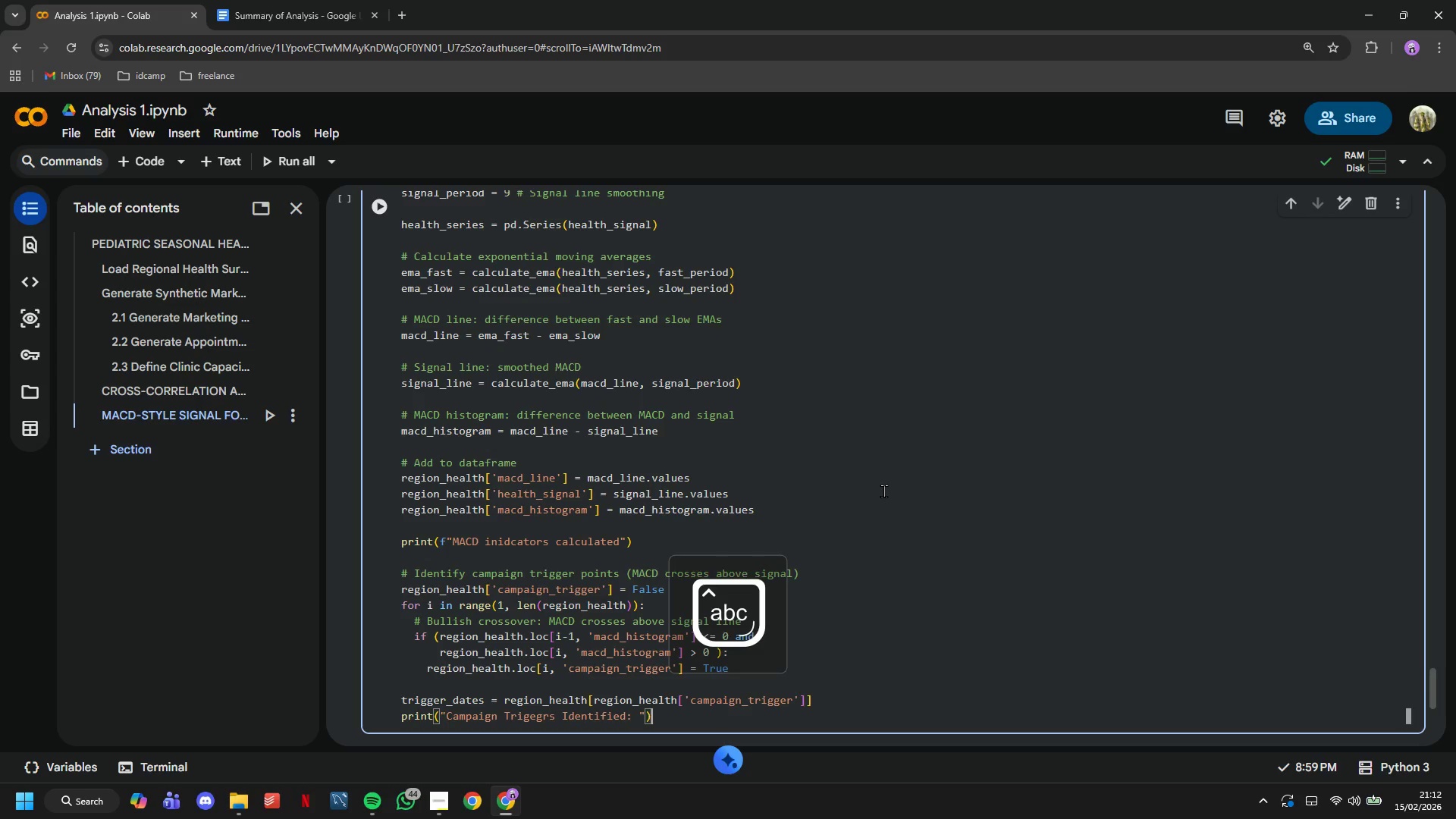 
hold_key(key=ArrowRight, duration=0.7)
 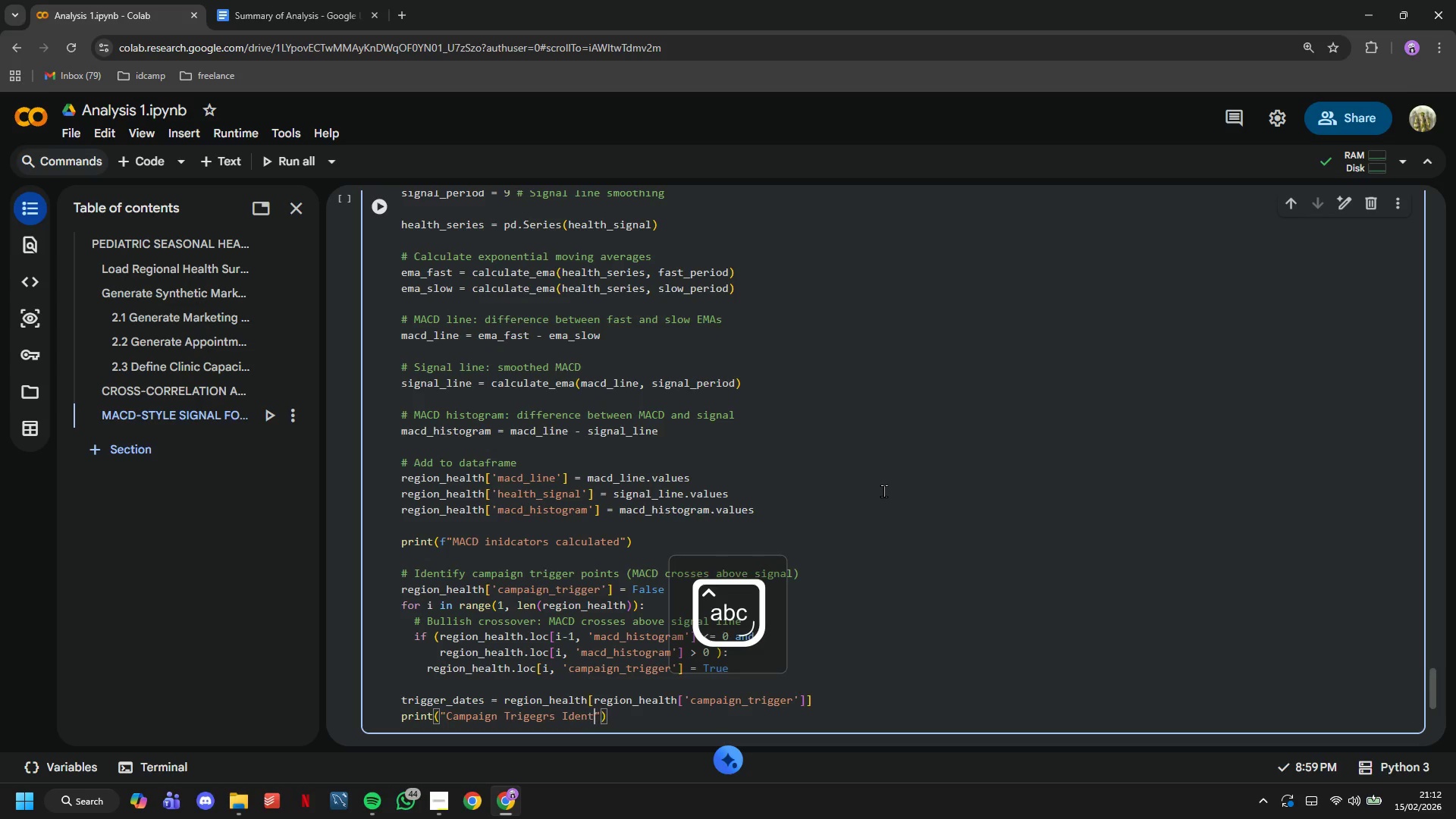 
key(ArrowRight)
 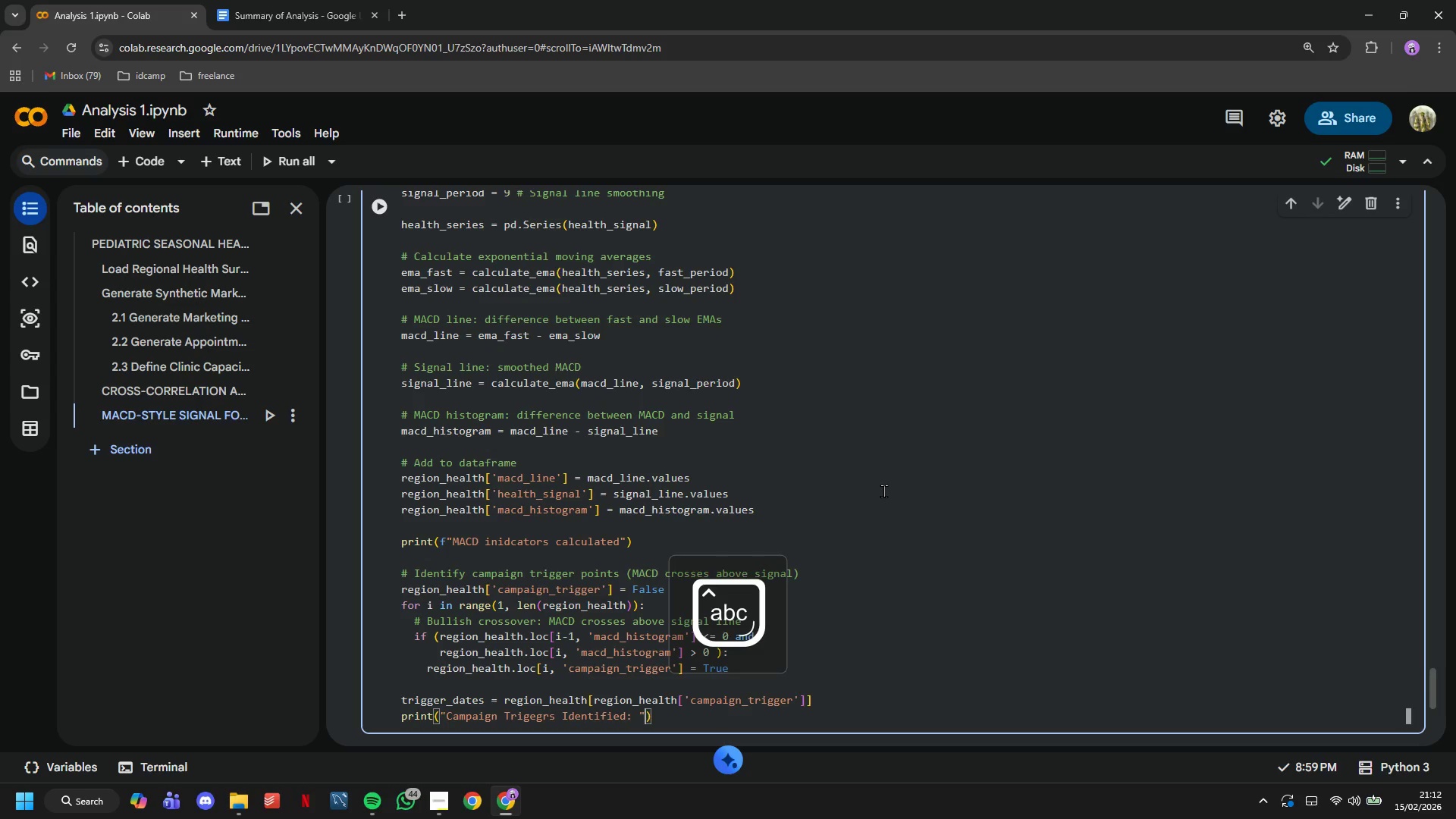 
key(ArrowRight)
 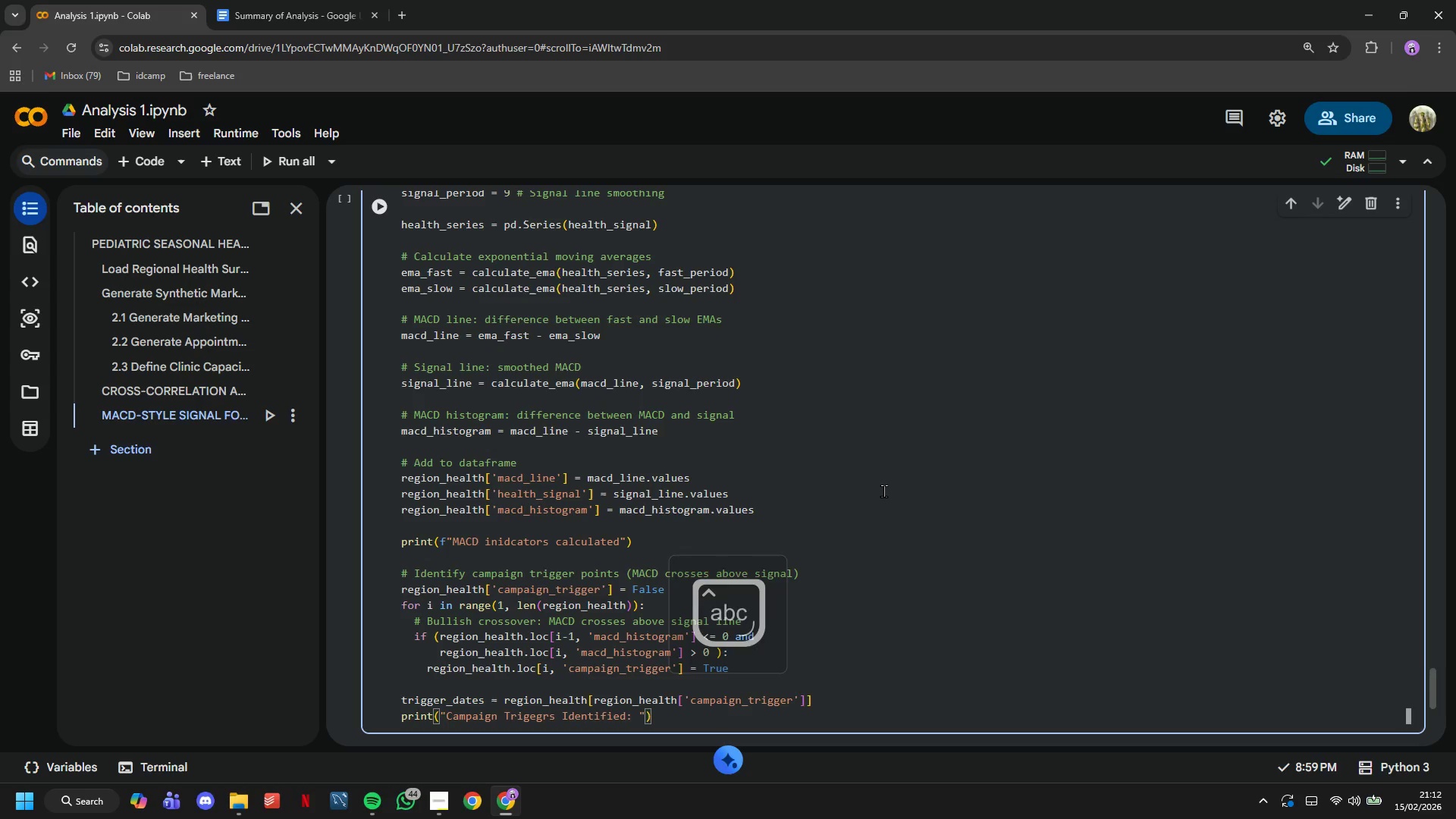 
key(Enter)
 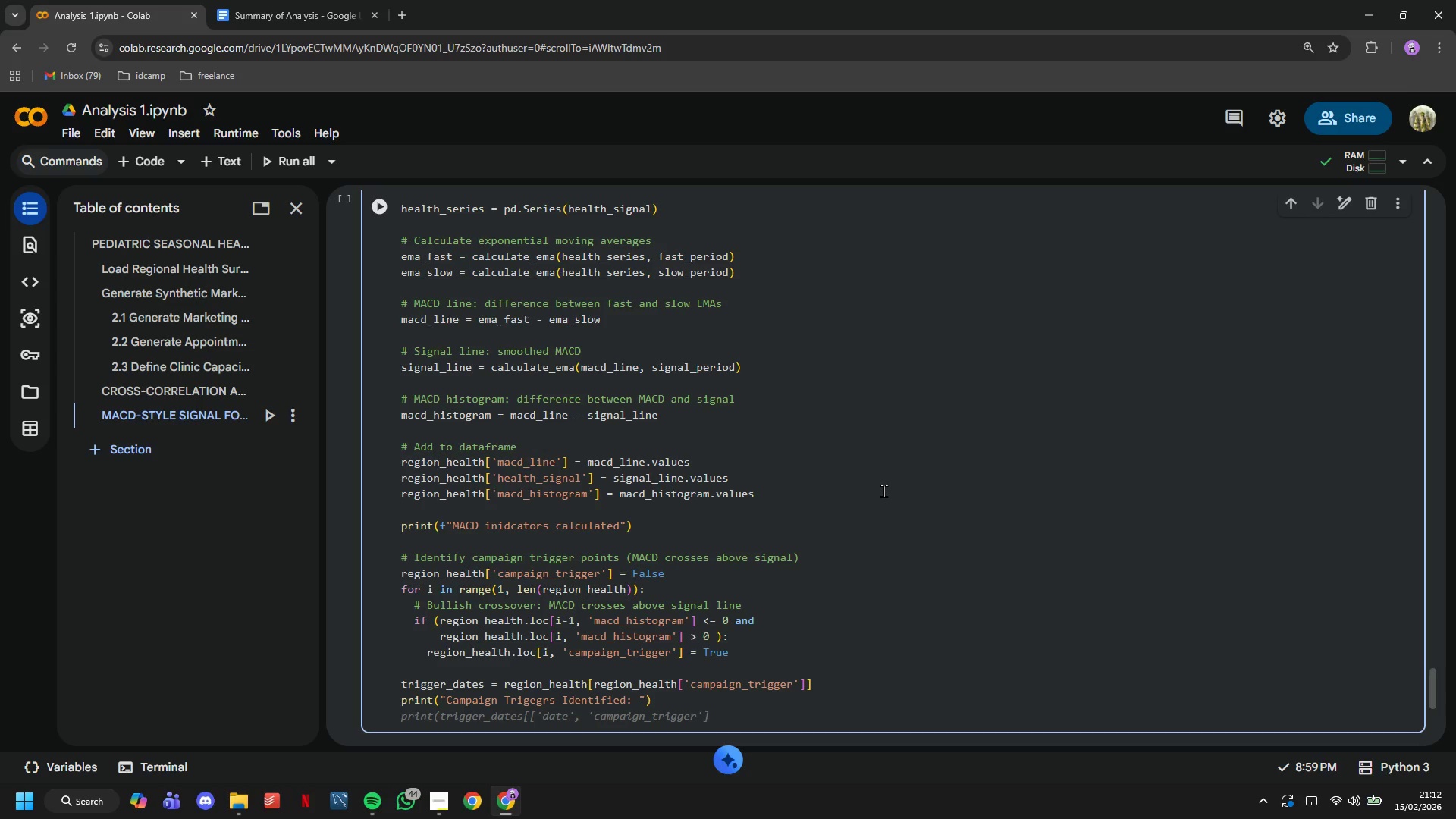 
type(print(f" - Total trigegrs: {len(trigger)
key(Tab)
 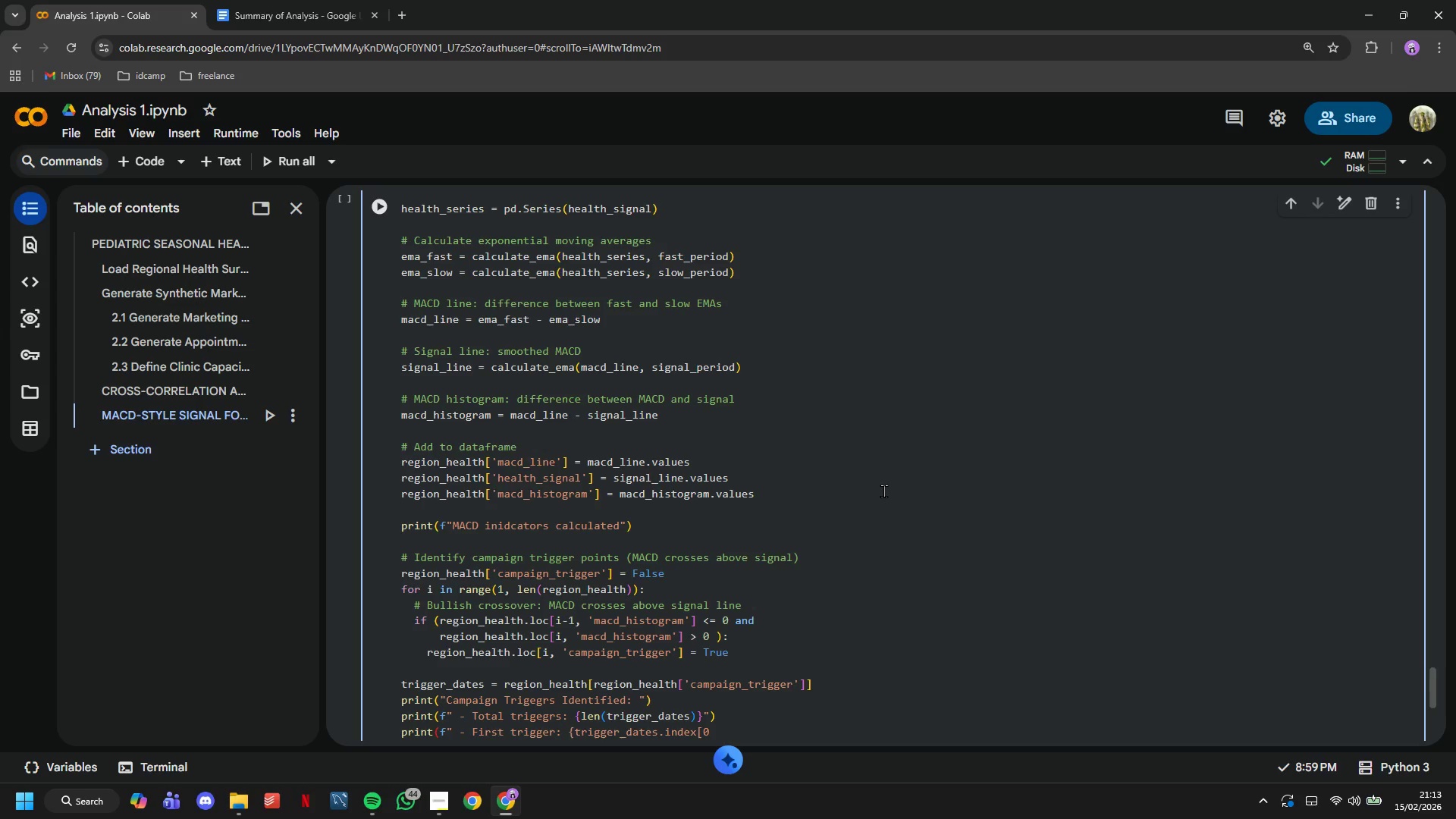 
hold_key(key=Backspace, duration=1.5)
 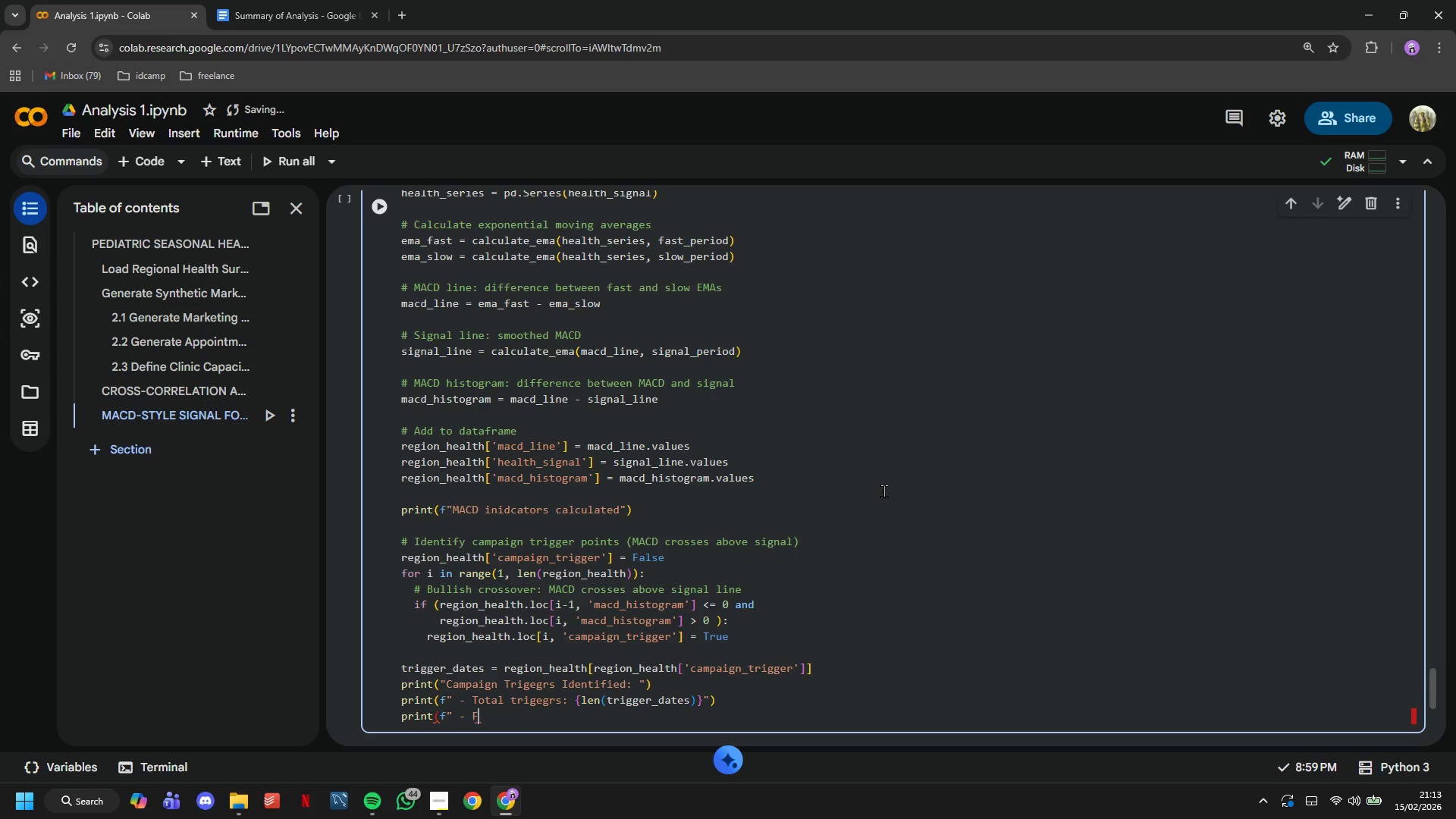 
hold_key(key=Backspace, duration=1.5)
 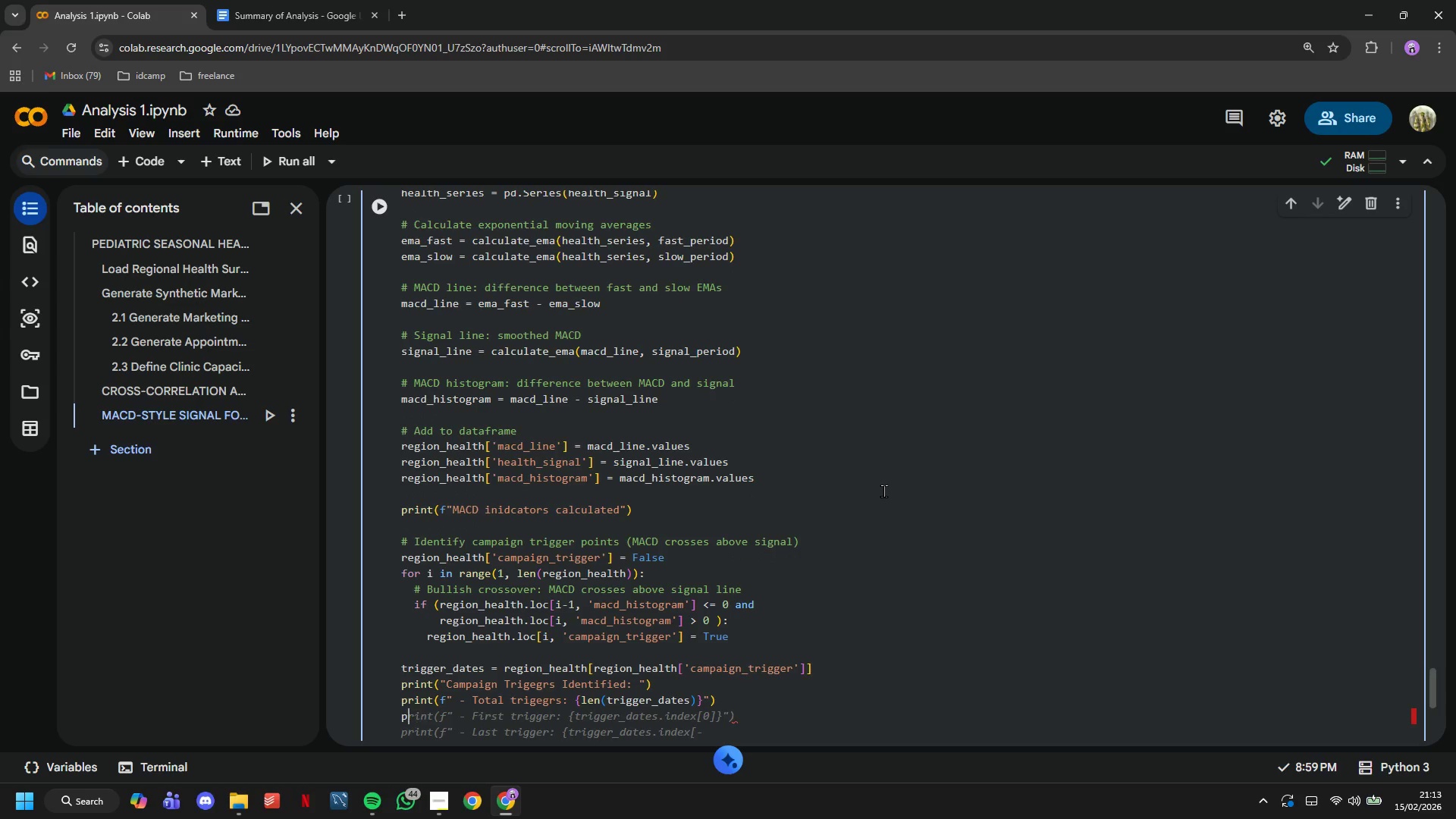 
key(Backspace)
 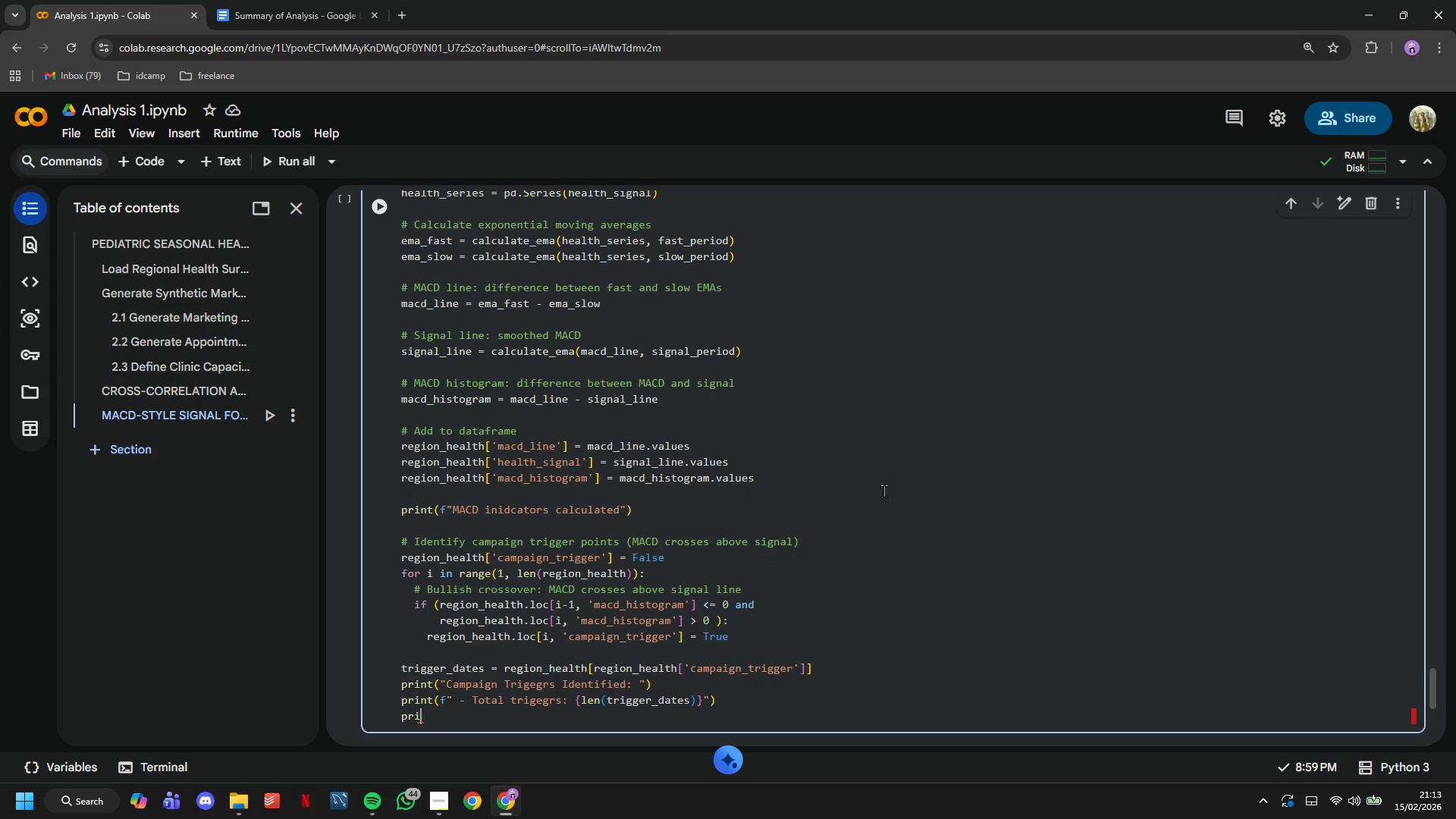 
key(Backspace)
 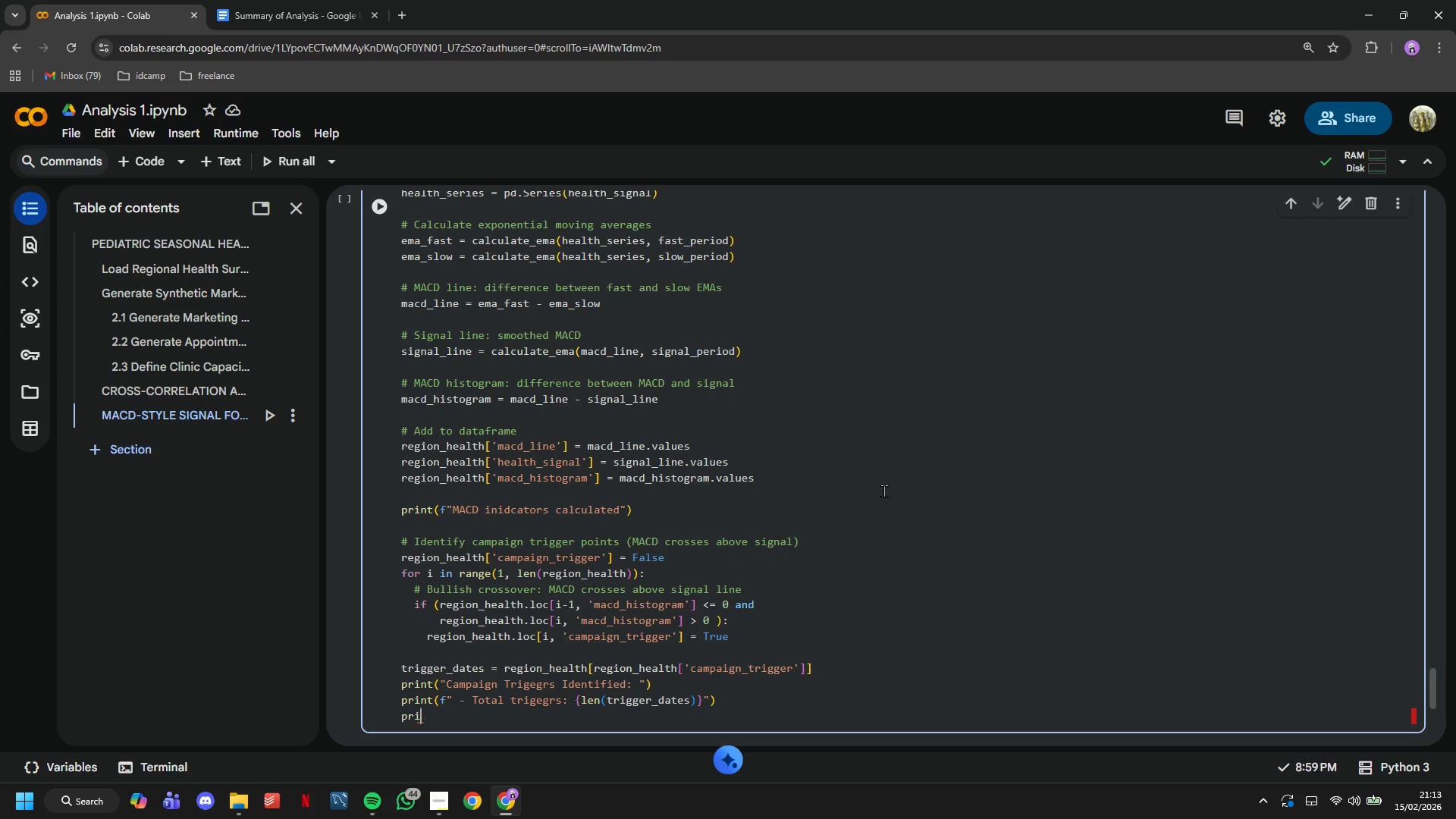 
key(Backspace)
 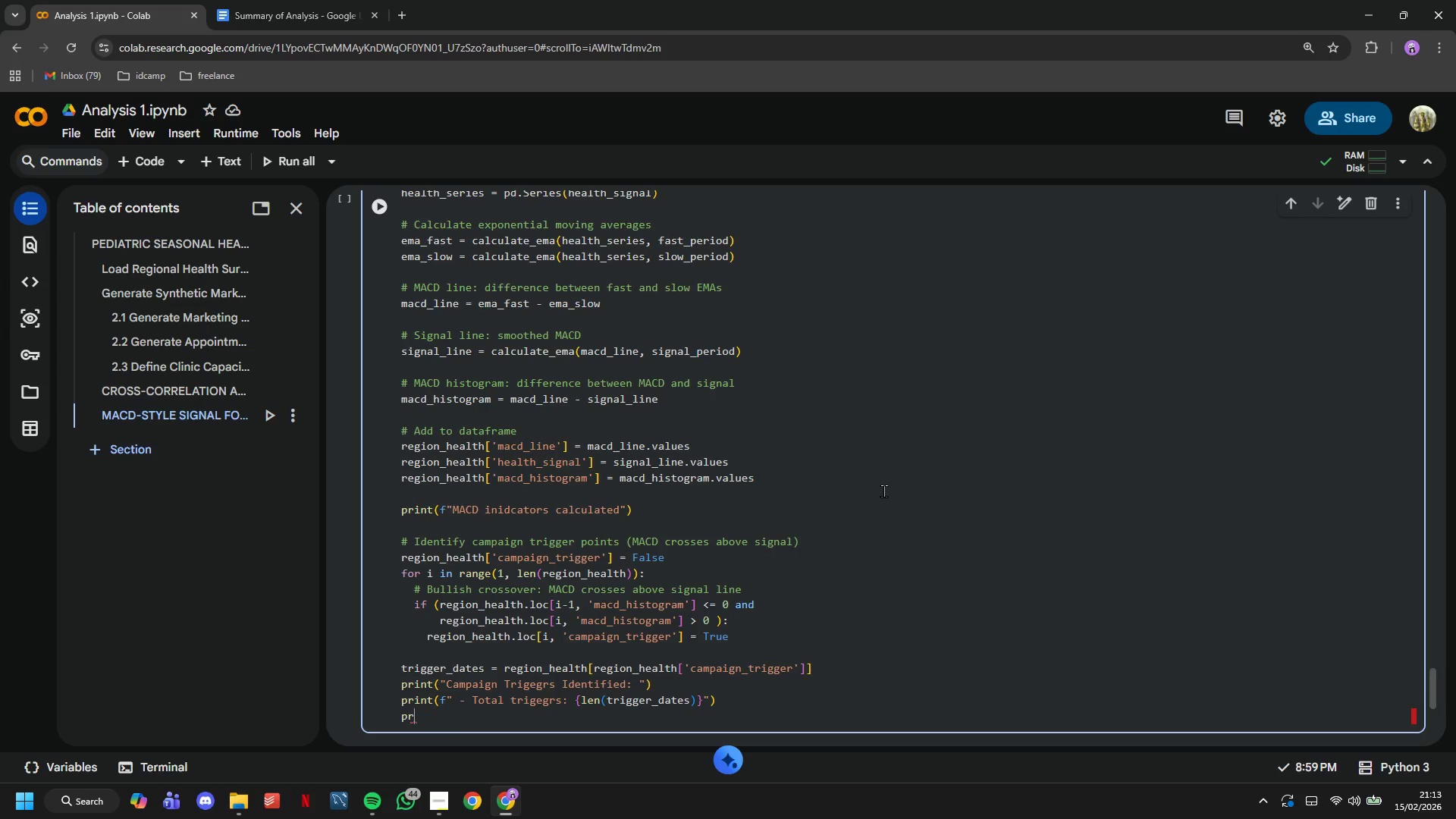 
key(Backspace)
 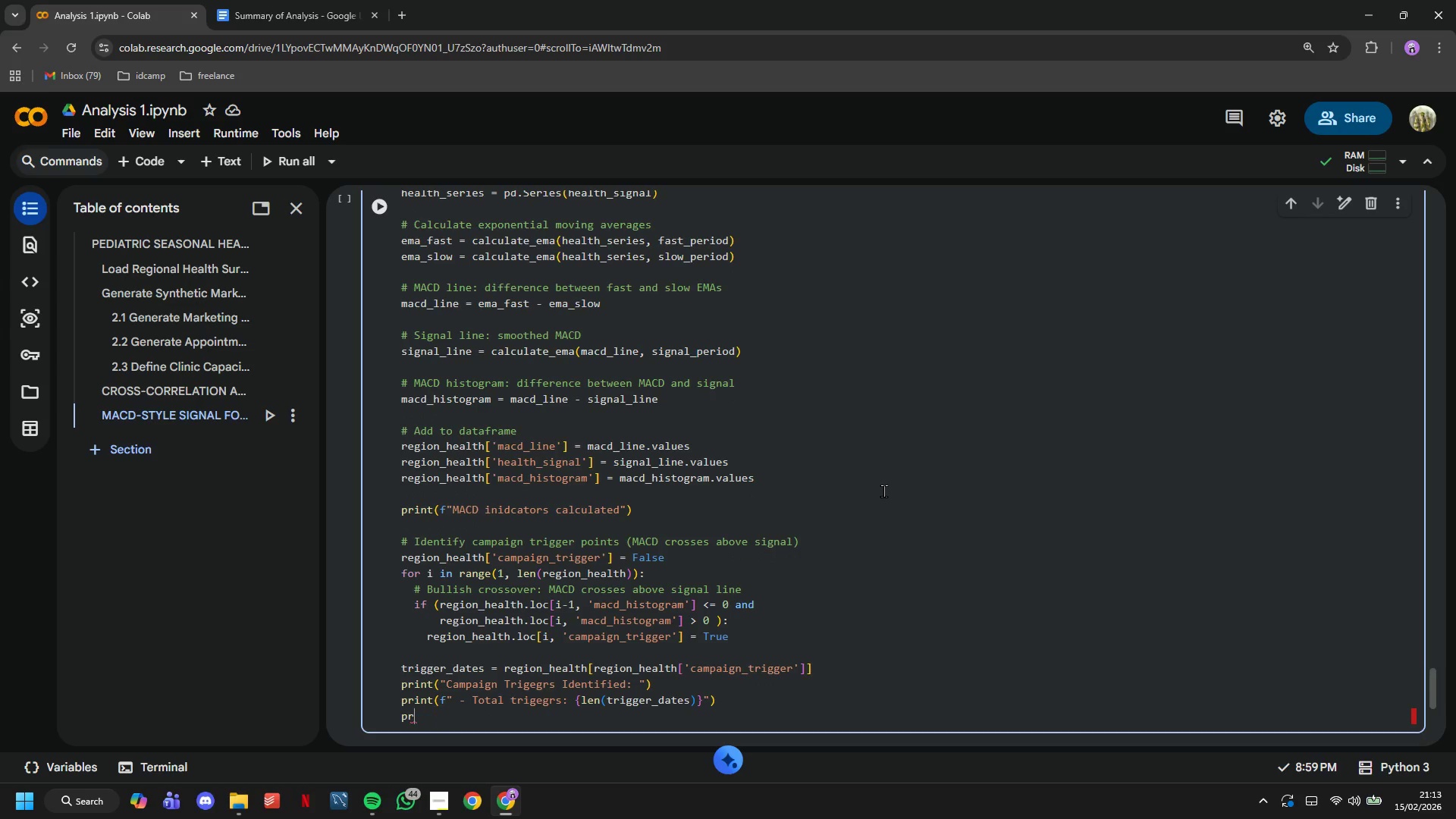 
key(Backspace)
 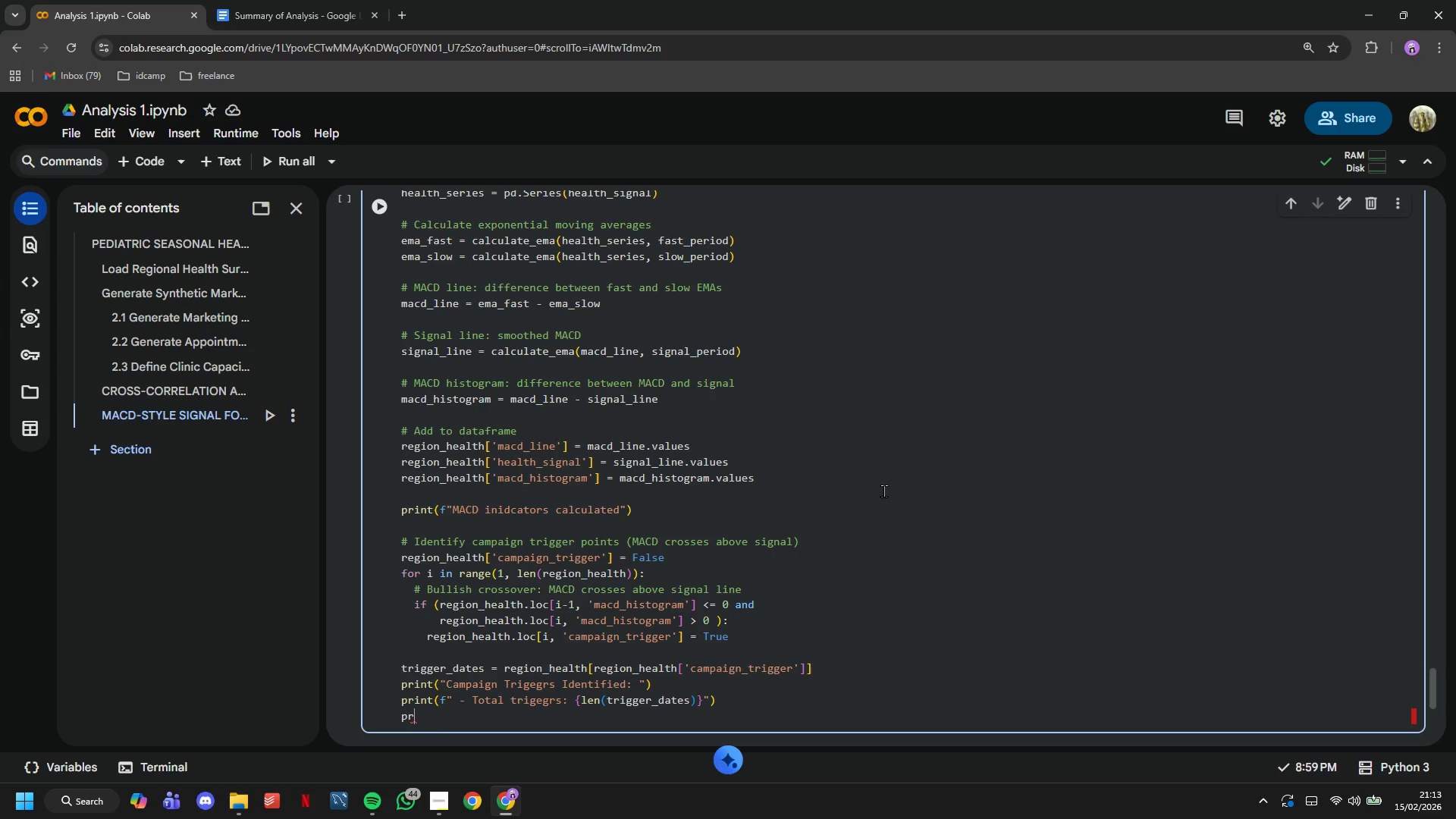 
key(Backspace)
 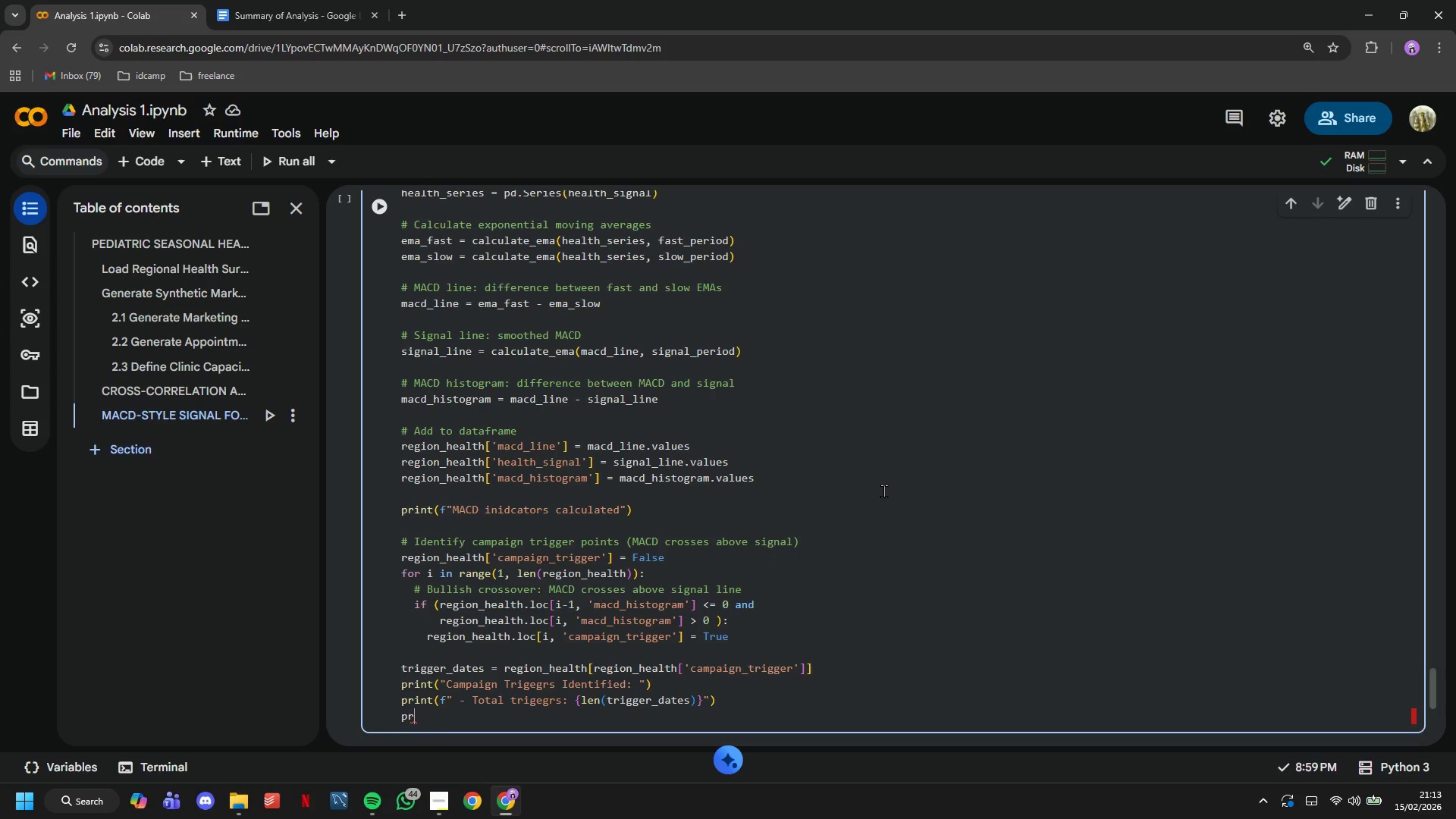 
key(Backspace)
 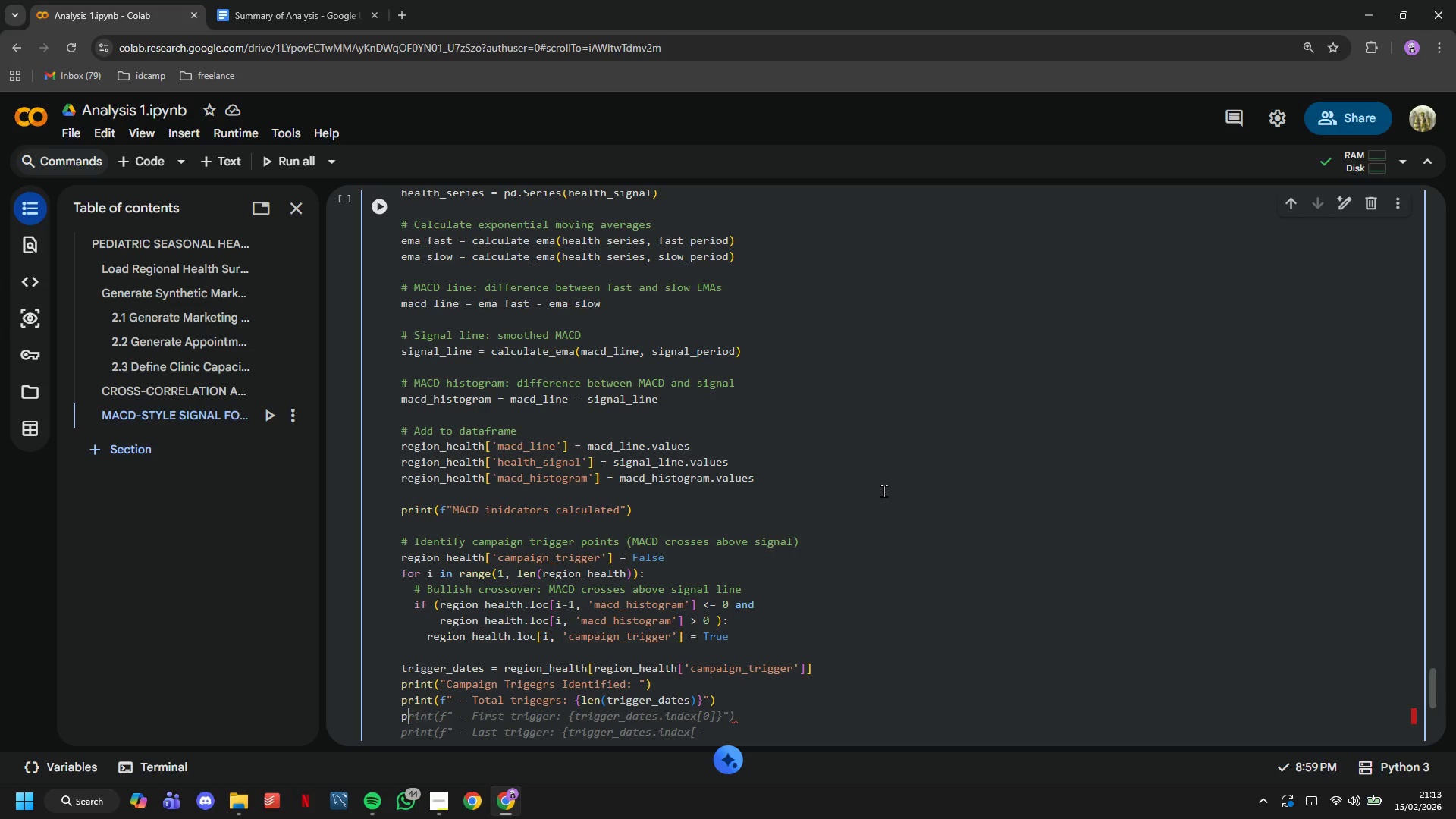 
key(Backspace)
 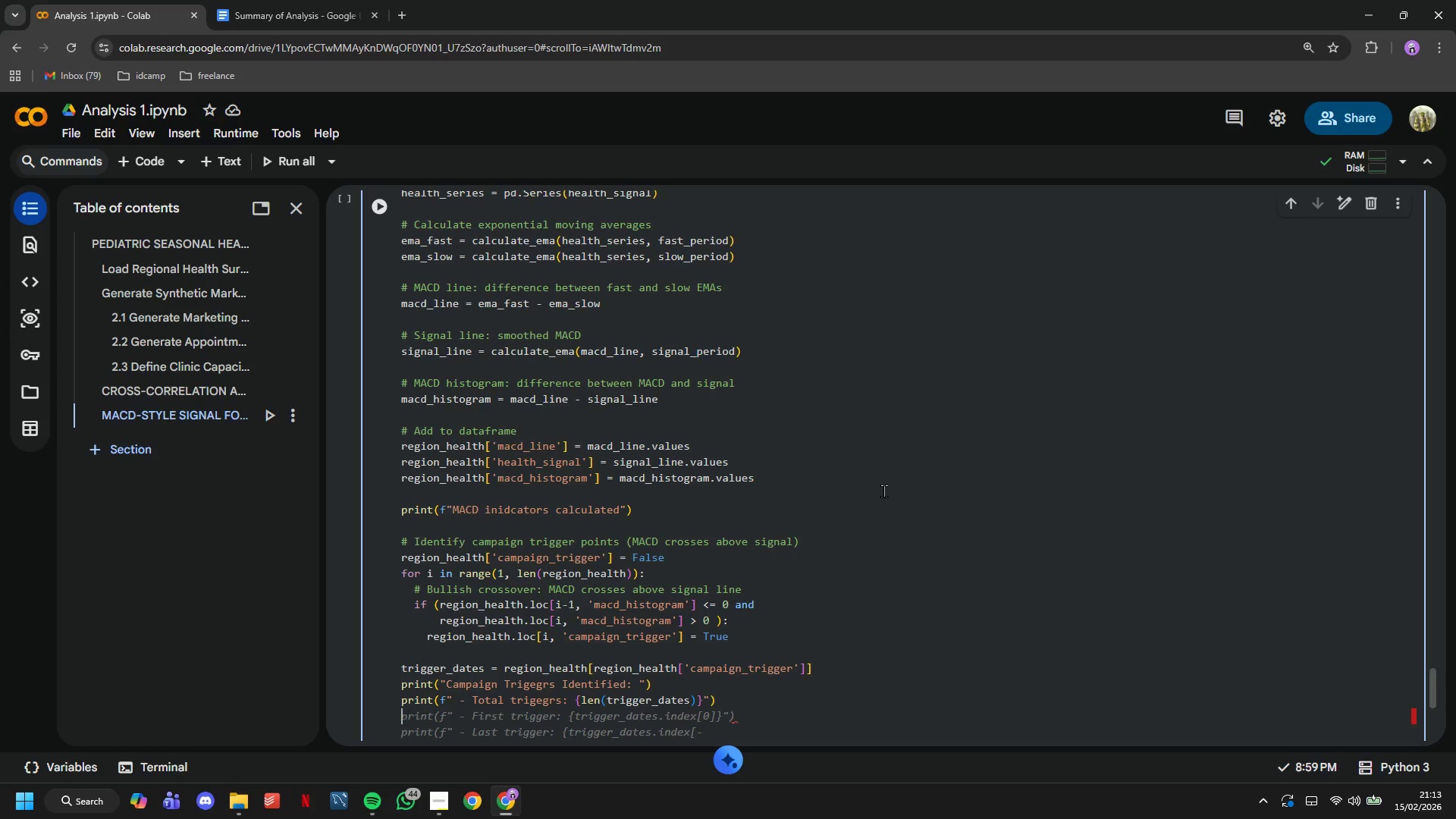 
key(Backspace)
 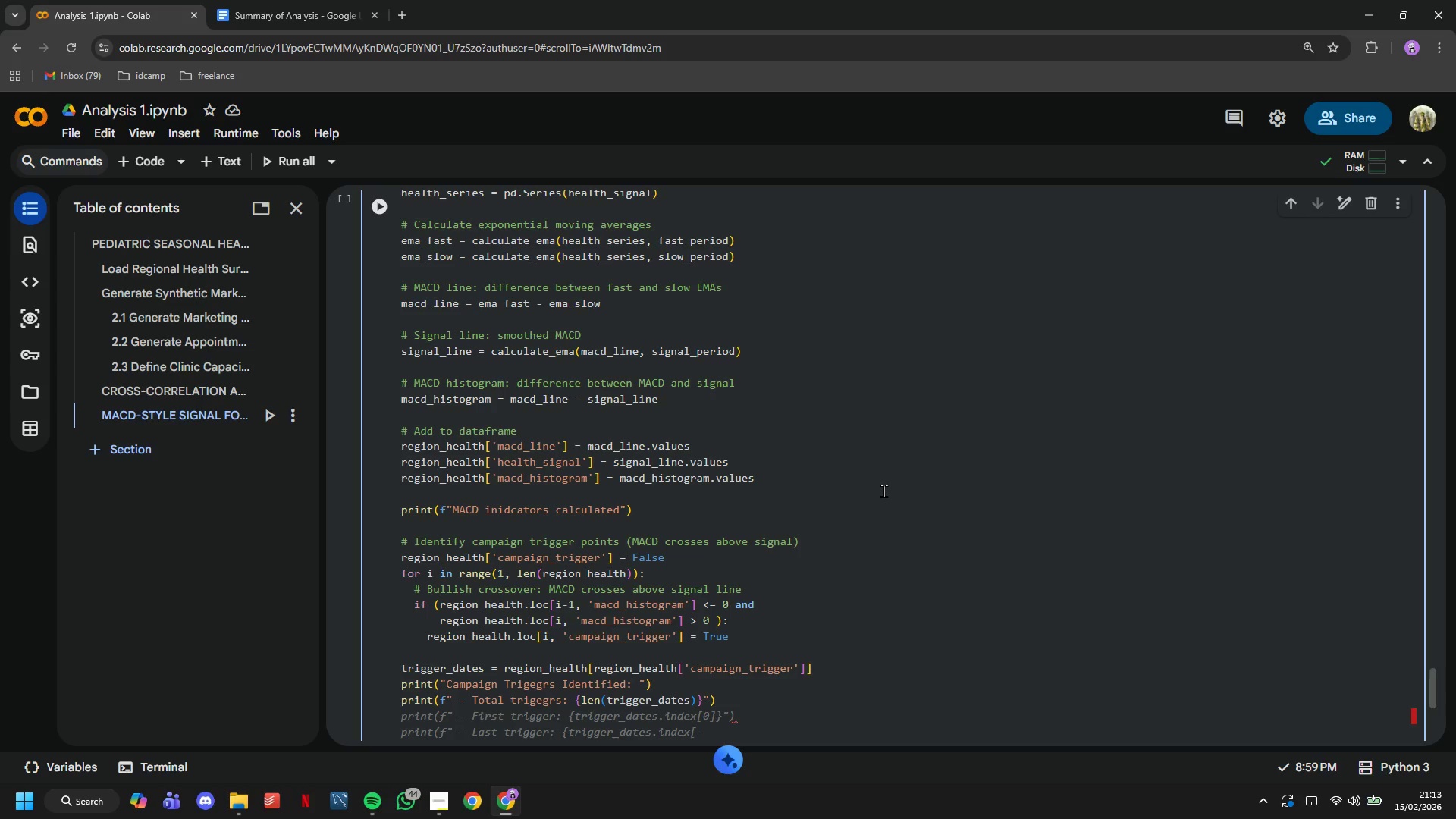 
key(Tab)
 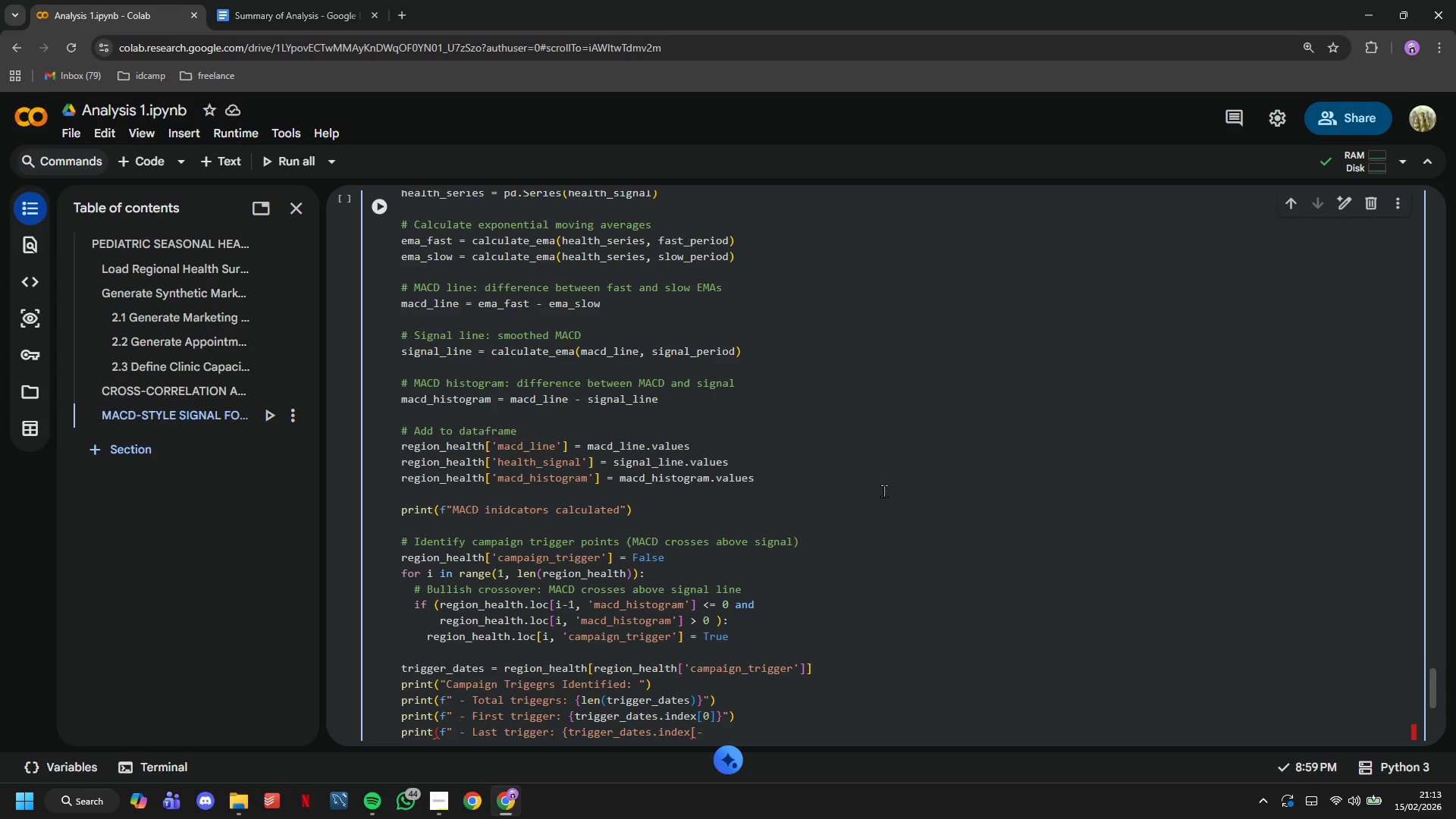 
scroll: coordinate [883, 491], scroll_direction: down, amount: 2.0
 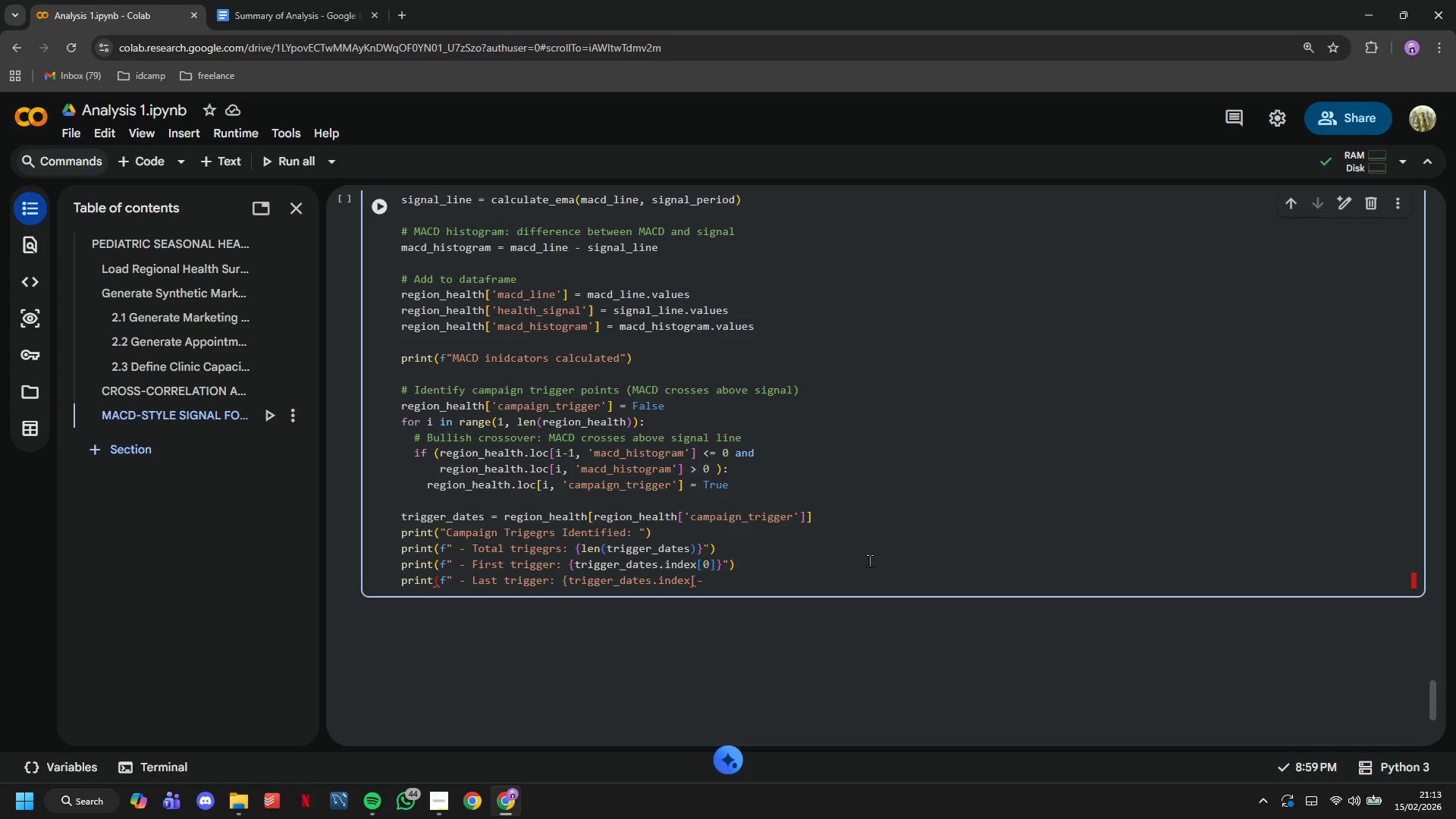 
left_click_drag(start_coordinate=[746, 580], to_coordinate=[359, 584])
 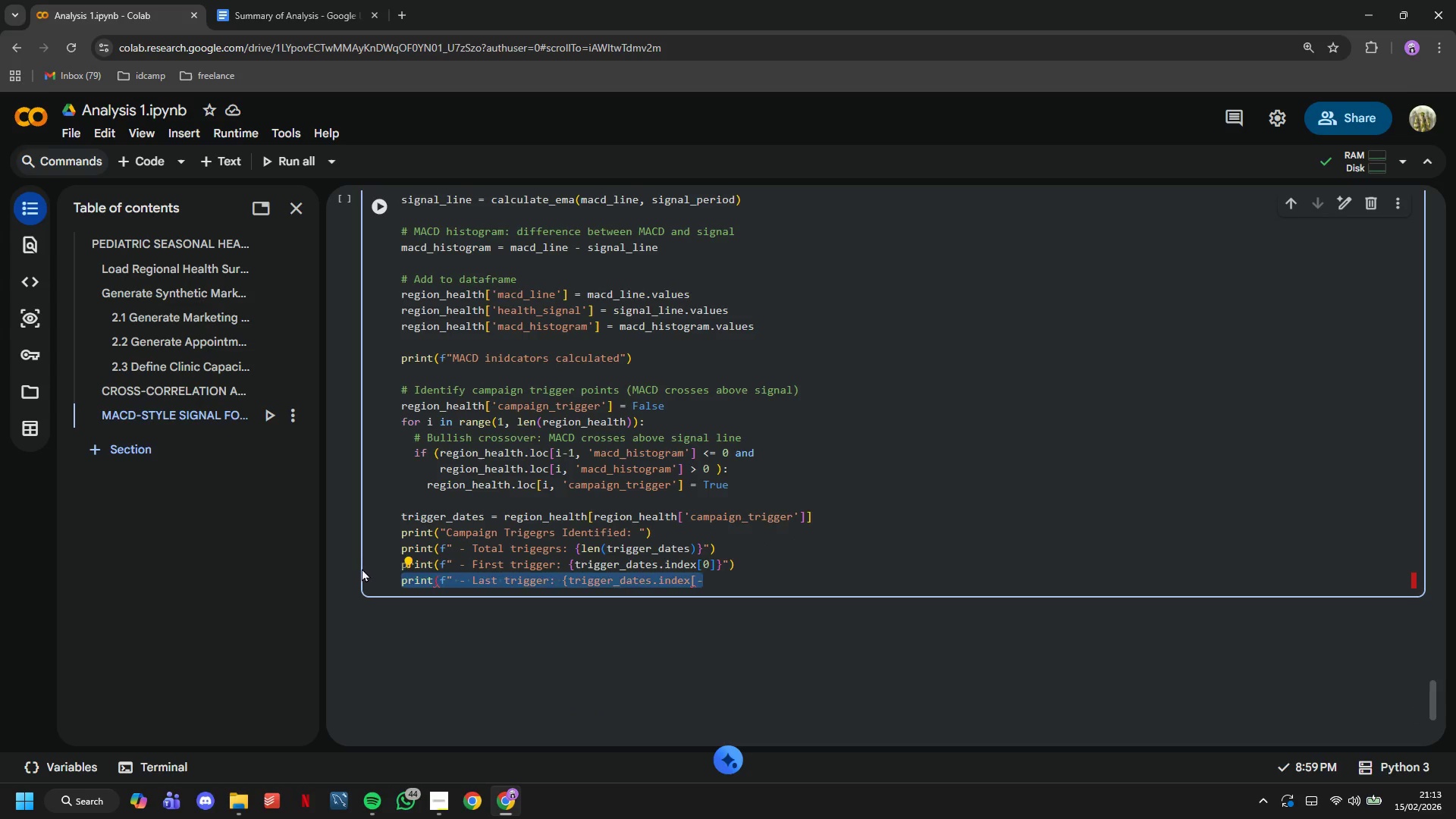 
key(Backspace)
 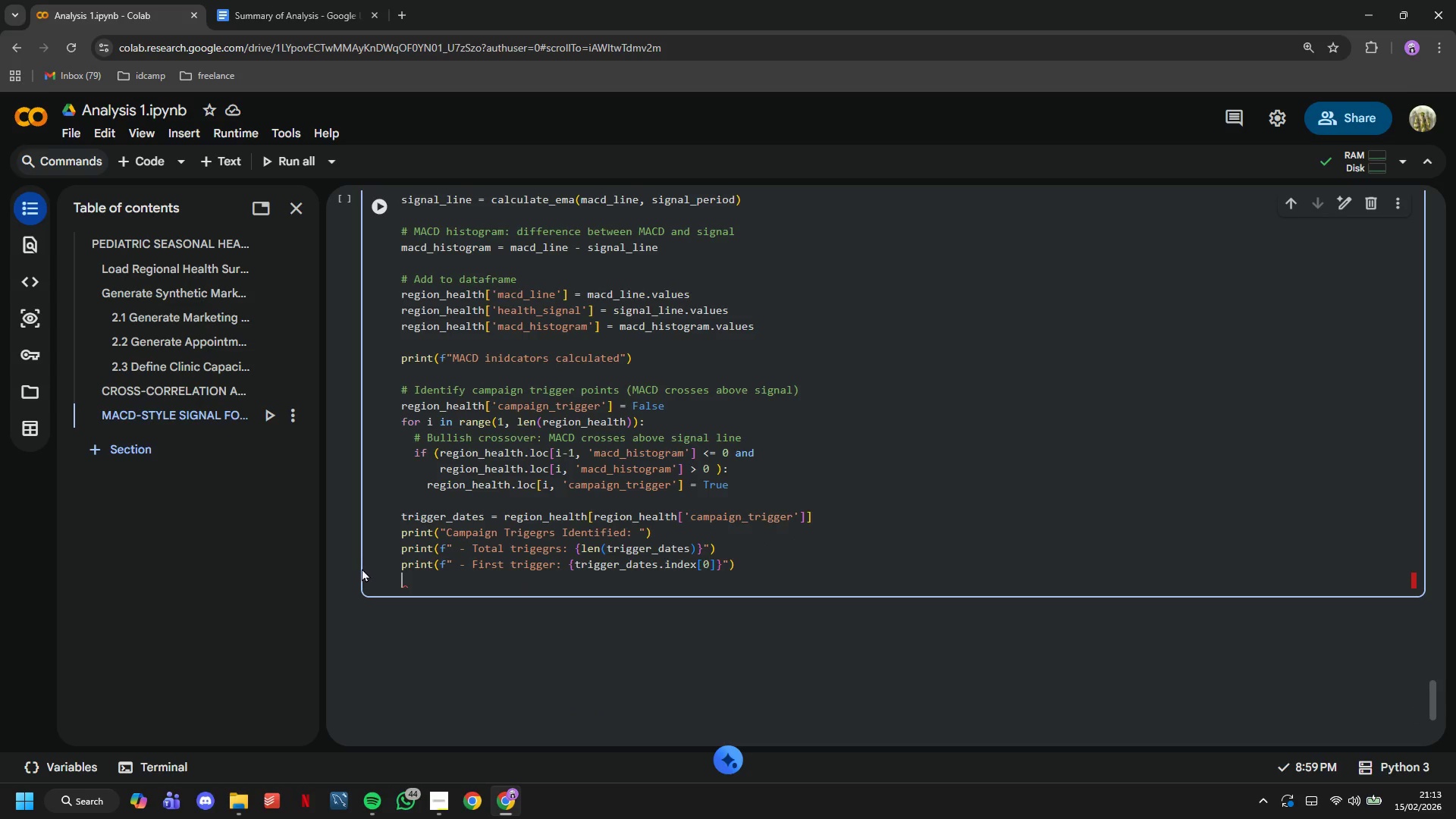 
key(Enter)
 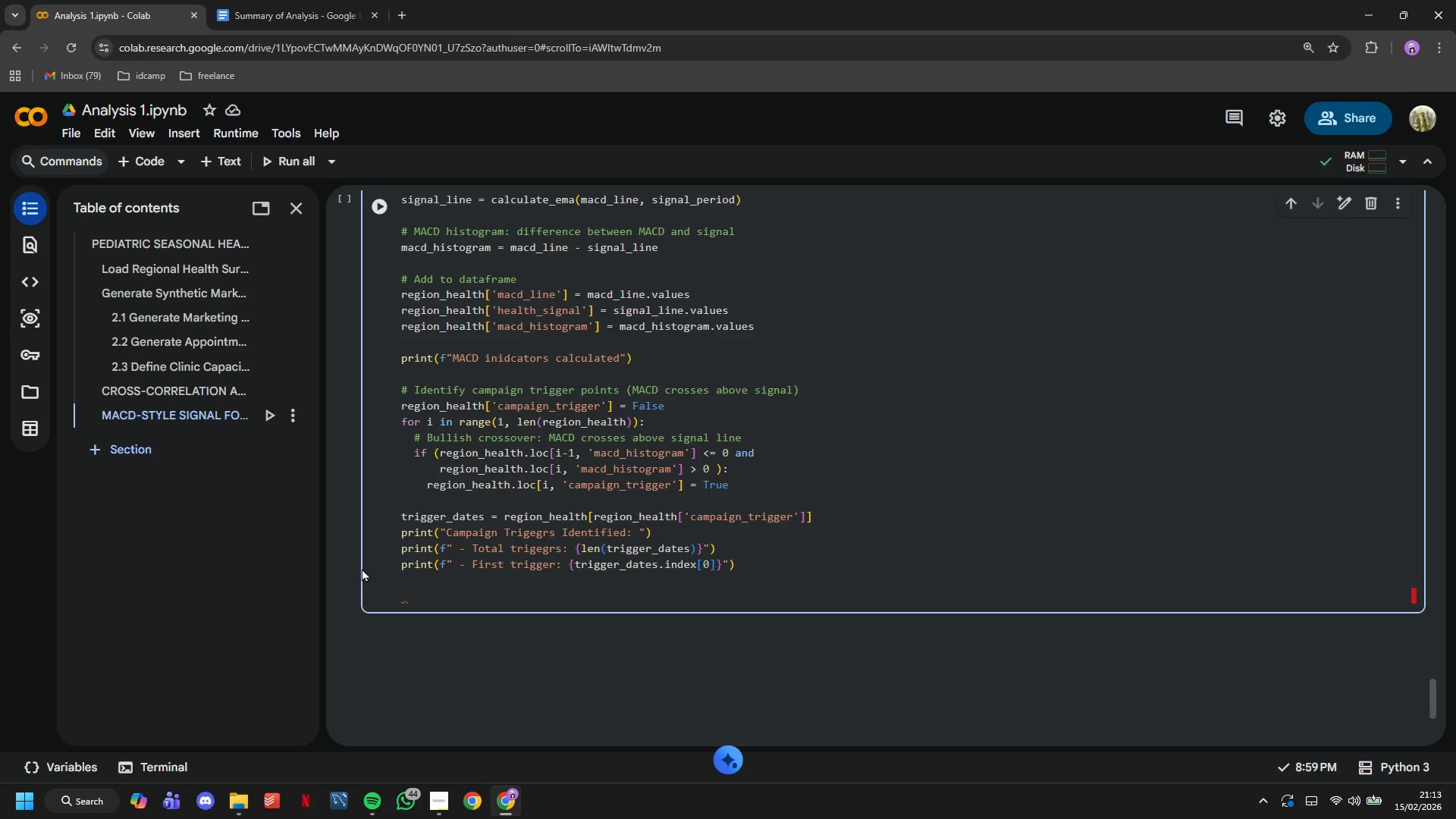 
key(Enter)
 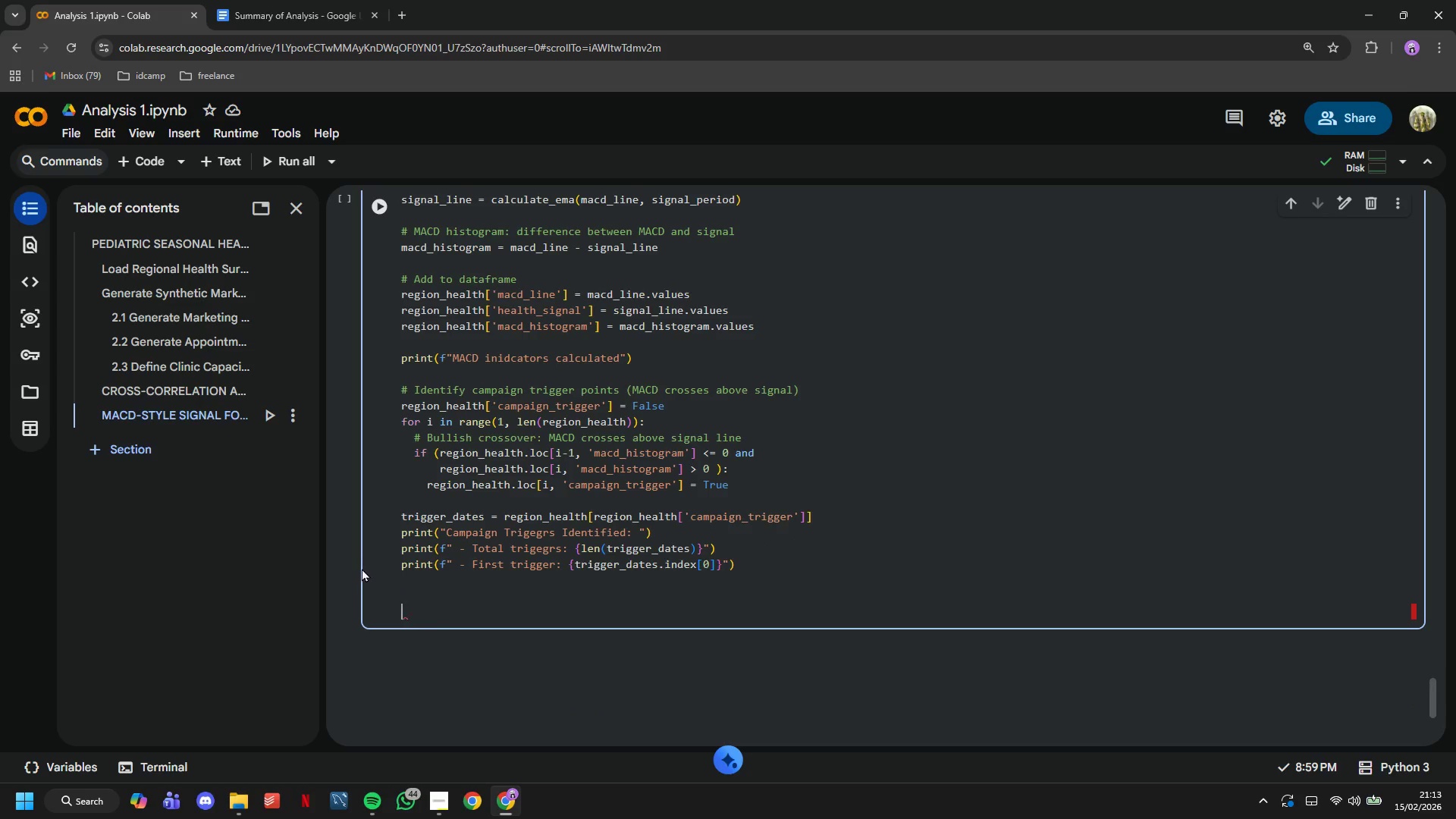 
type(# Sample trigger dates)
 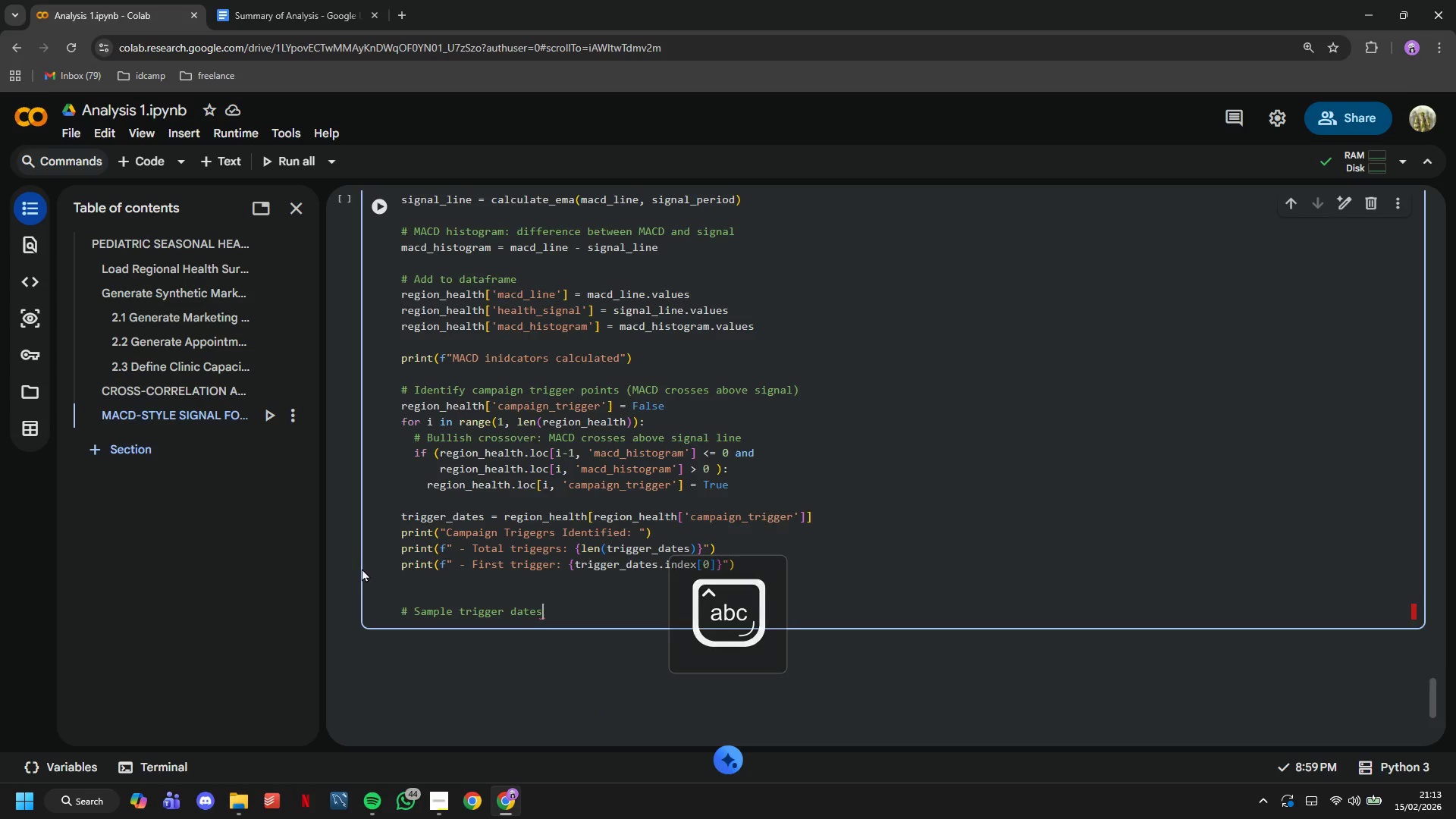 
key(Enter)
 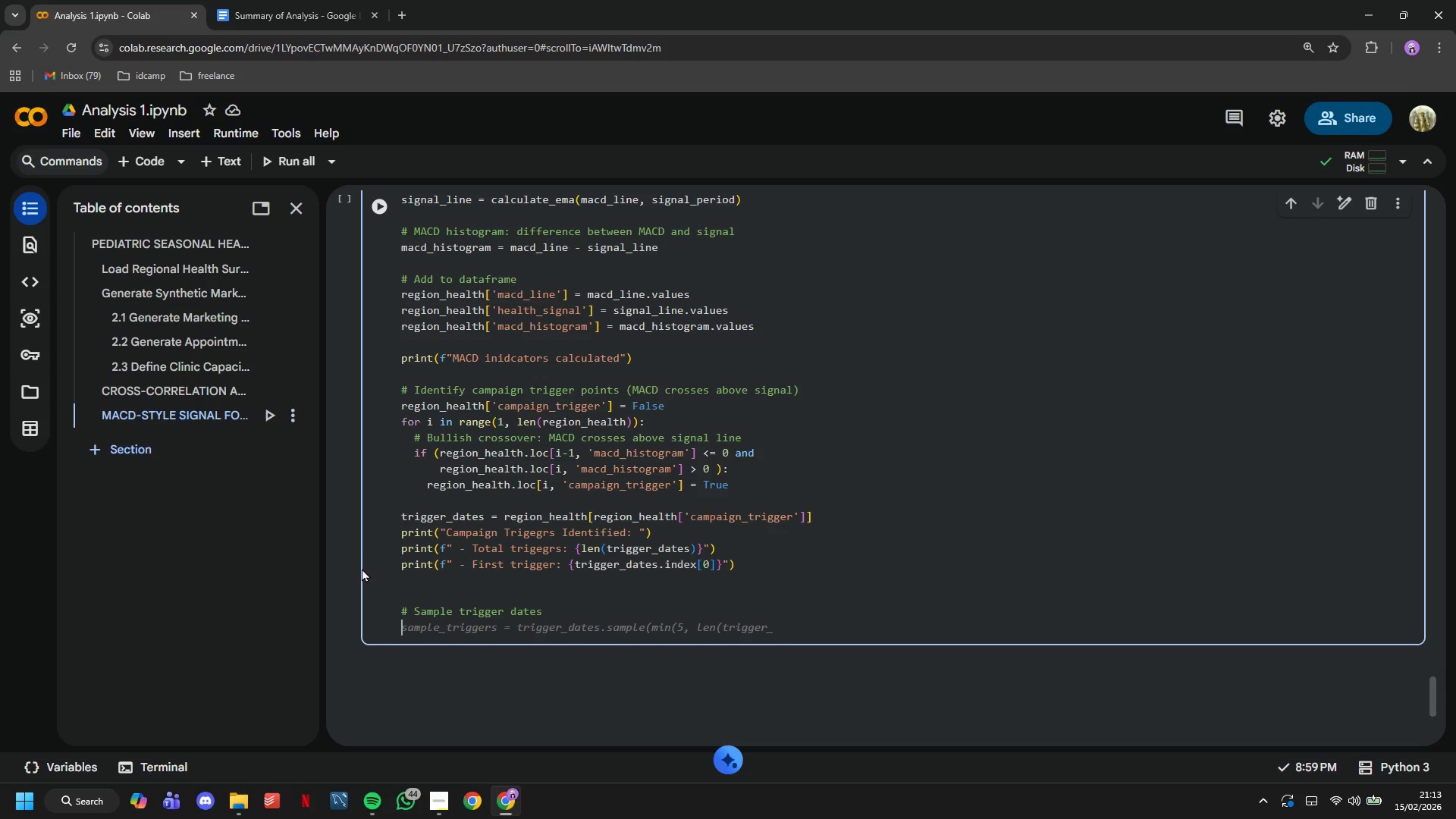 
type(print(f" Example trigger dates:)
 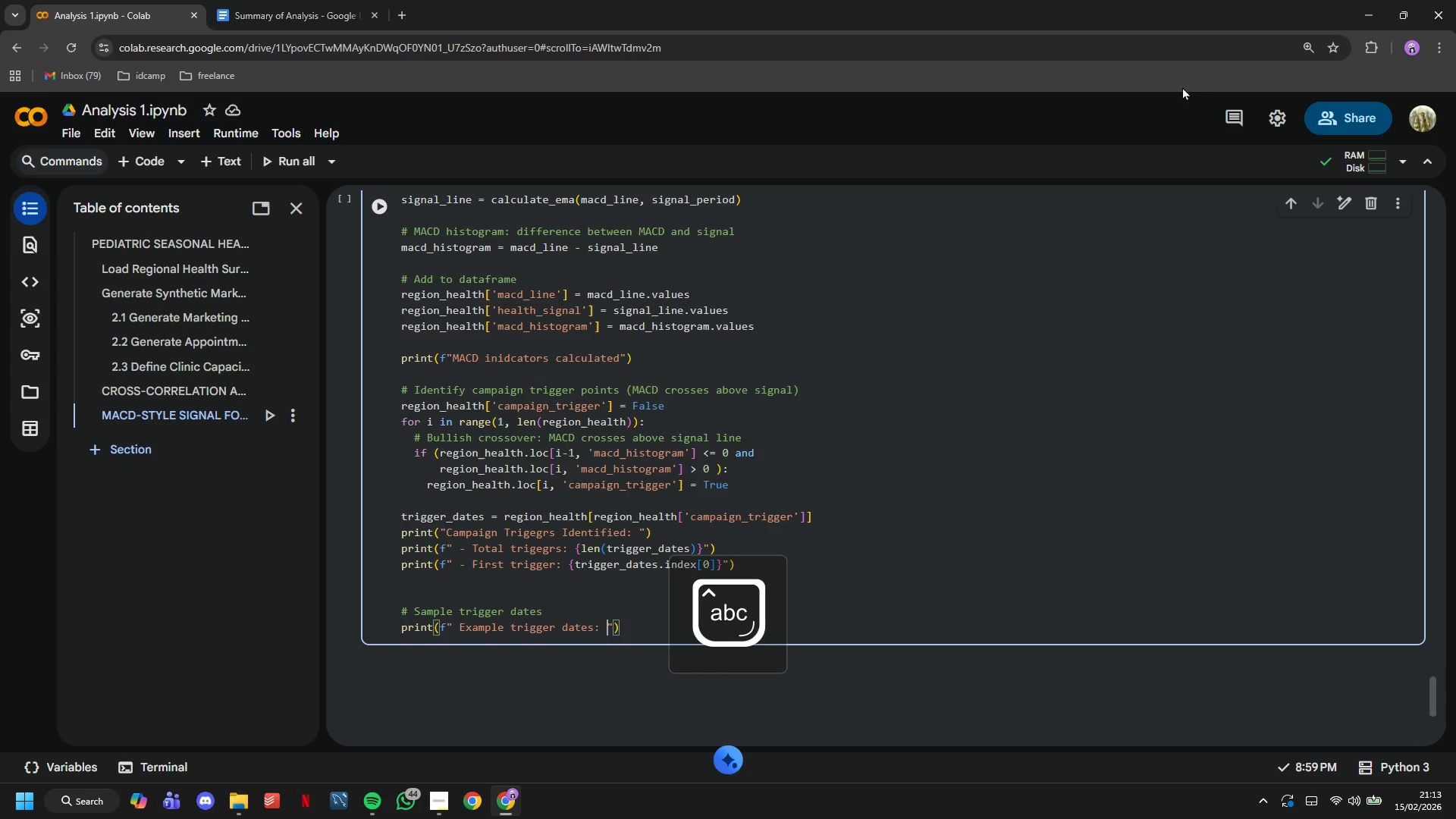 
key(Space)
 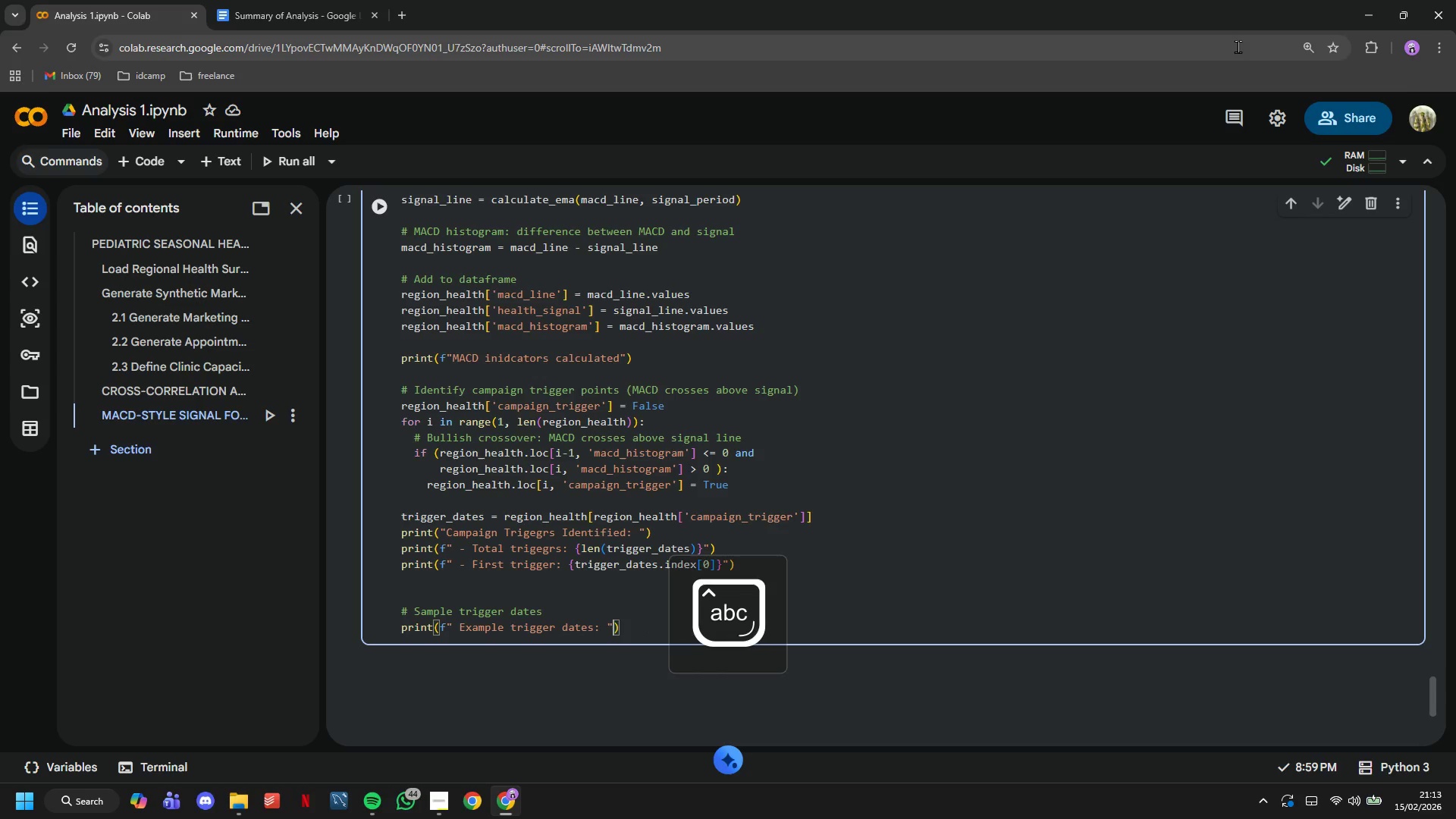 
key(ArrowRight)
 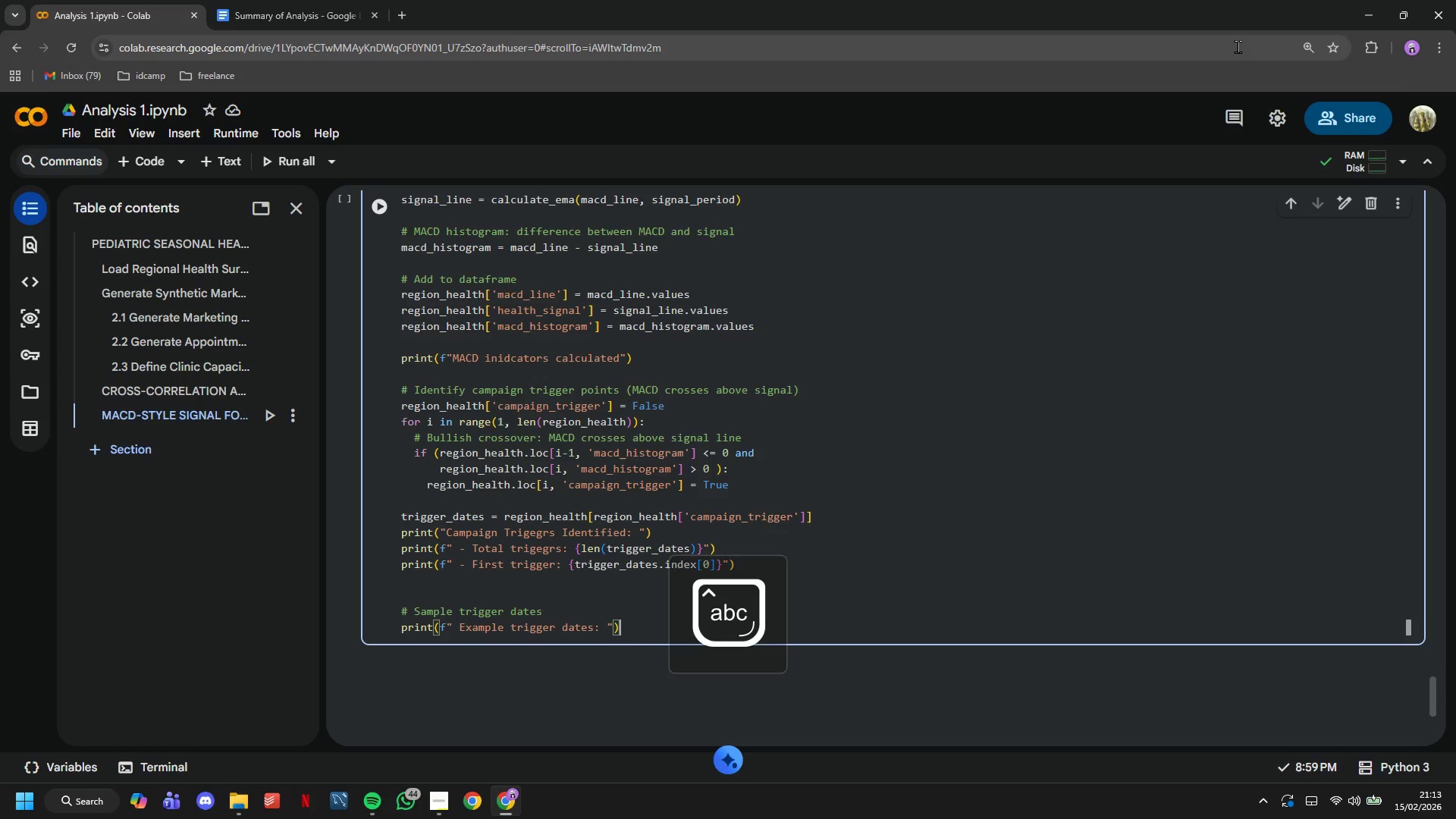 
key(ArrowRight)
 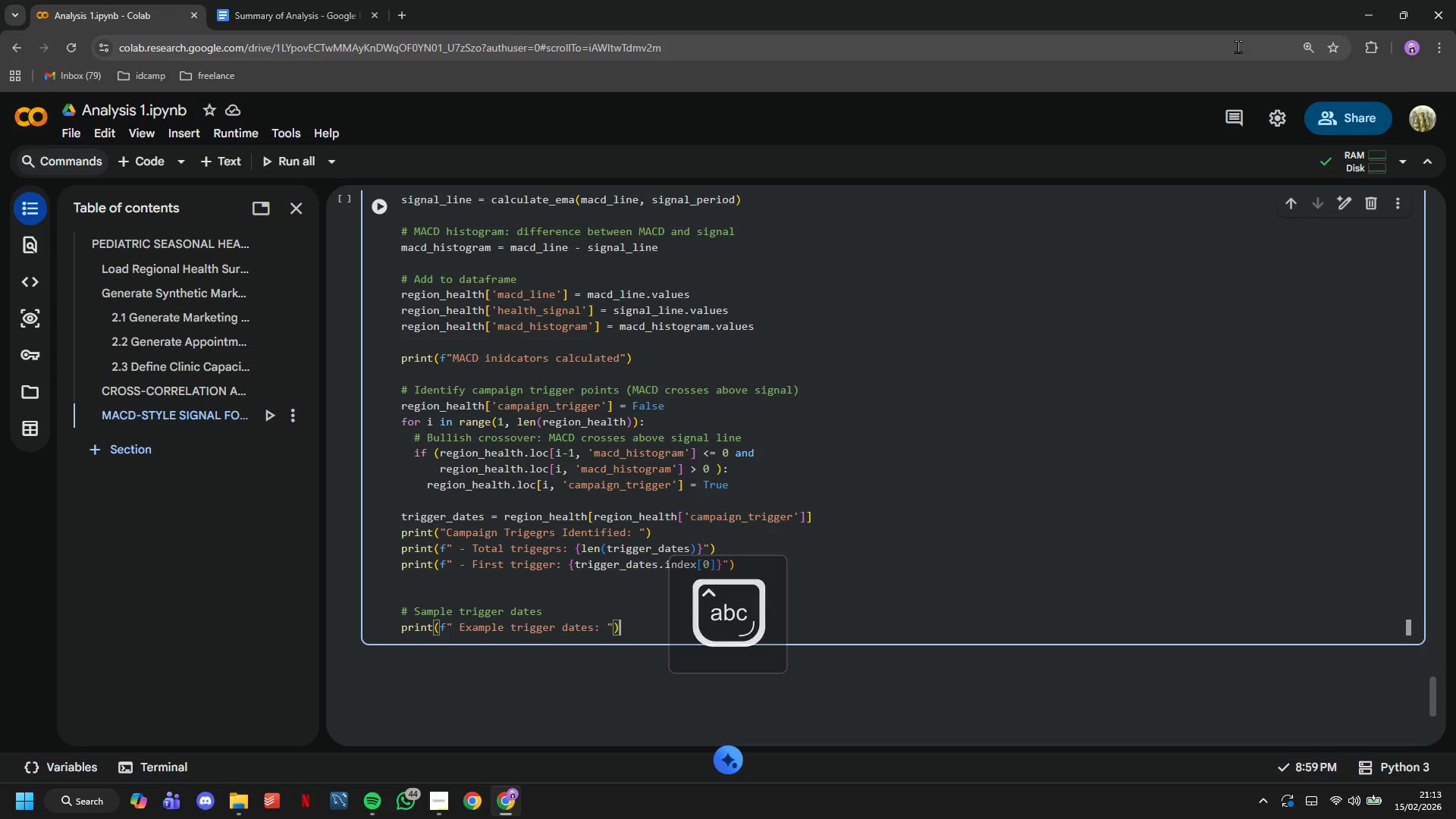 
key(Enter)
 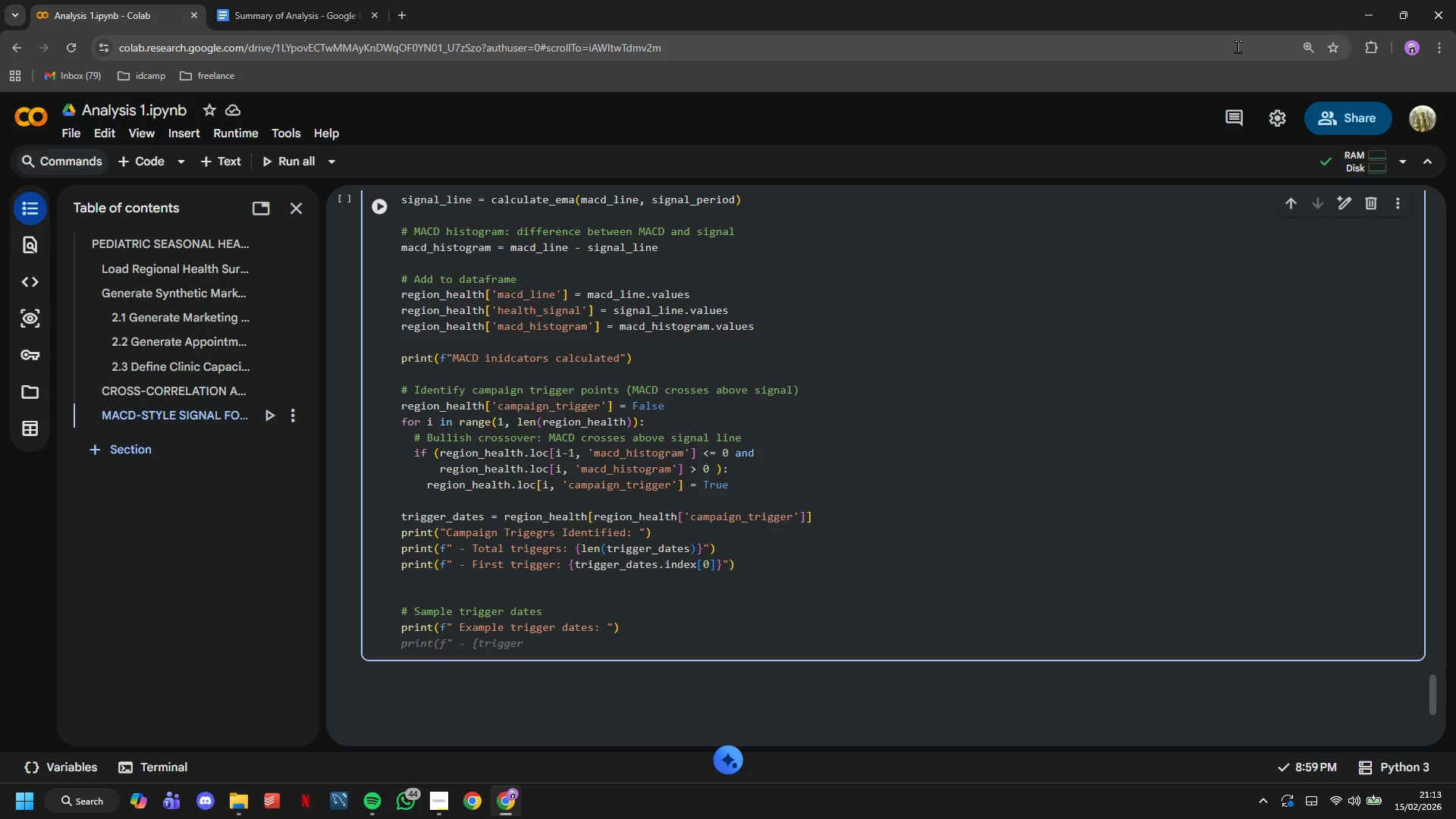 
type(for _, row in trigger_dates.head(5)
 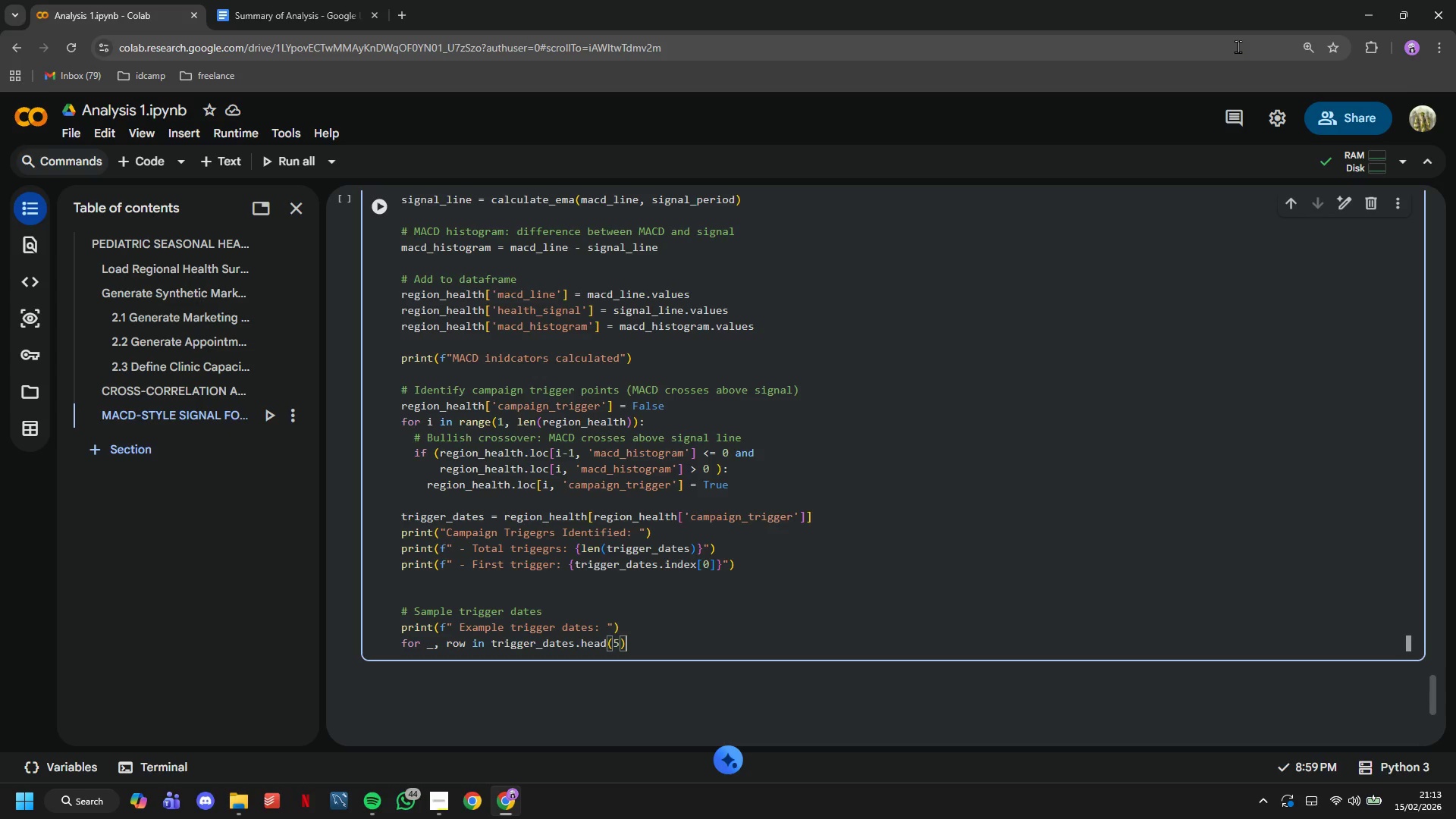 
 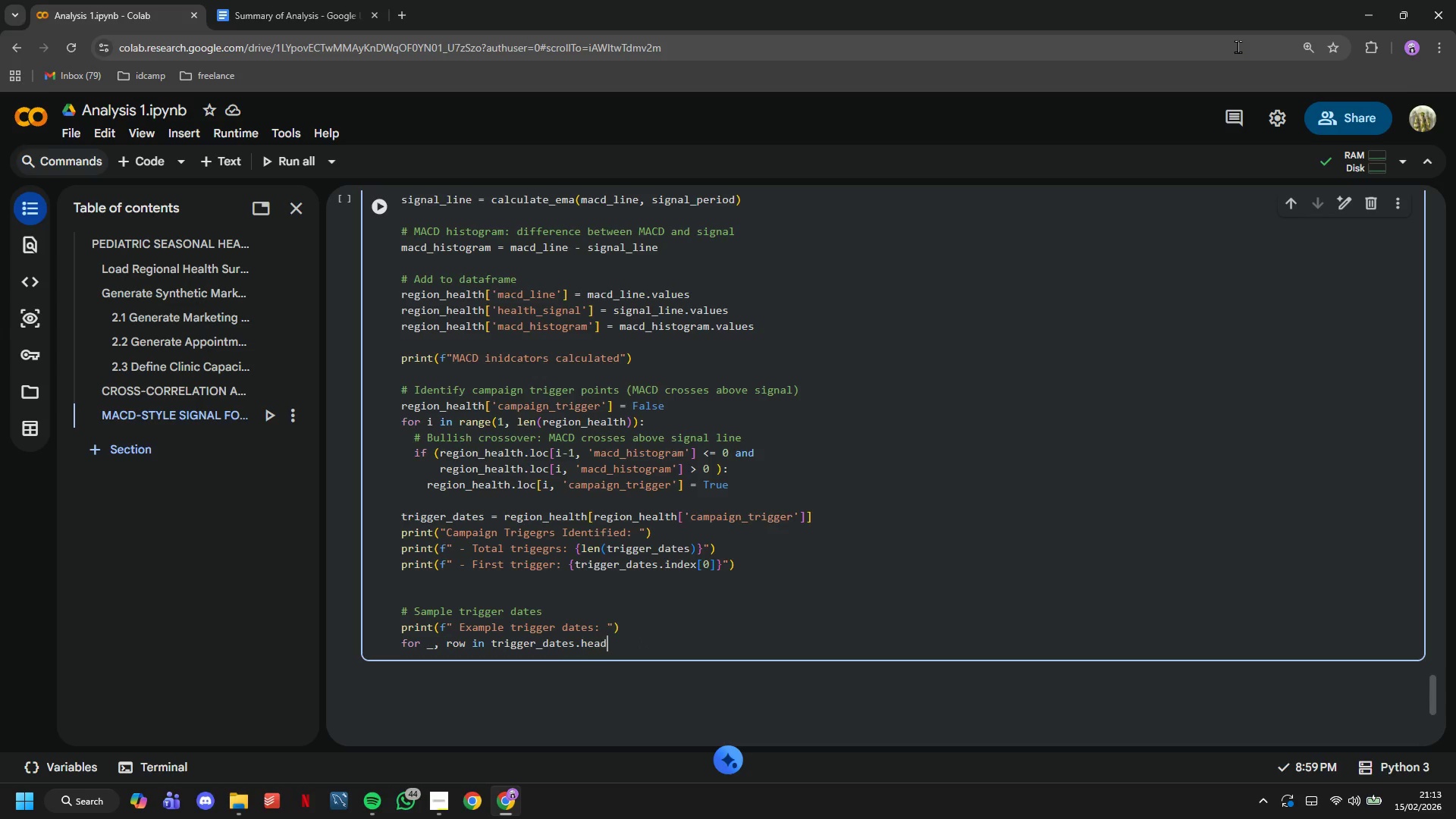 
key(ArrowRight)
 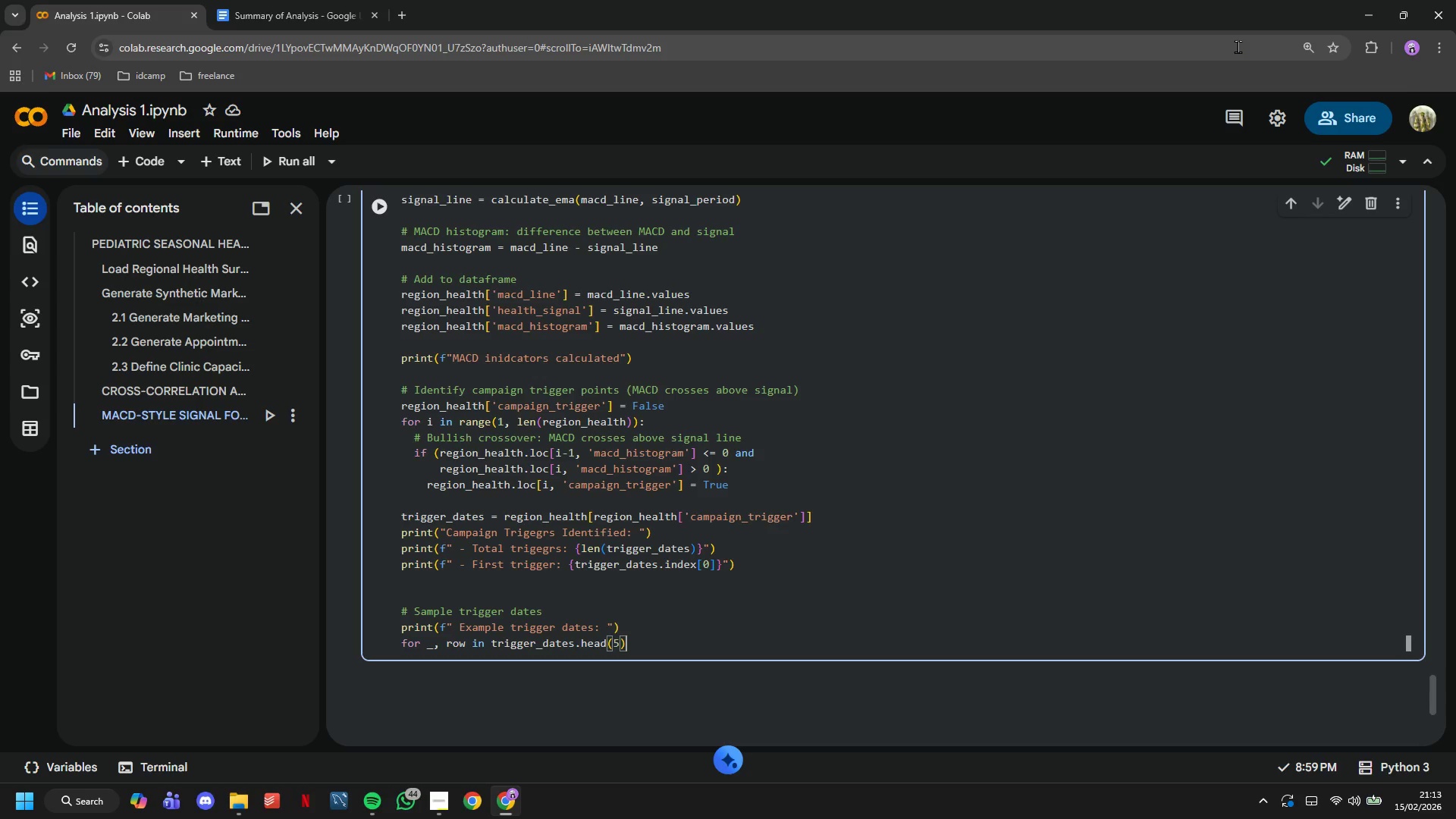 
type(.iterrows()
 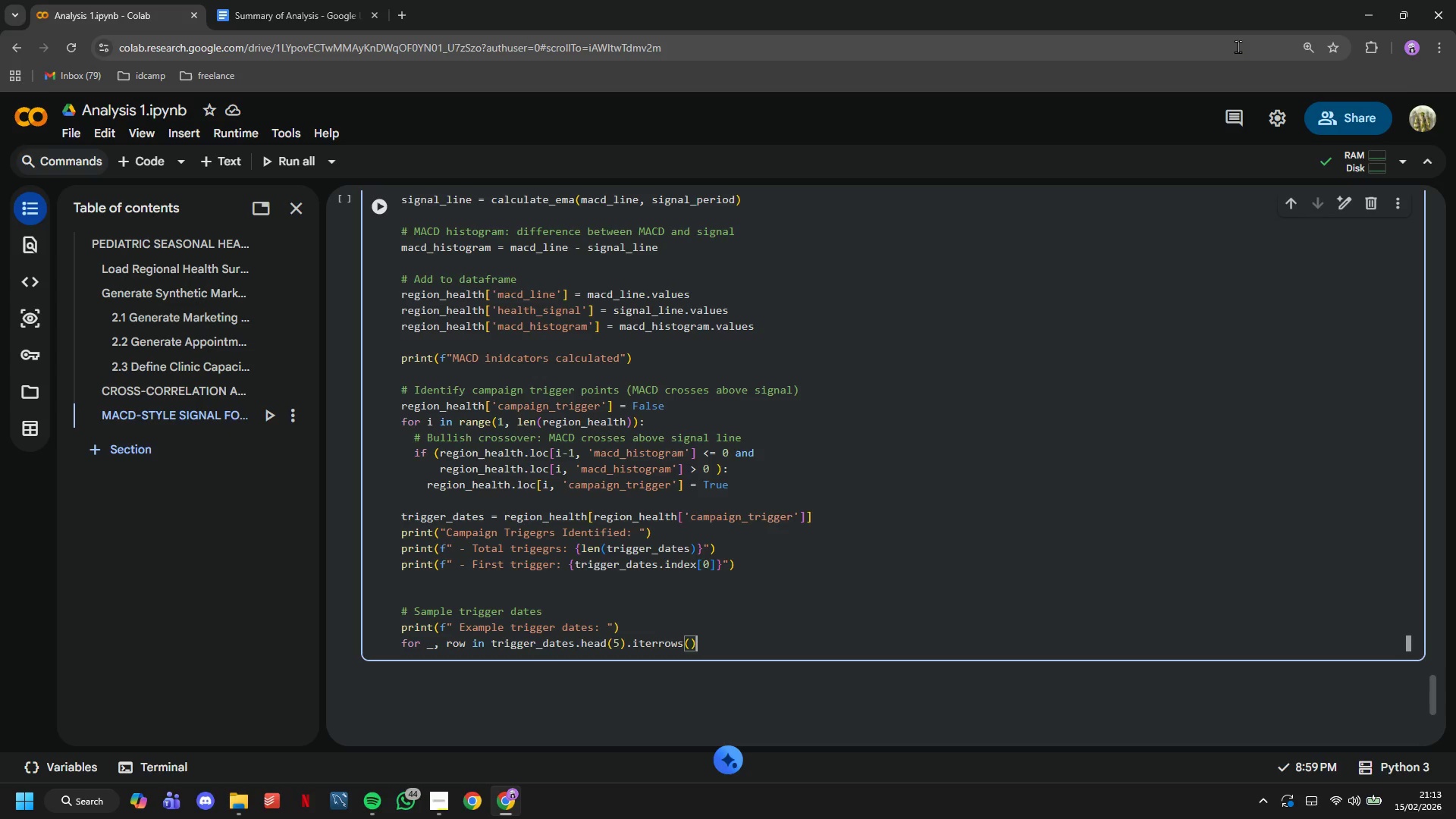 
key(ArrowRight)
 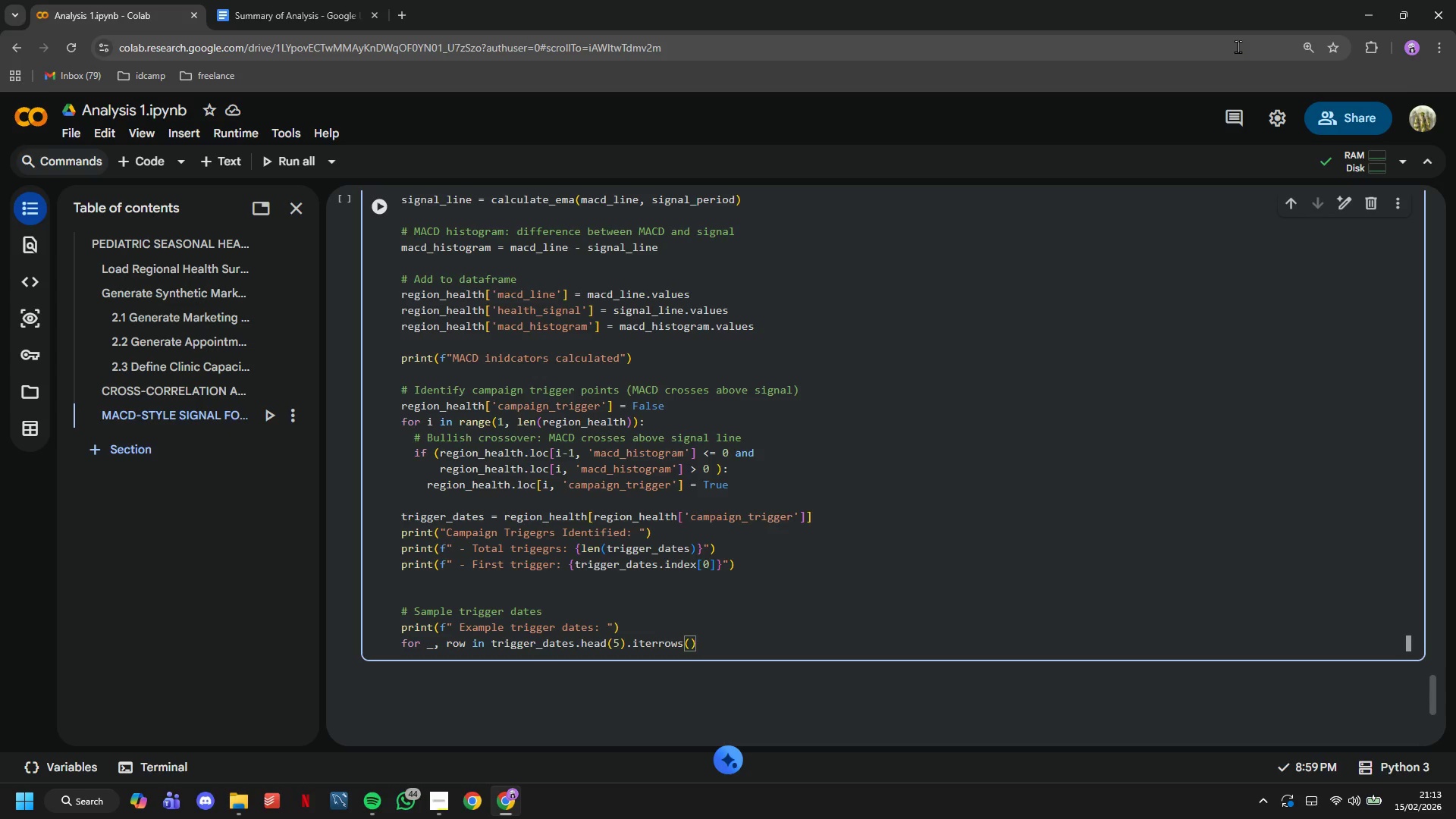 
key(Shift+ShiftLeft)
 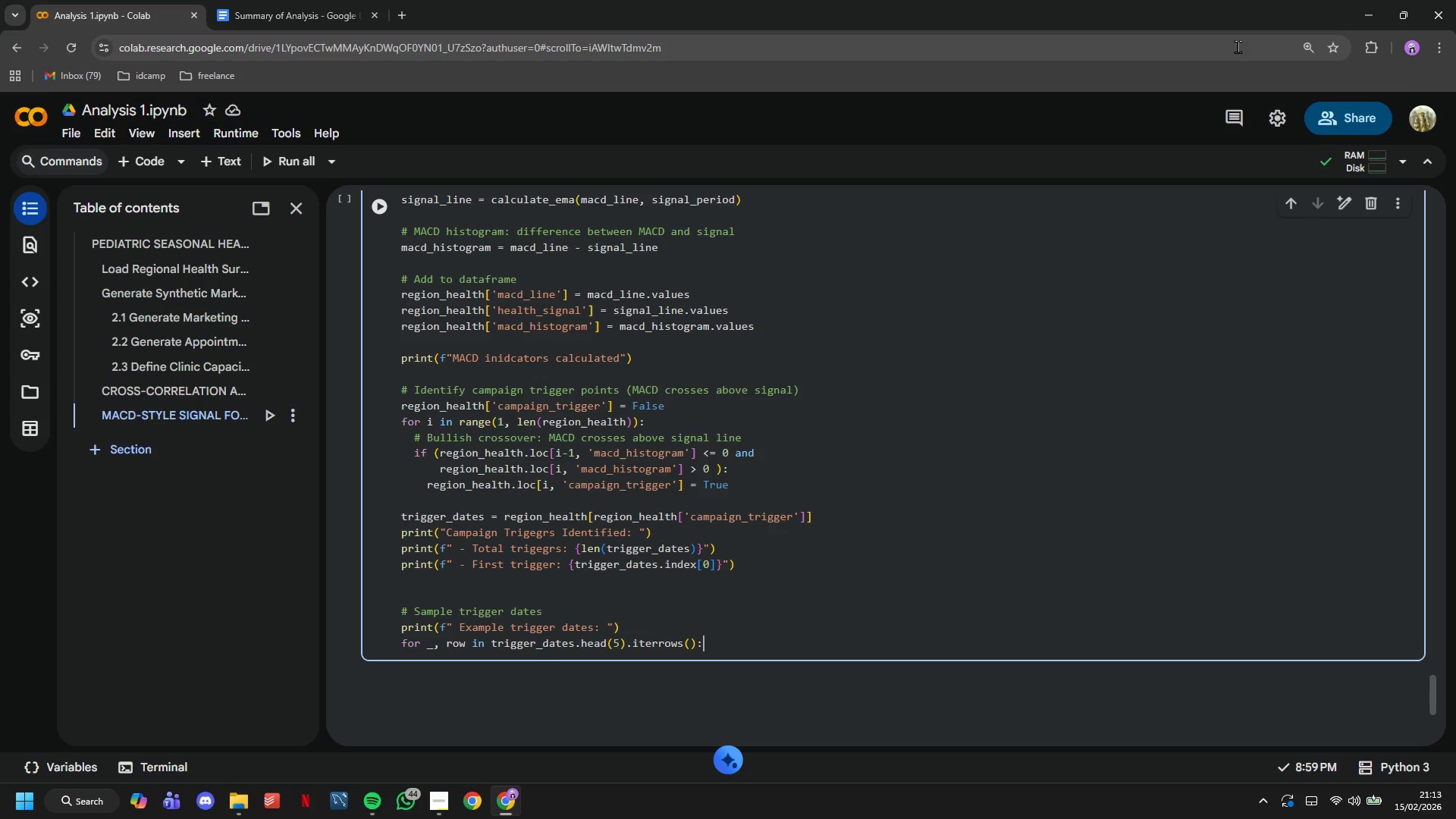 
key(Shift+Semicolon)
 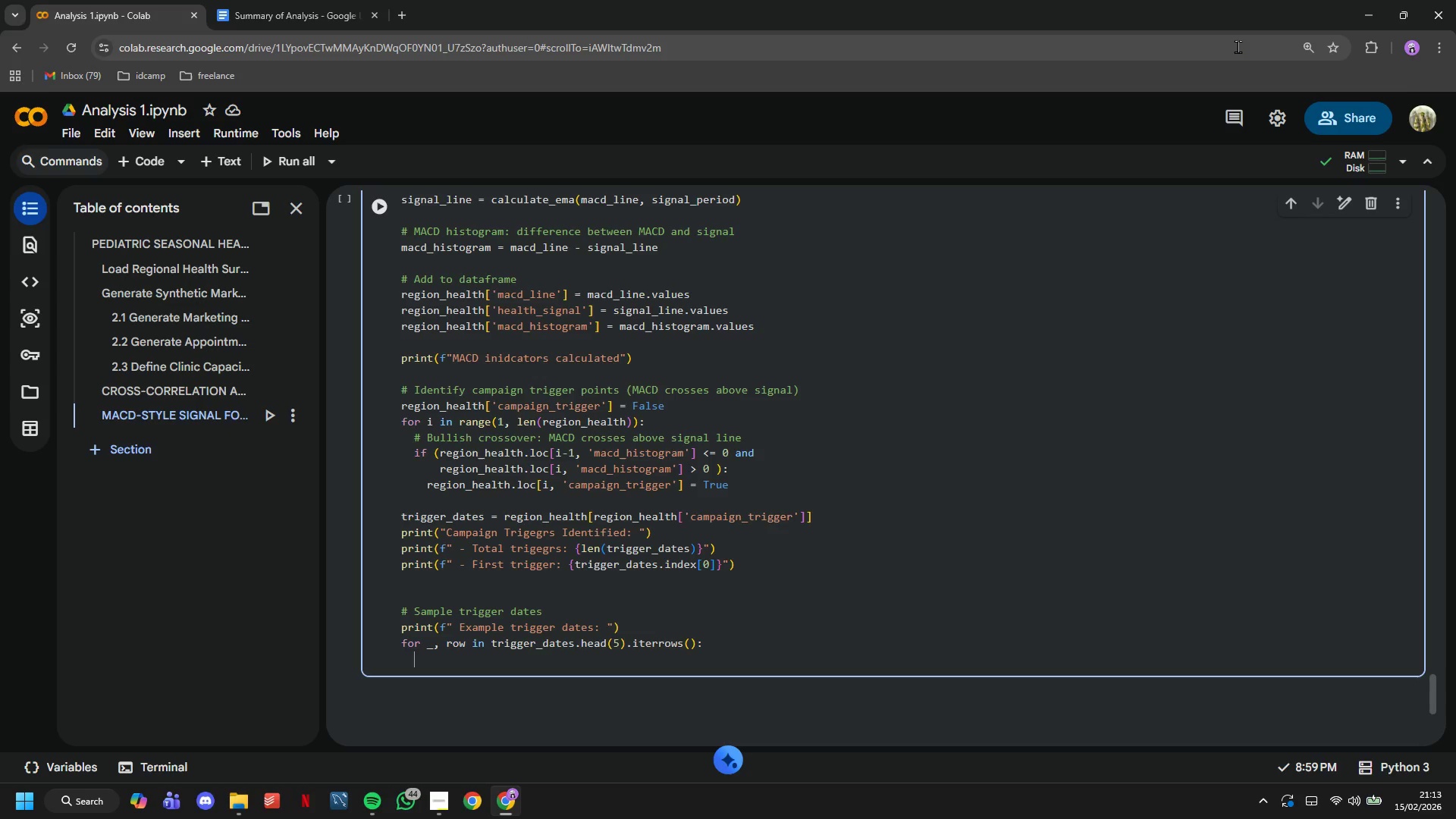 
key(Enter)
 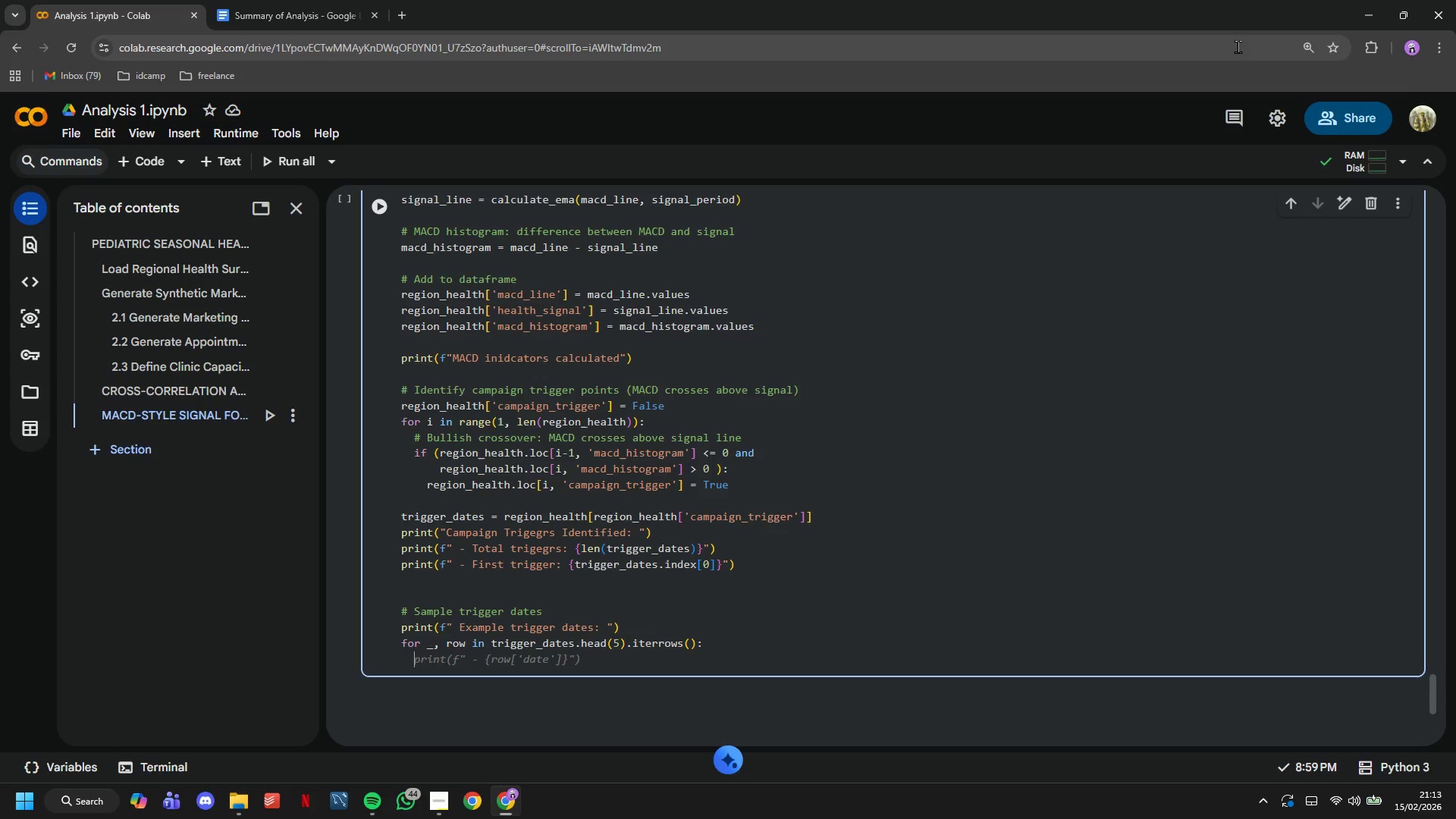 
key(Tab)
 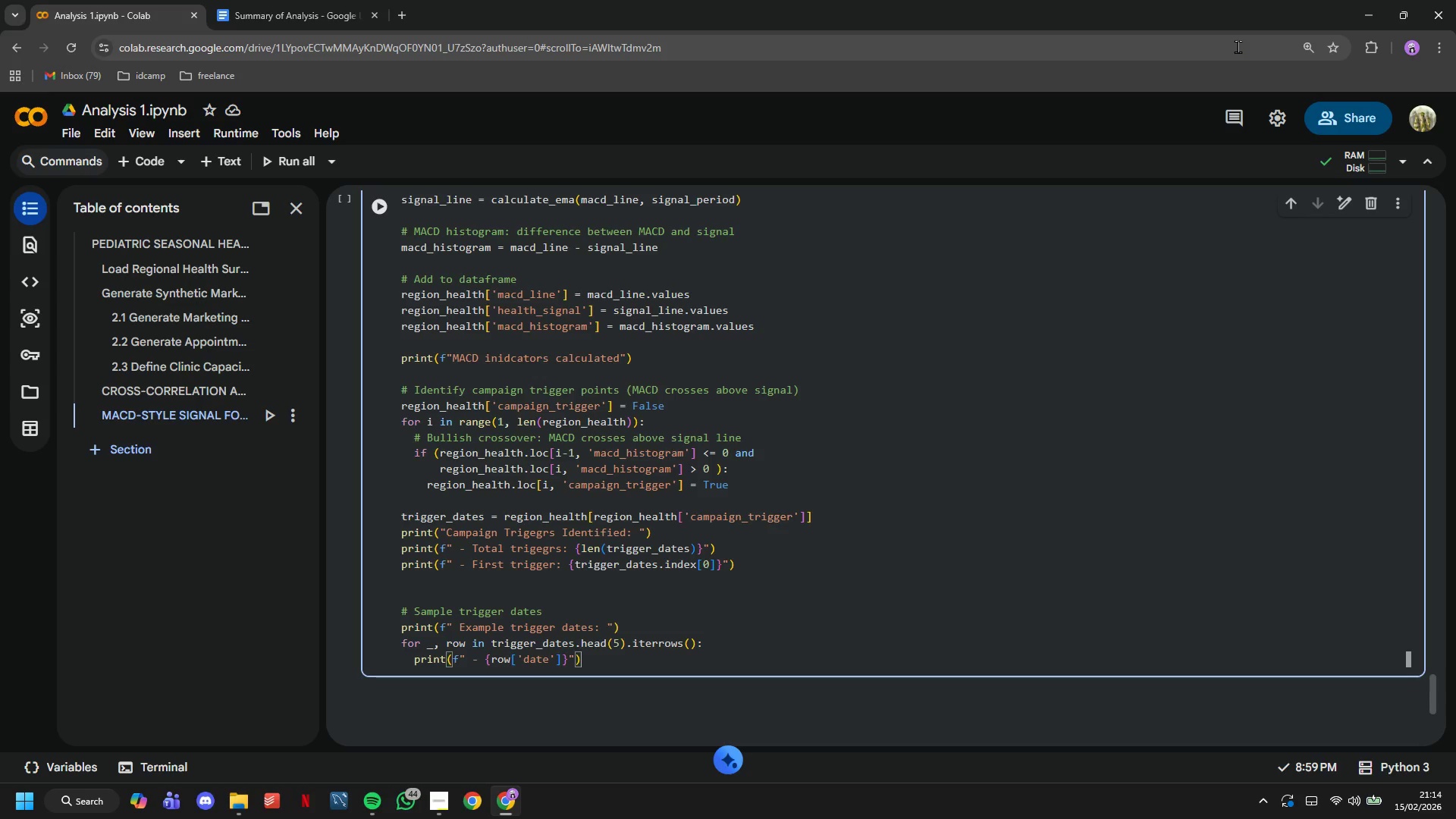 
key(ArrowLeft)
 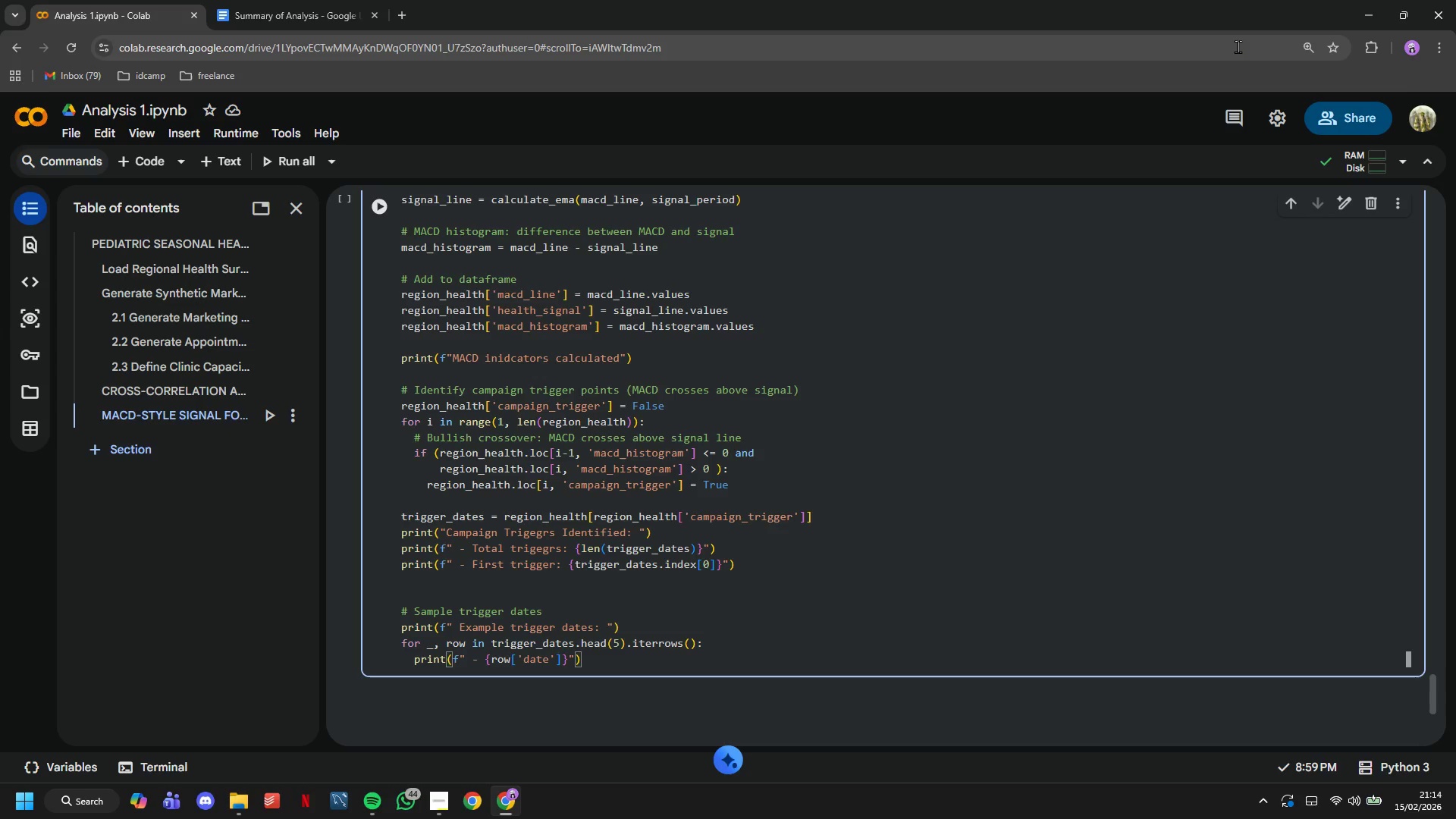 
key(ArrowRight)
 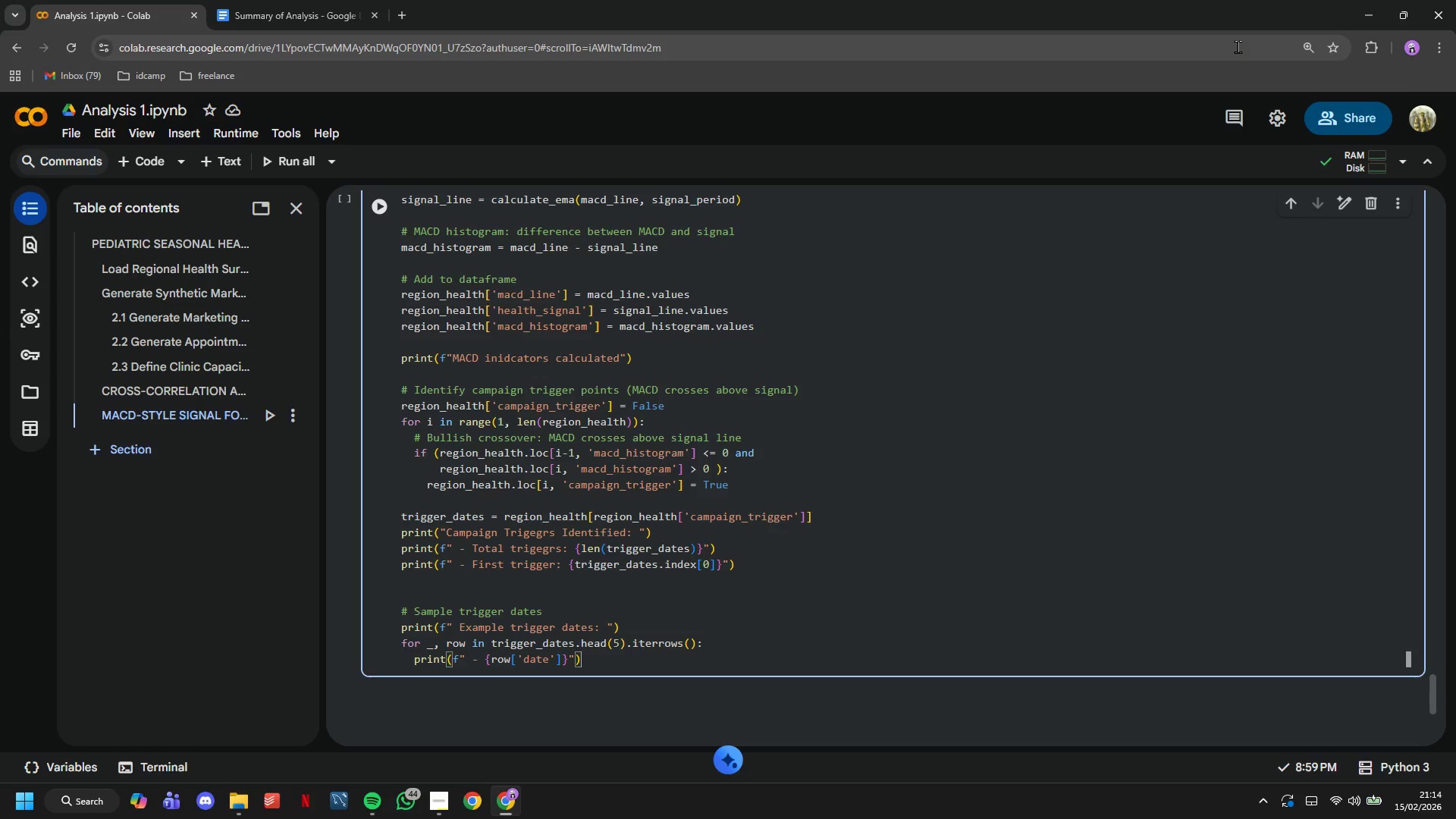 
key(Enter)
 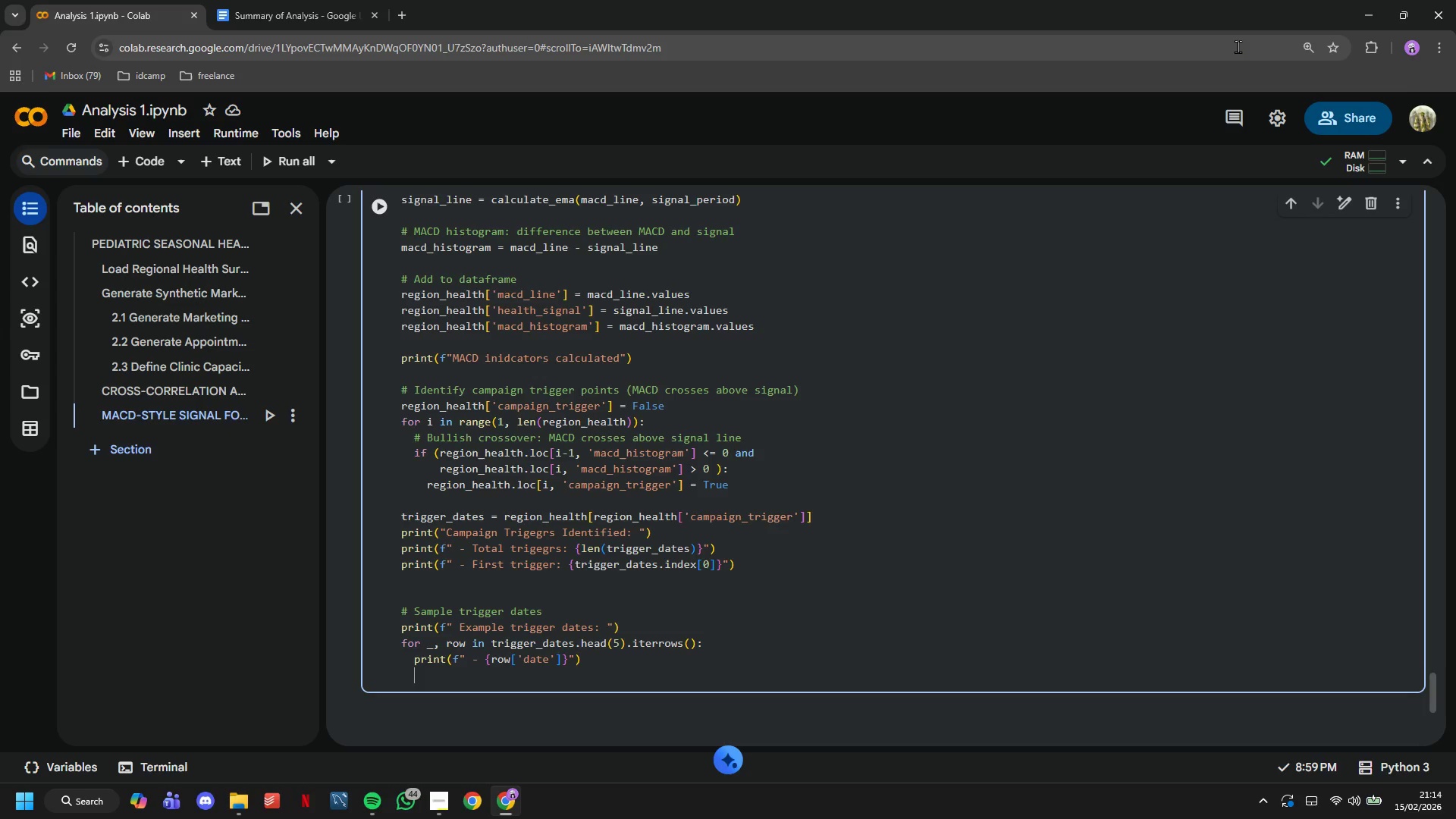 
type(print({)
key(Backspace)
type({row['season)
 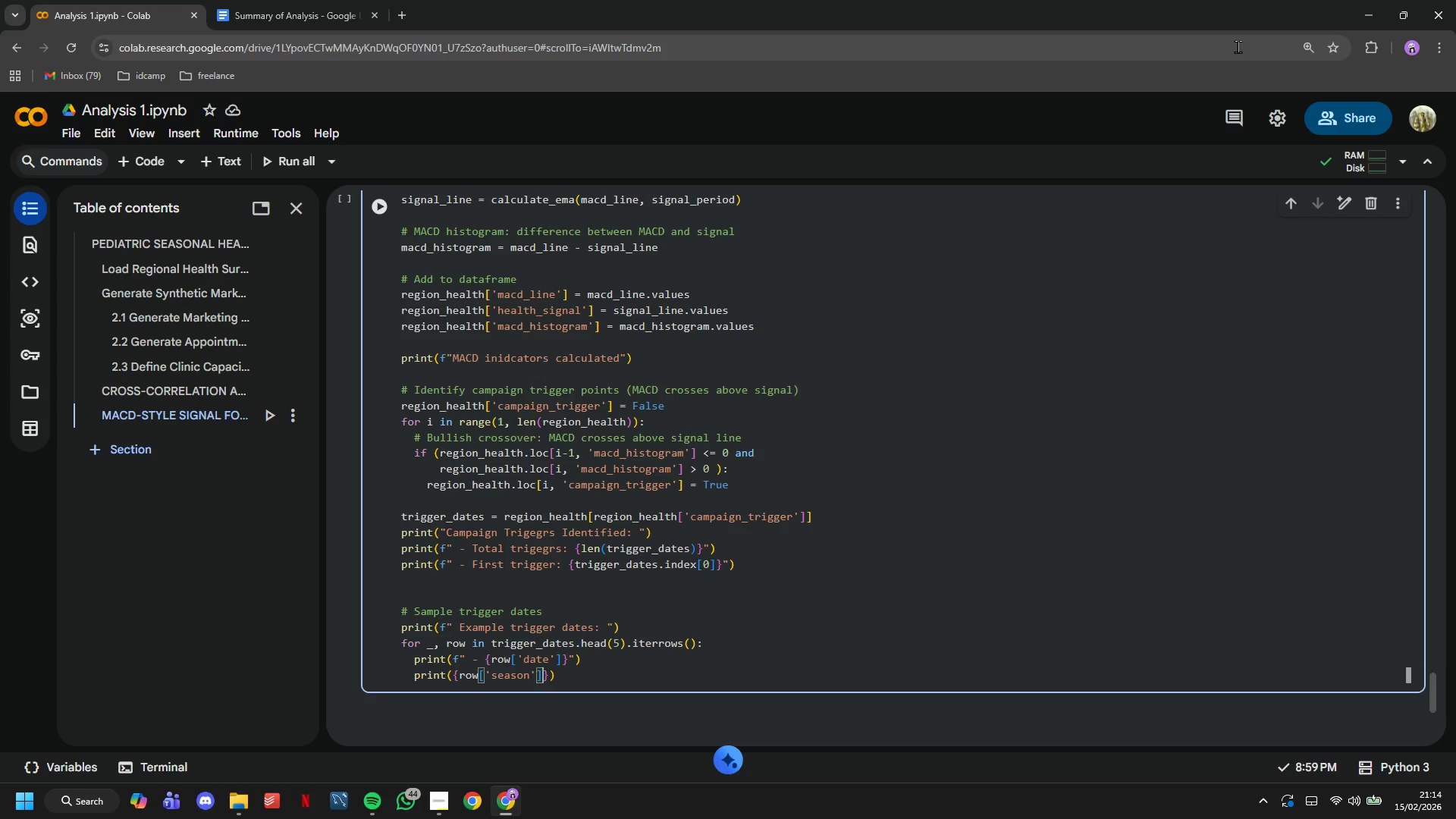 
 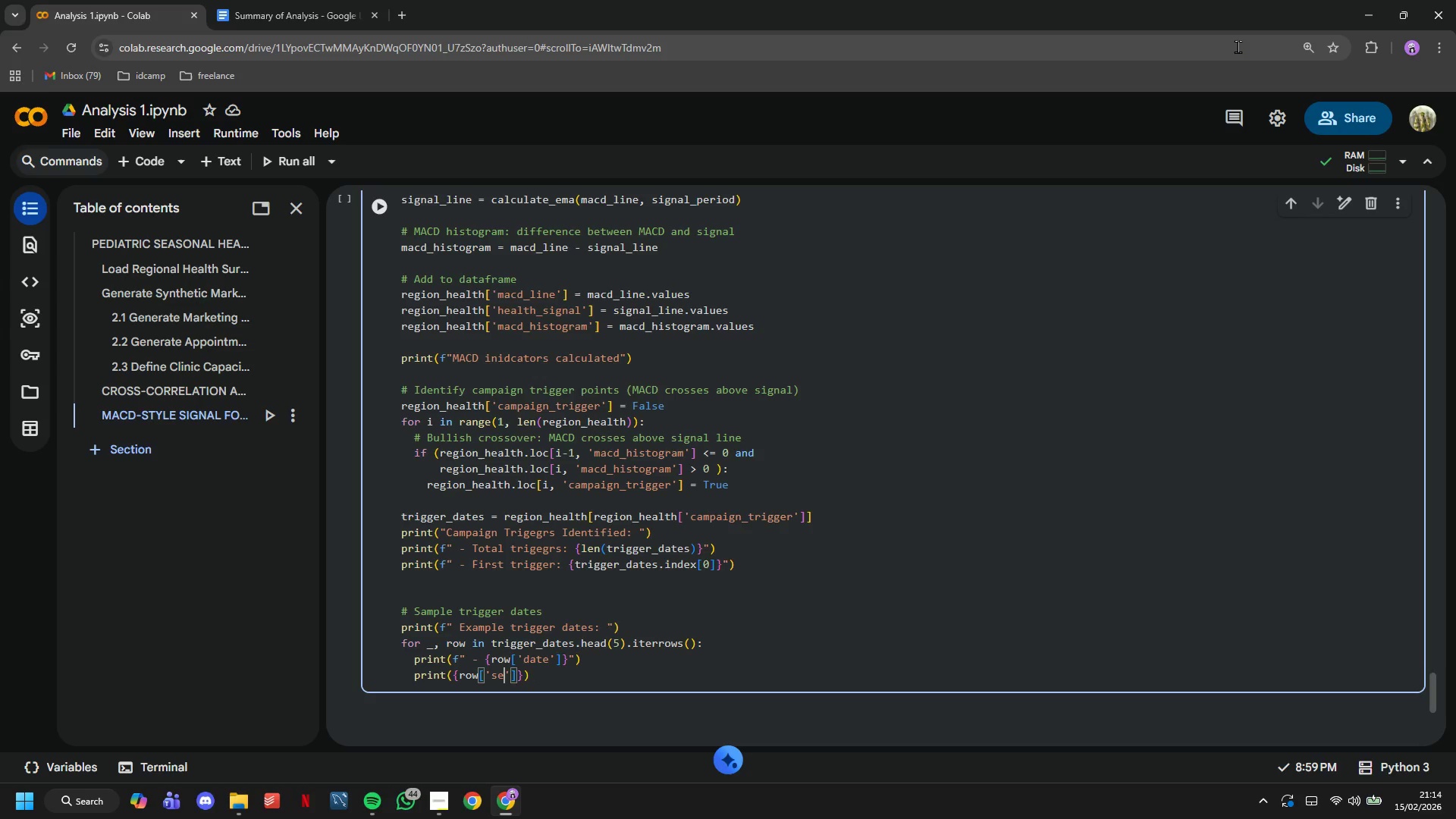 
key(ArrowRight)
 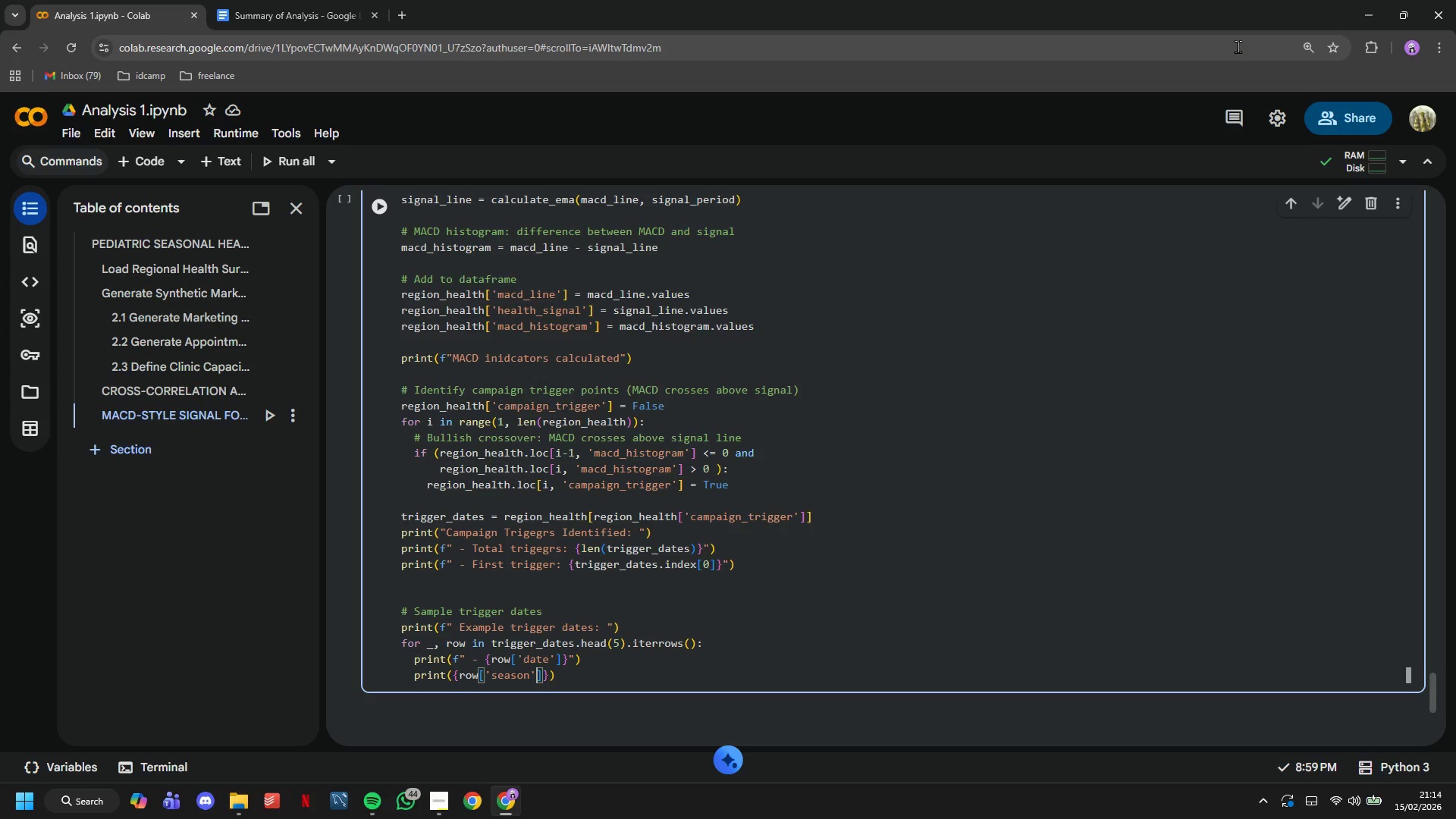 
key(ArrowRight)
 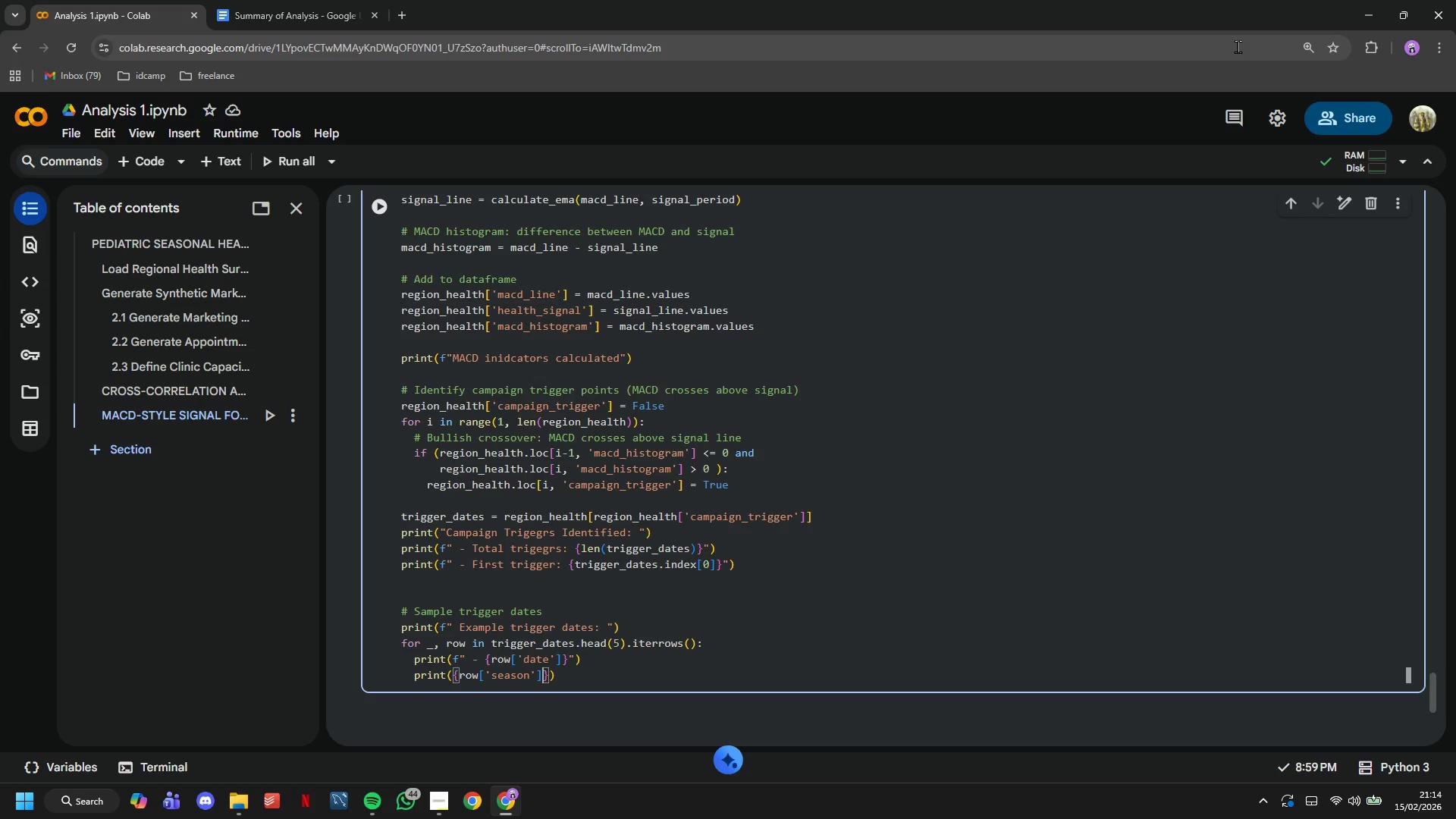 
key(ArrowRight)
 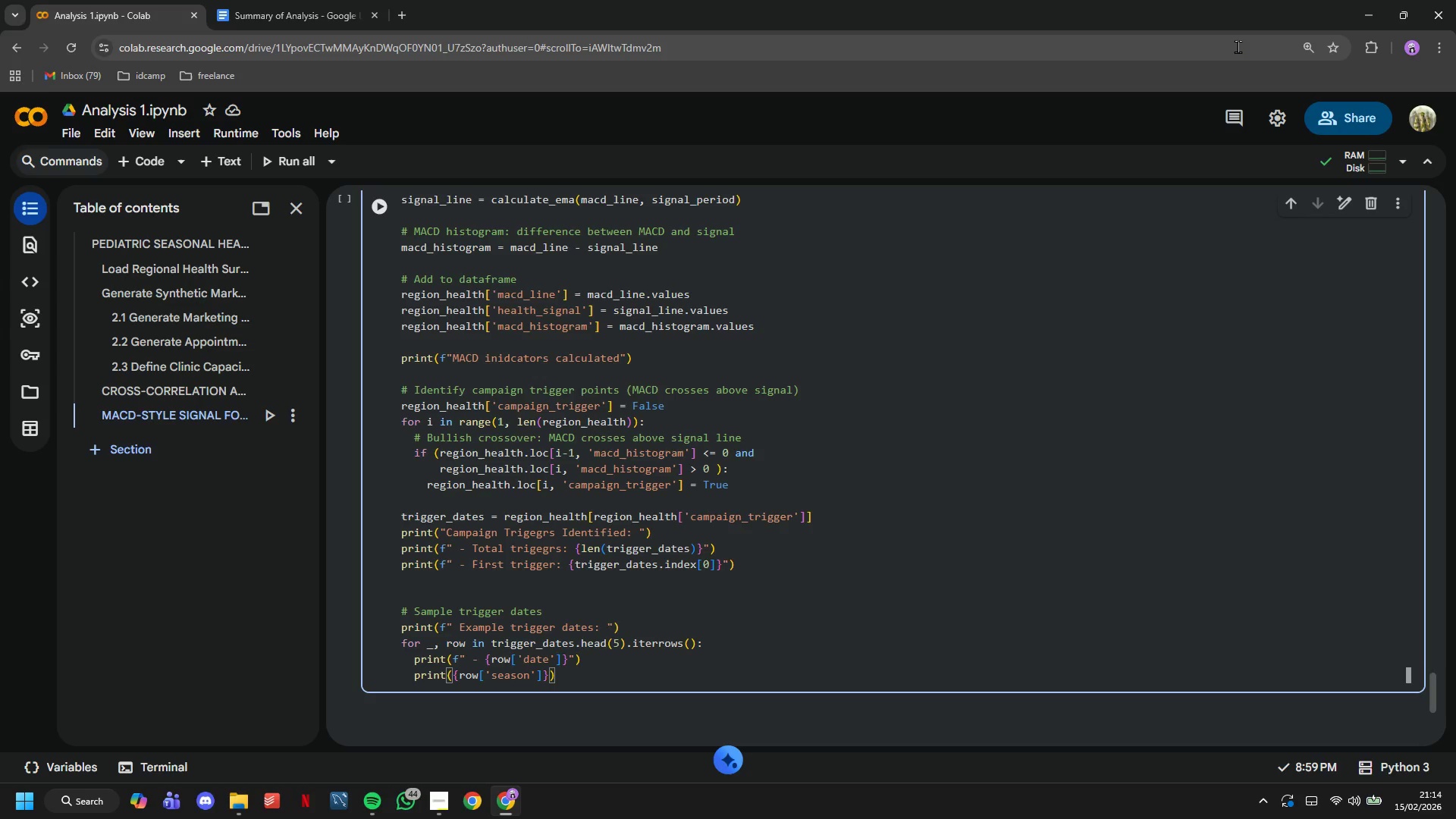 
key(ArrowRight)
 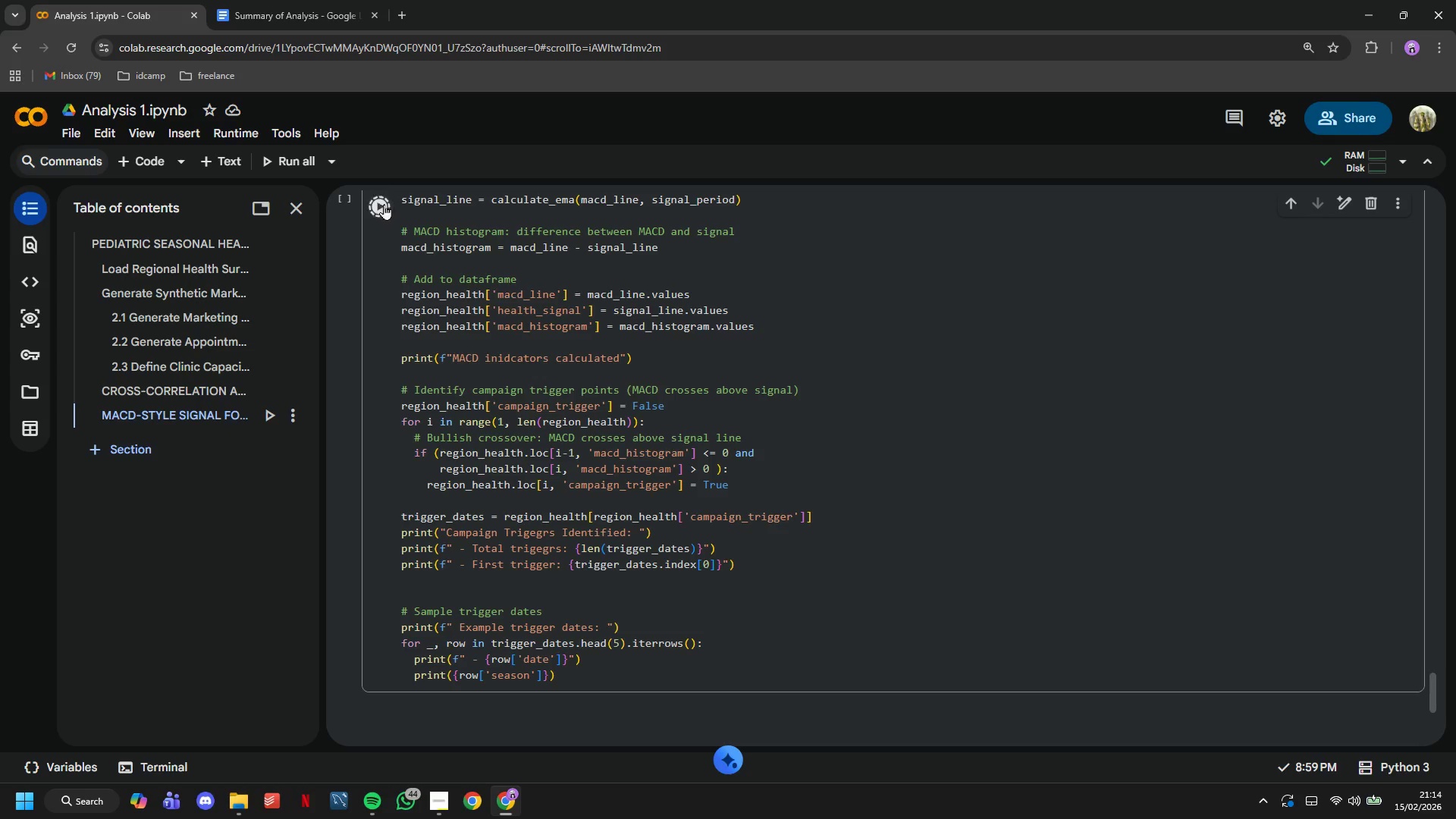 
scroll: coordinate [632, 490], scroll_direction: down, amount: 4.0
 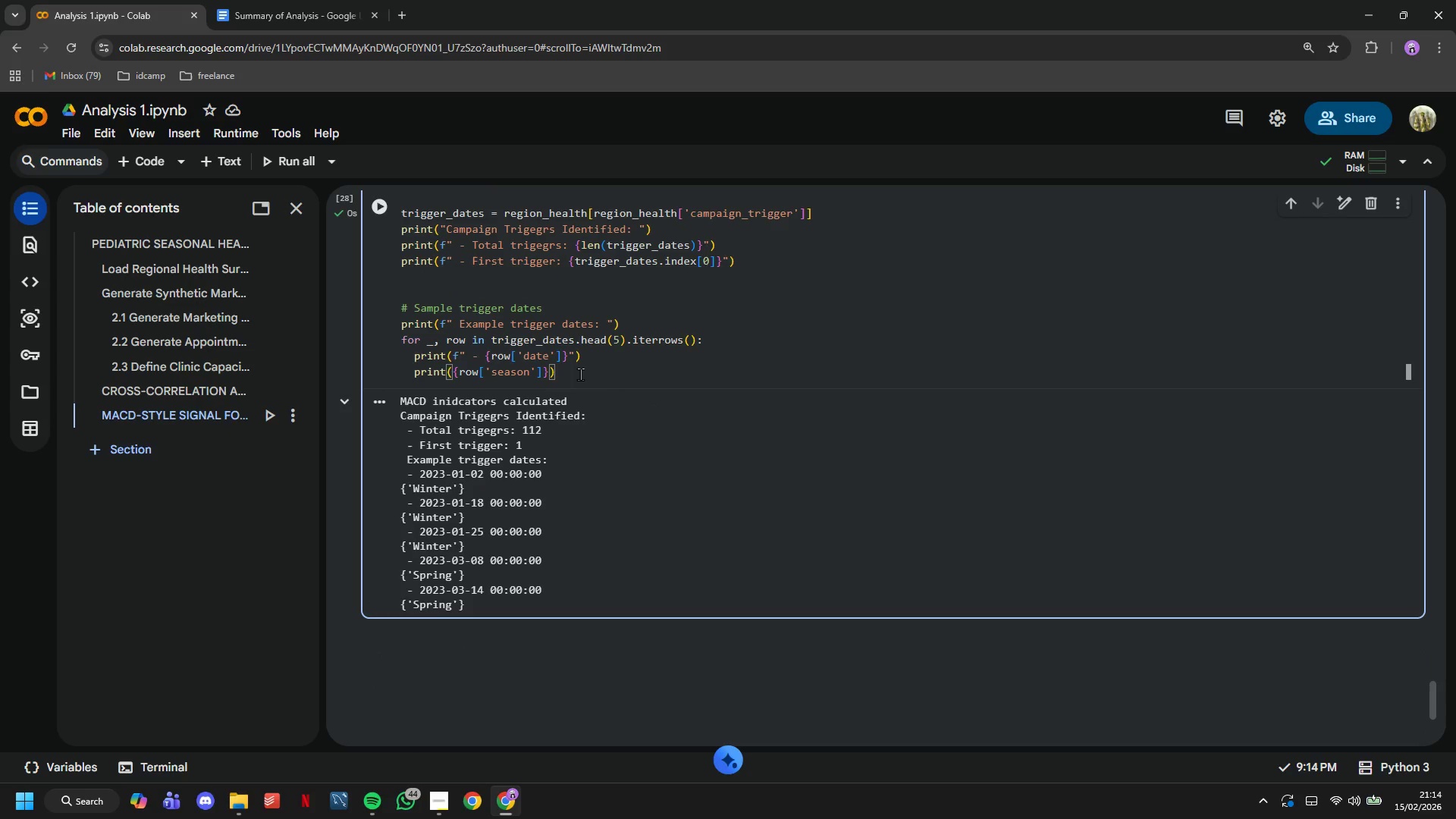 
left_click([580, 374])
 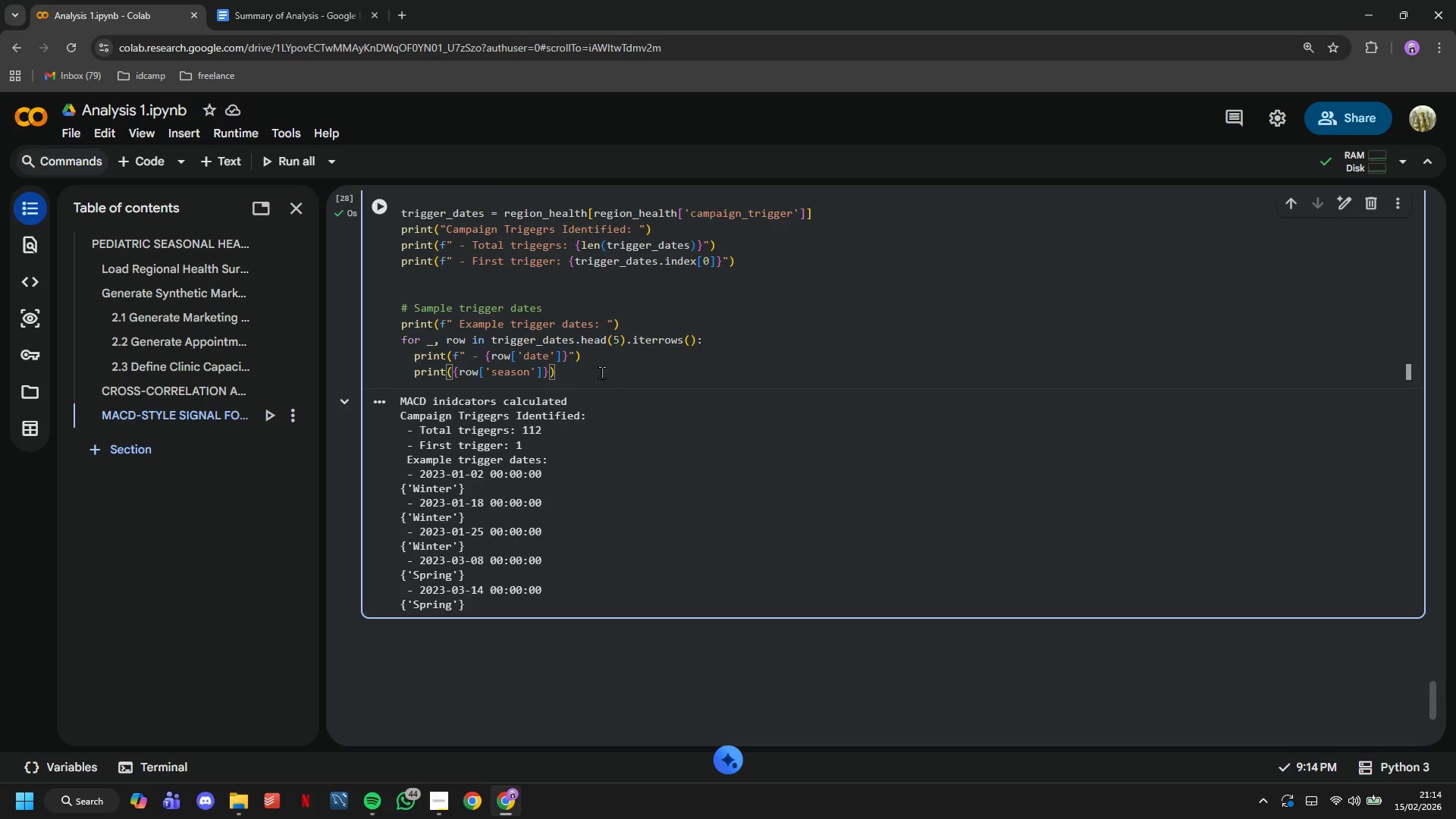 
key(Enter)
 